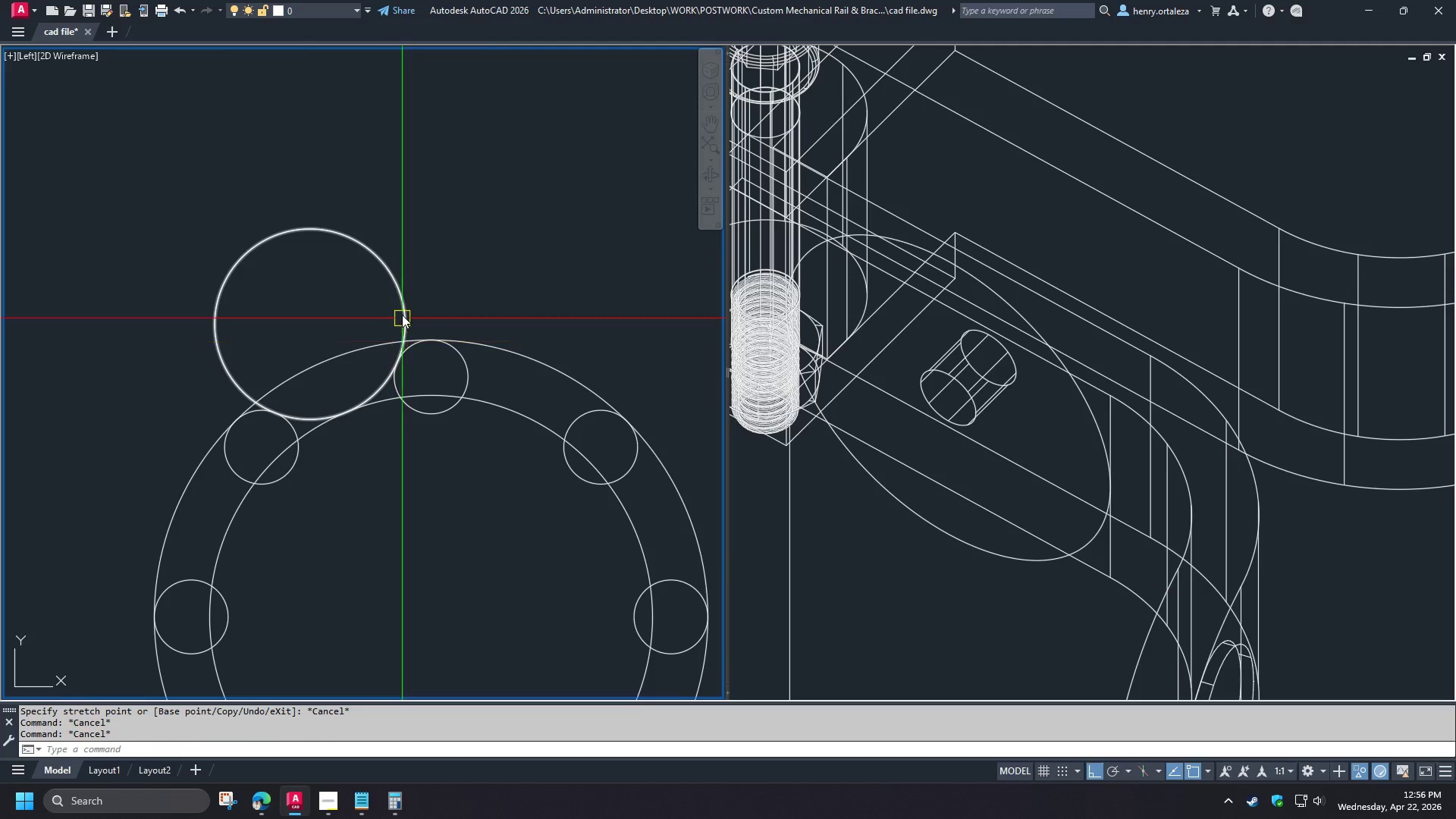 
left_click([439, 416])
 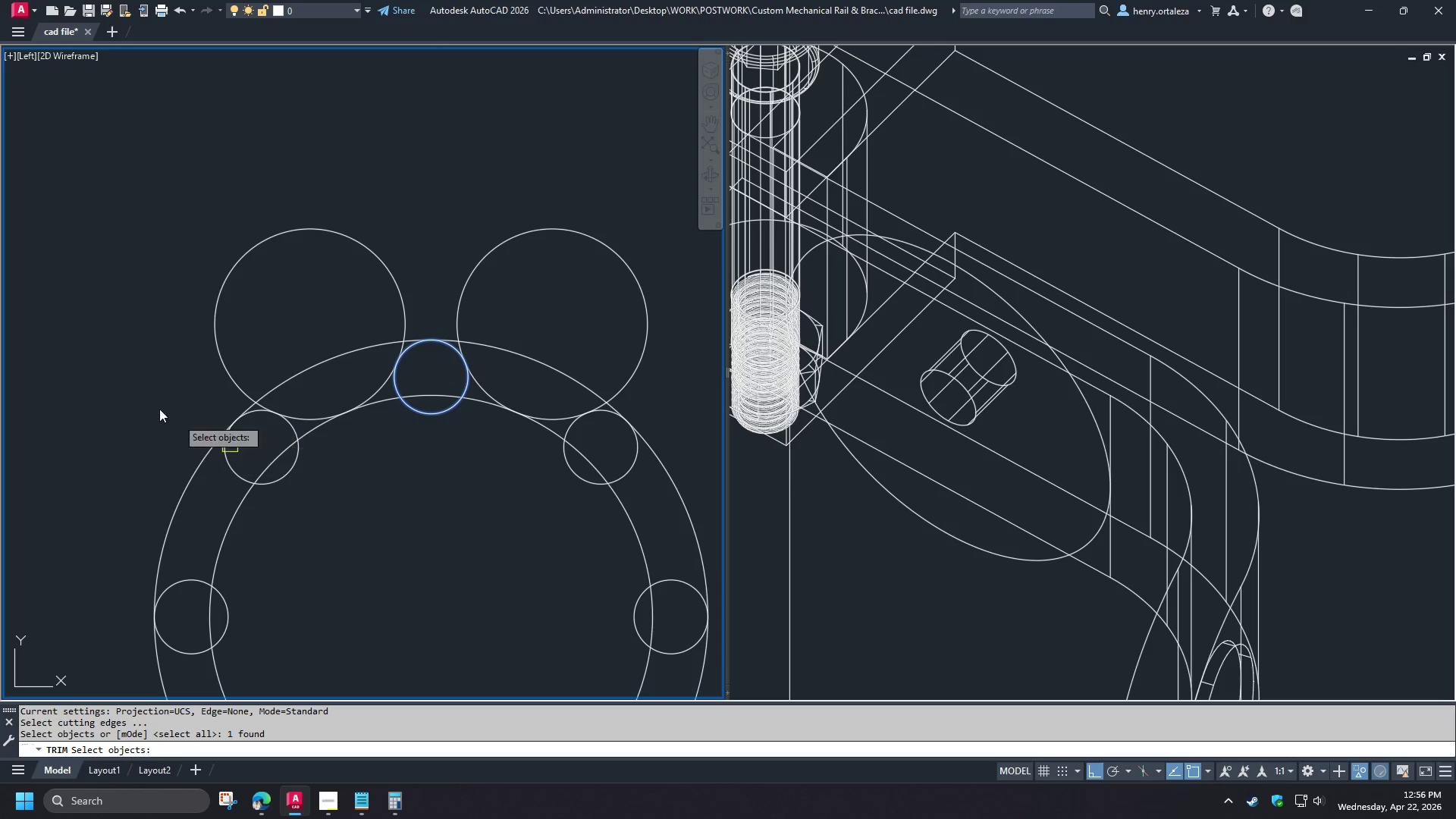 
left_click_drag(start_coordinate=[136, 372], to_coordinate=[160, 378])
 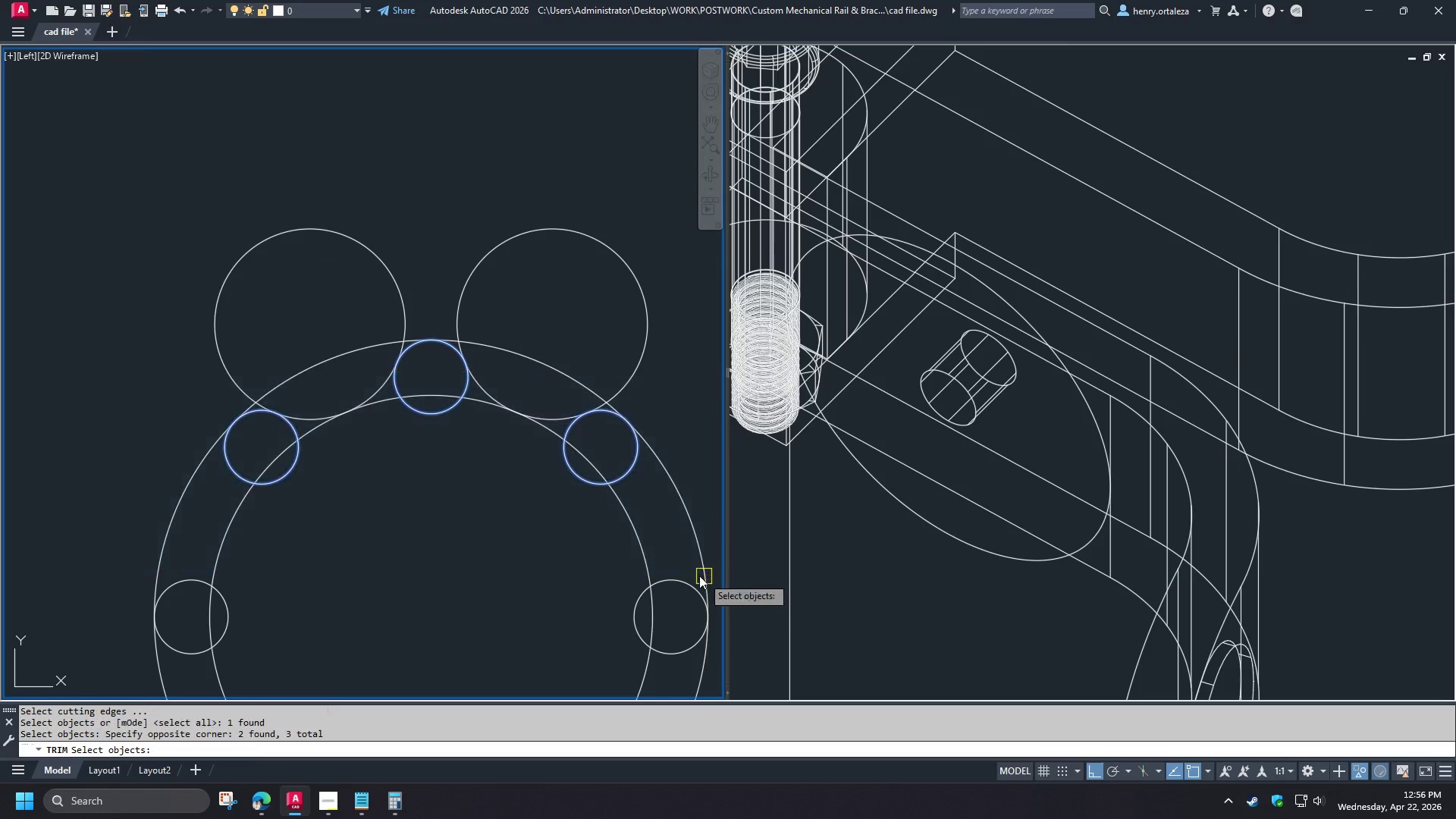 
key(Space)
 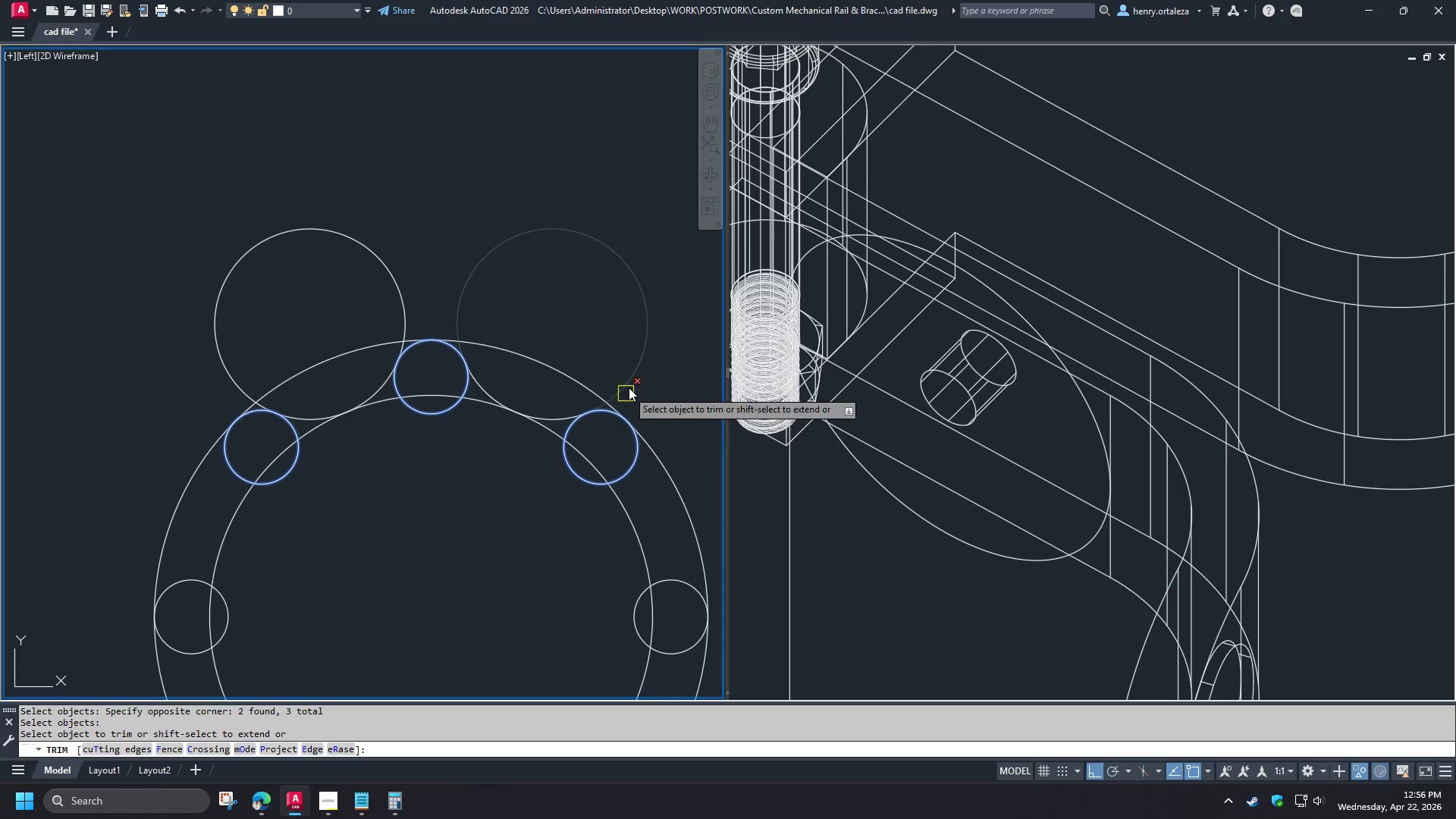 
left_click([629, 388])
 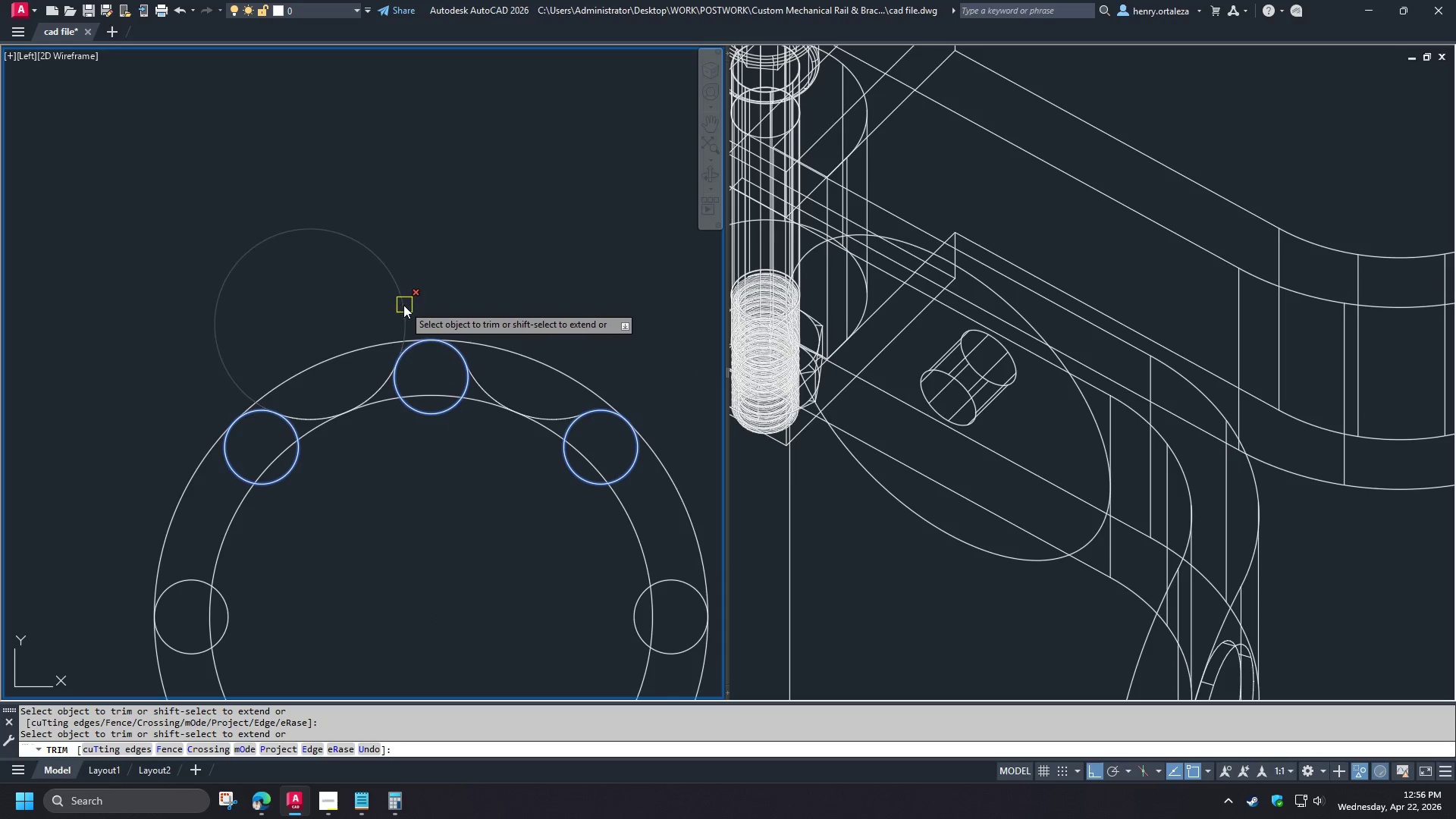 
left_click([403, 305])
 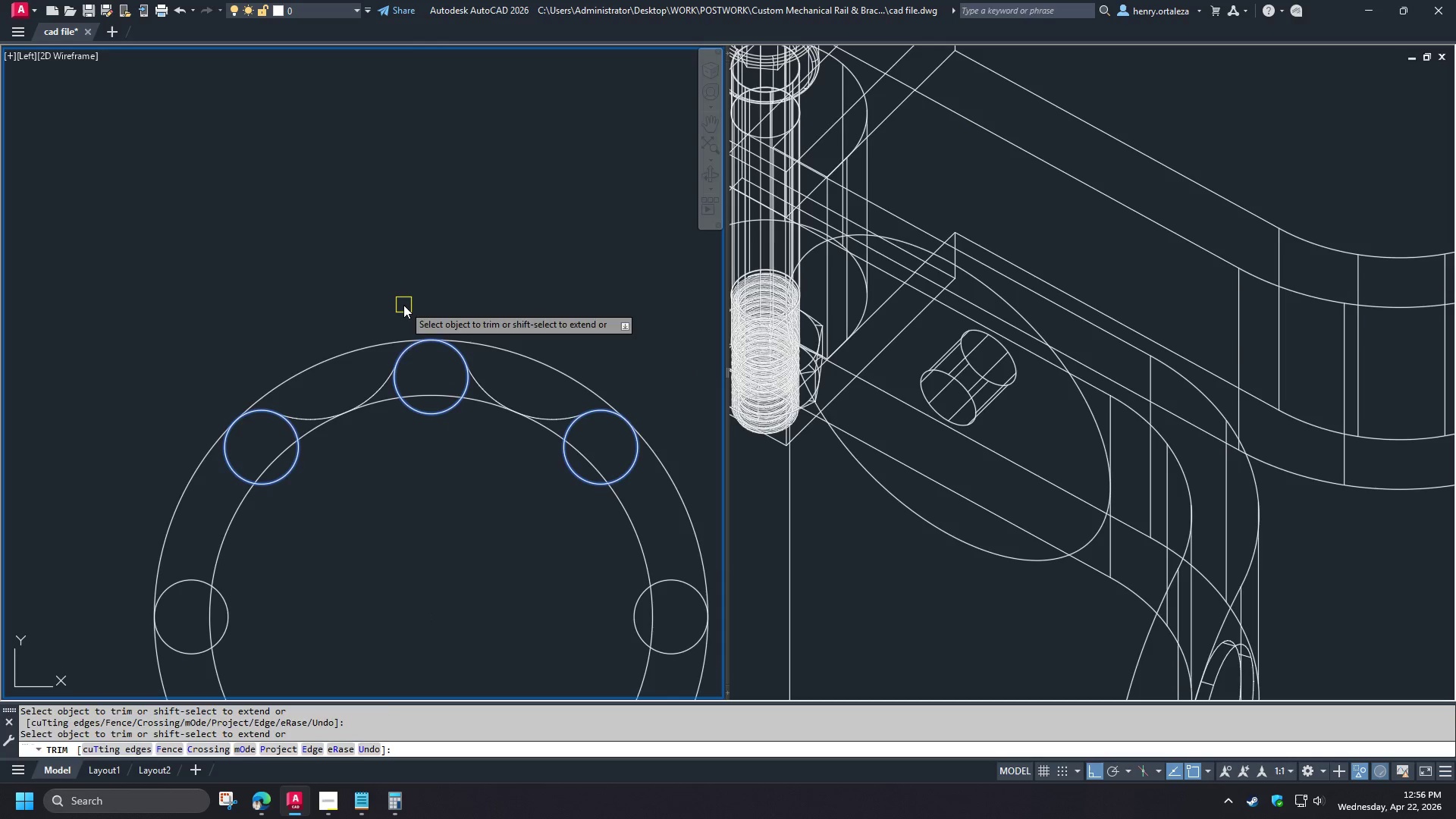 
type( tr )
 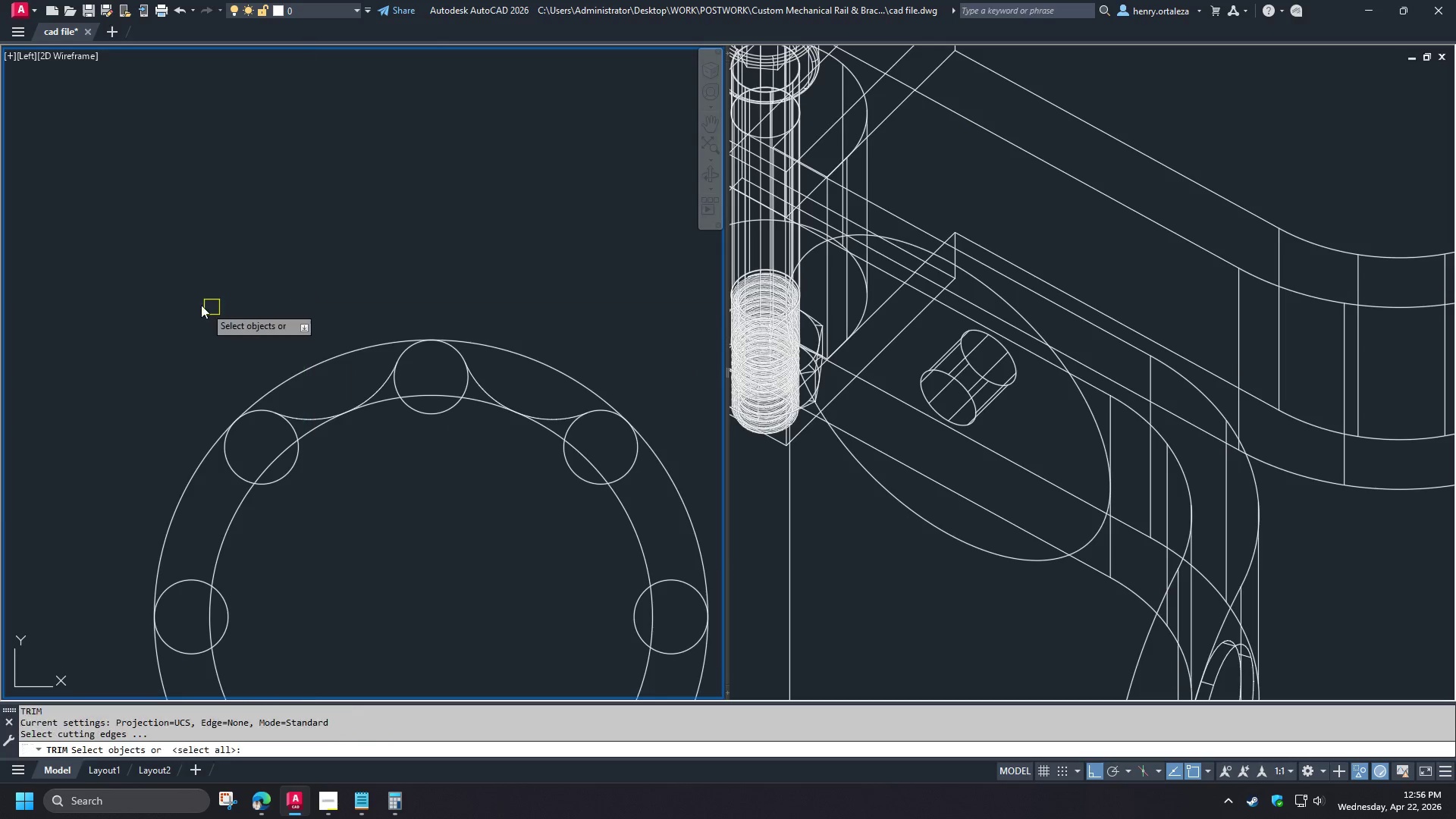 
left_click_drag(start_coordinate=[199, 304], to_coordinate=[212, 311])
 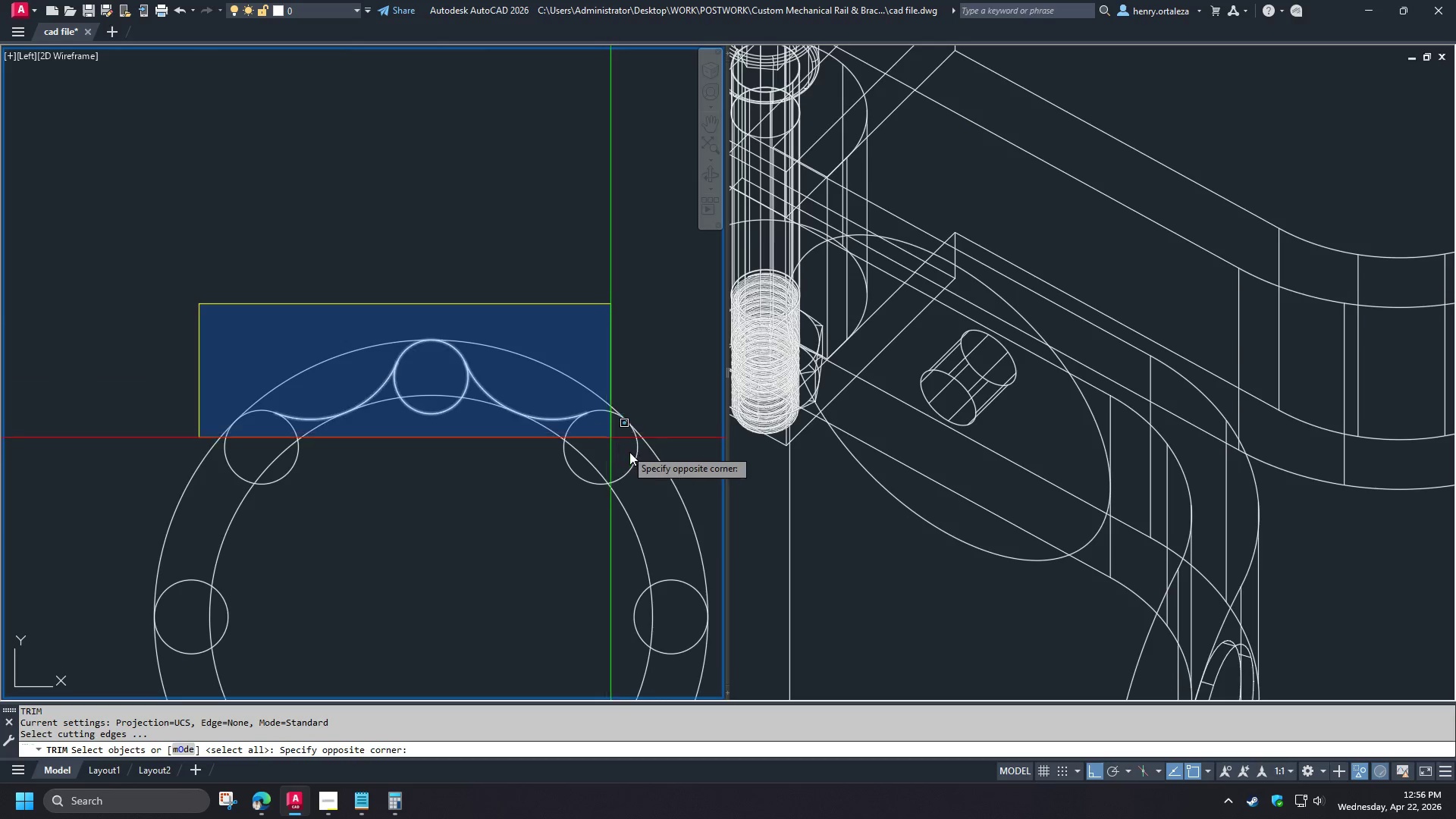 
left_click([642, 460])
 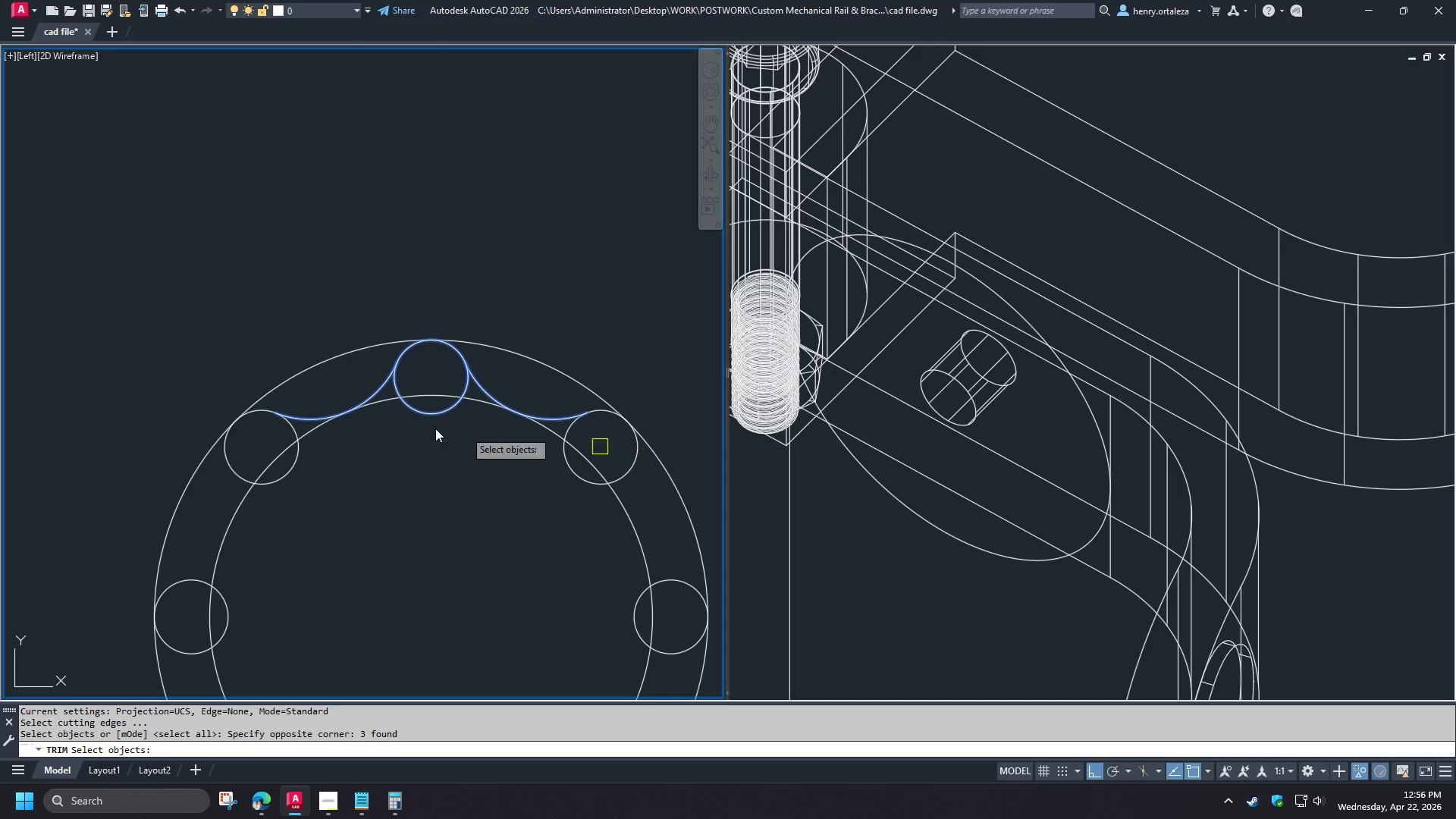 
hold_key(key=ShiftLeft, duration=0.7)
left_click([424, 413])
 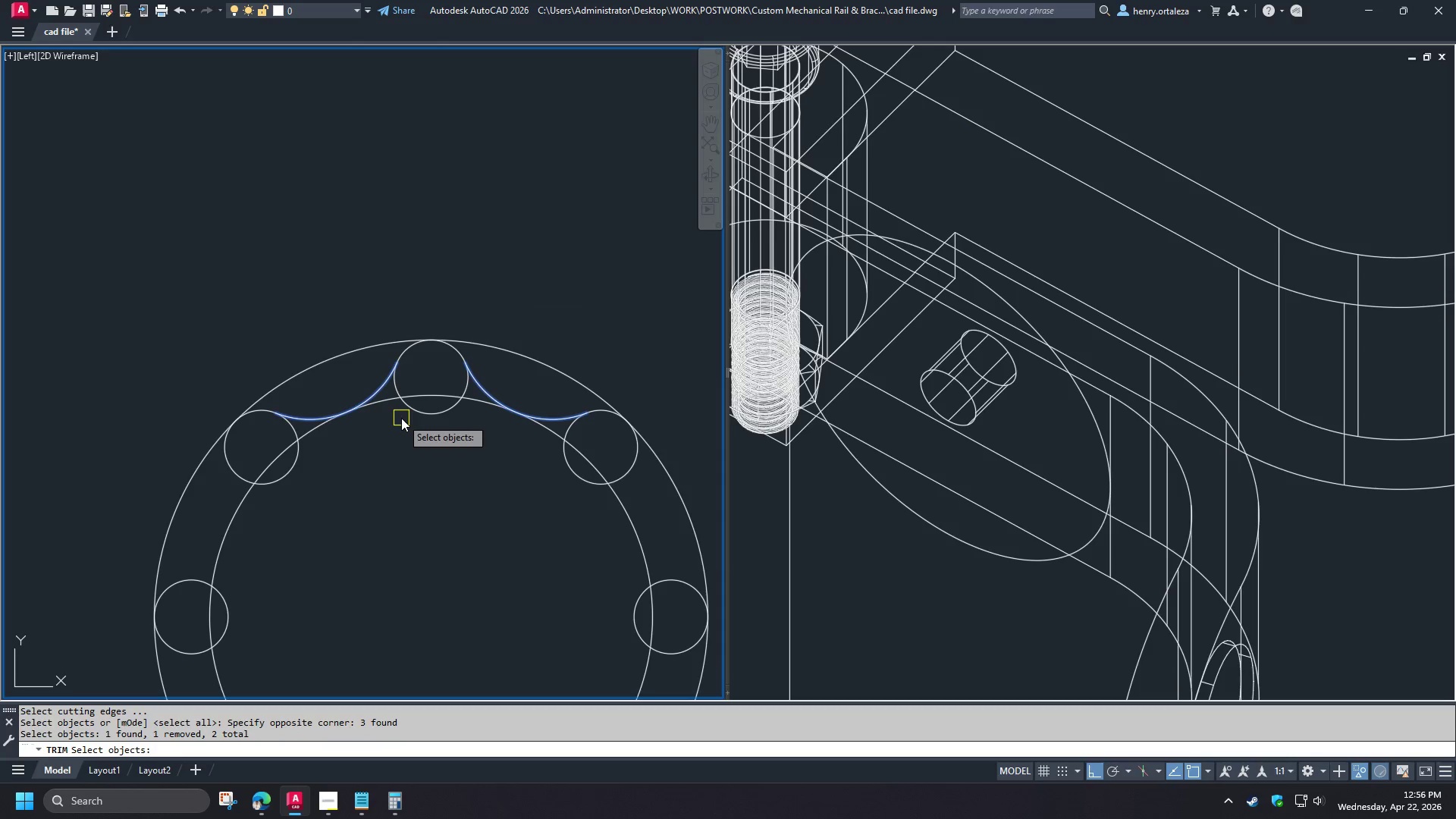 
key(Space)
 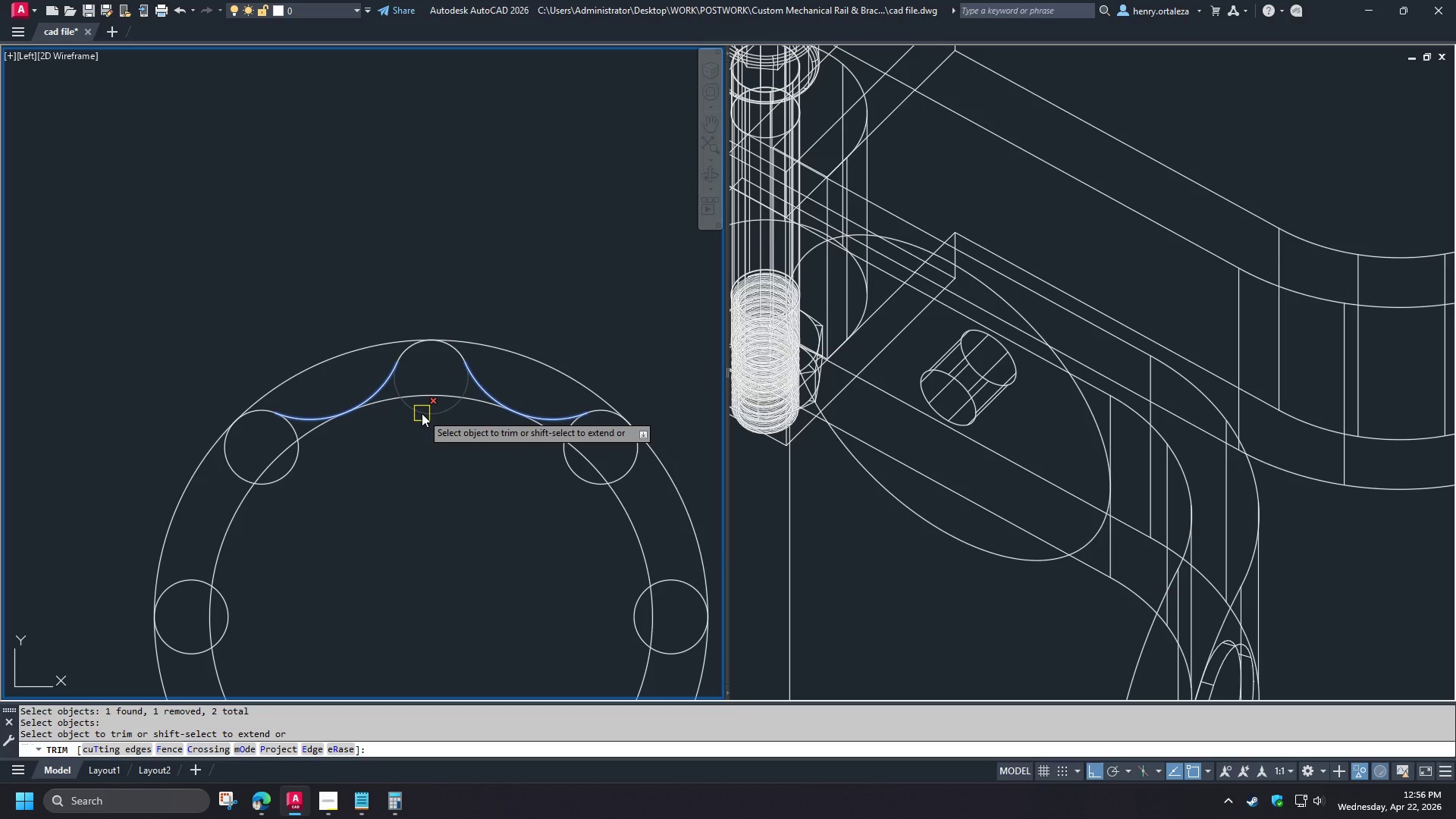 
left_click([422, 413])
 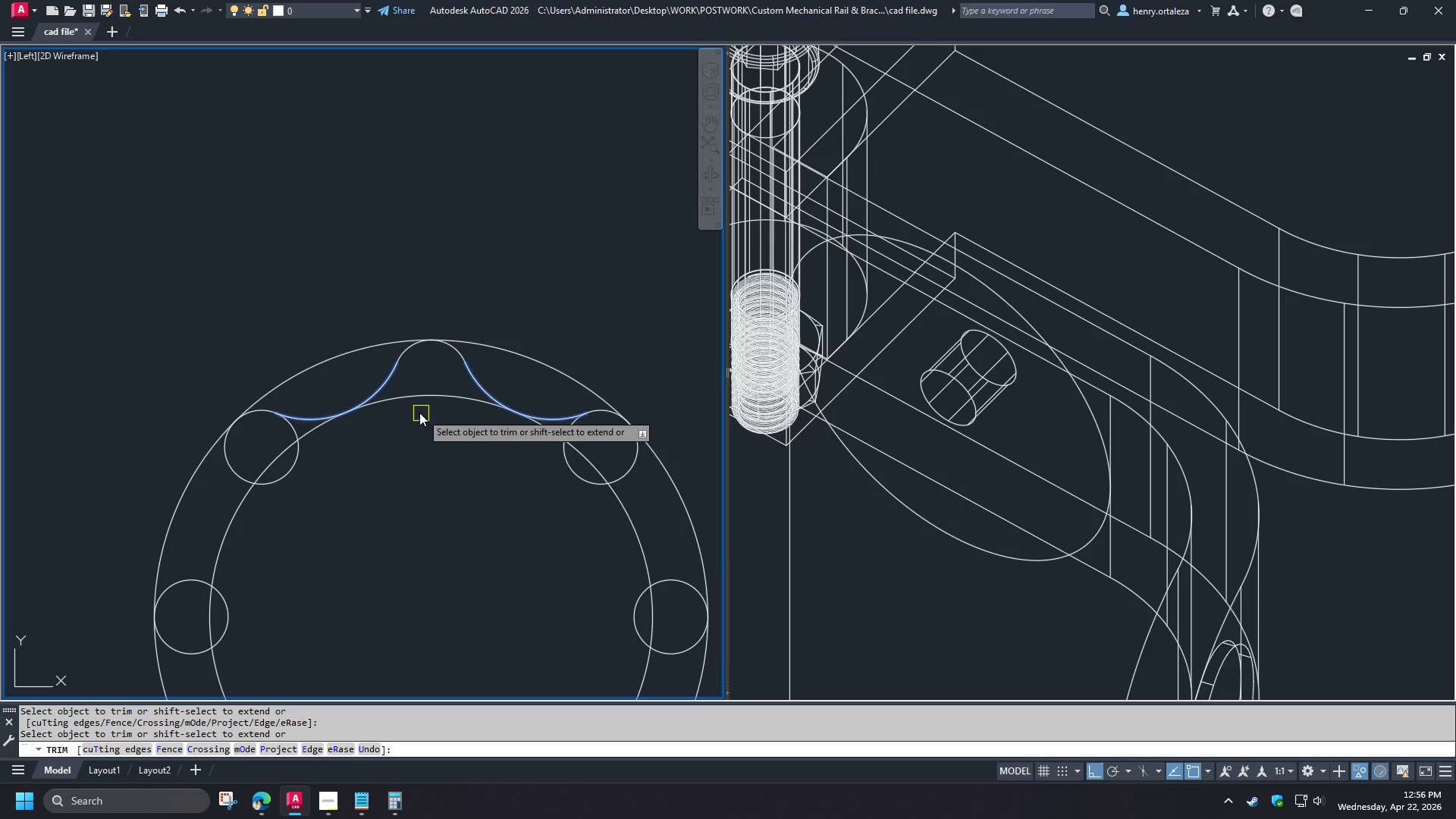 
key(Space)
 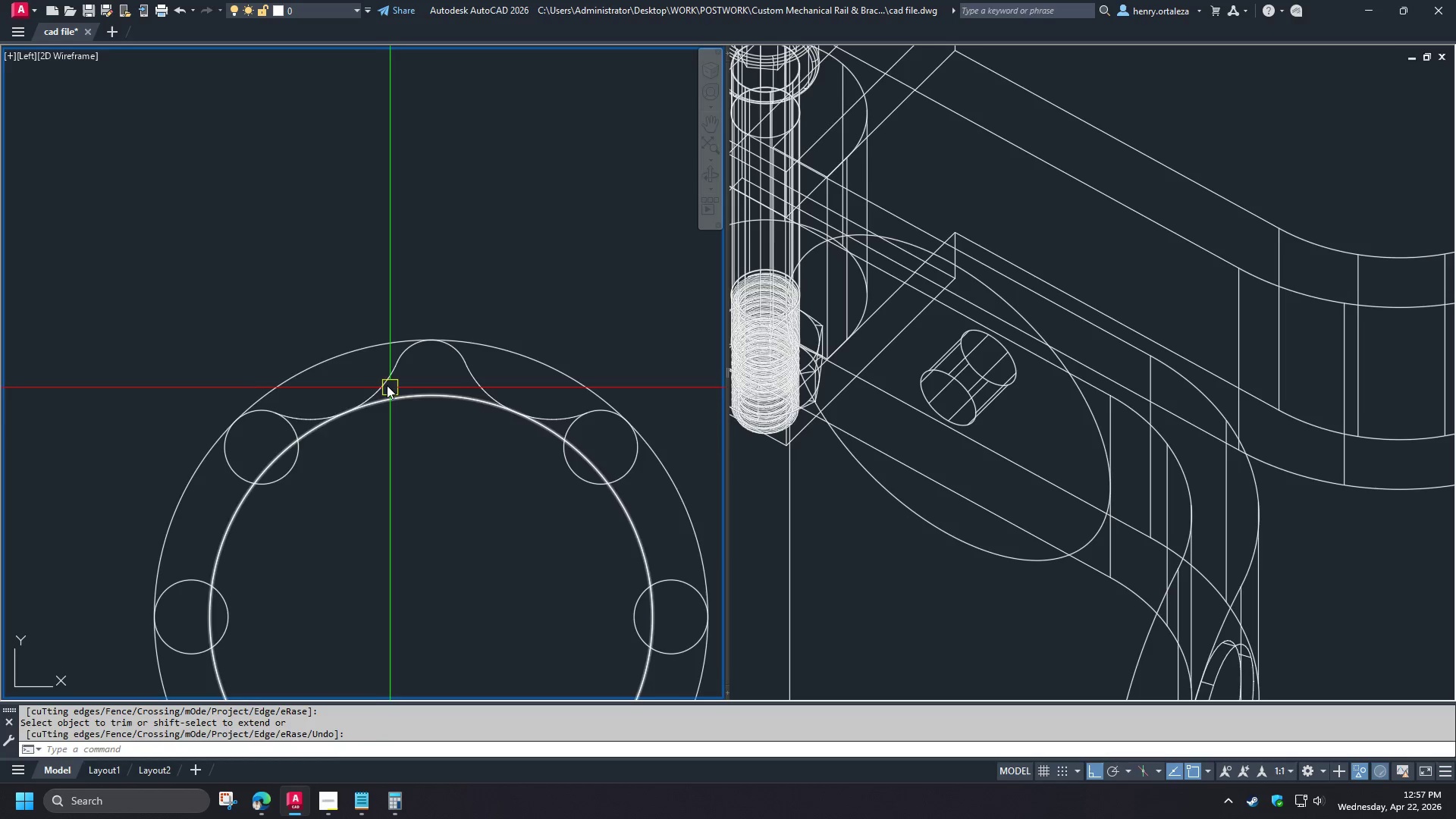 
left_click([387, 385])
 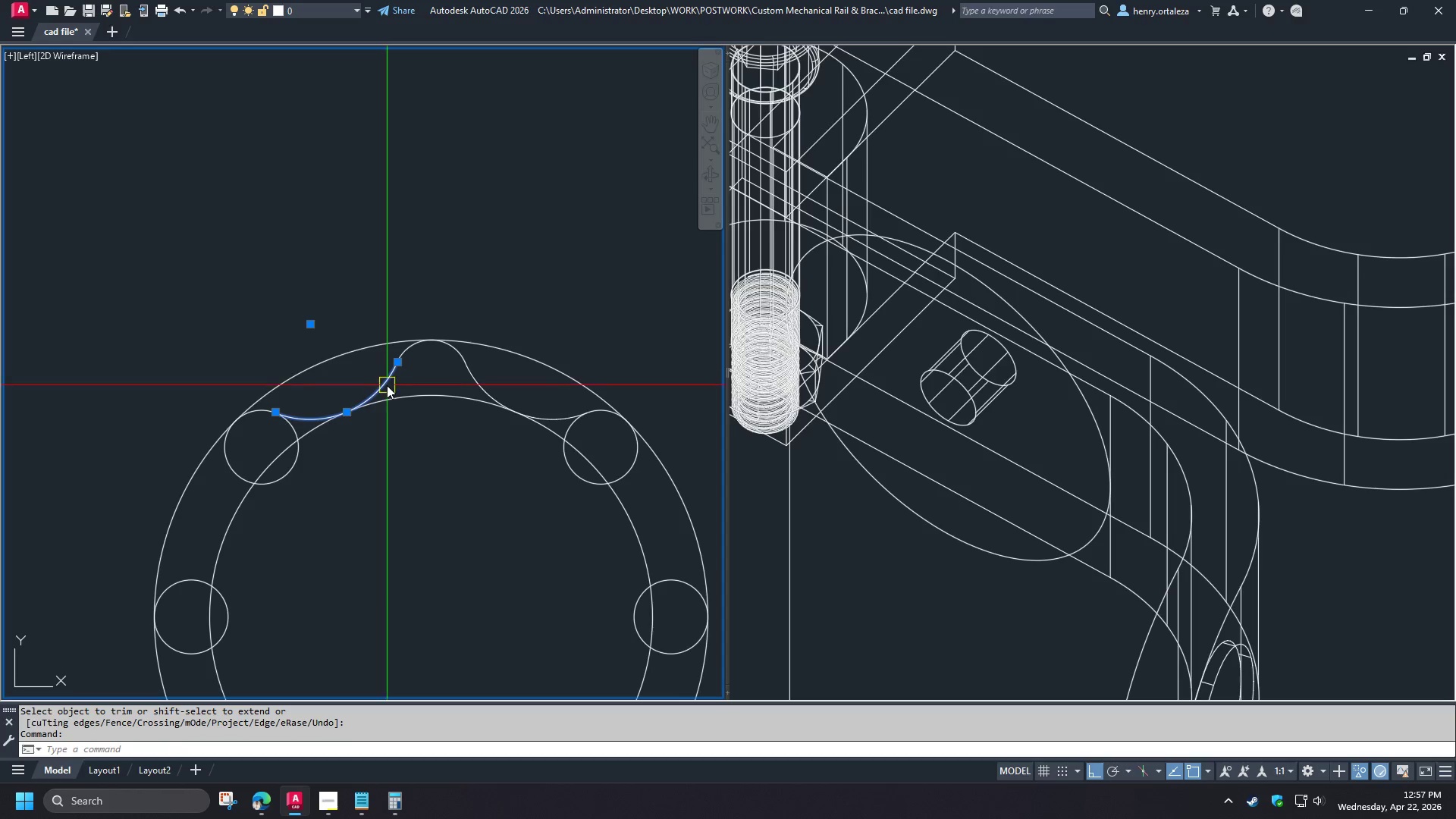 
key(E)
 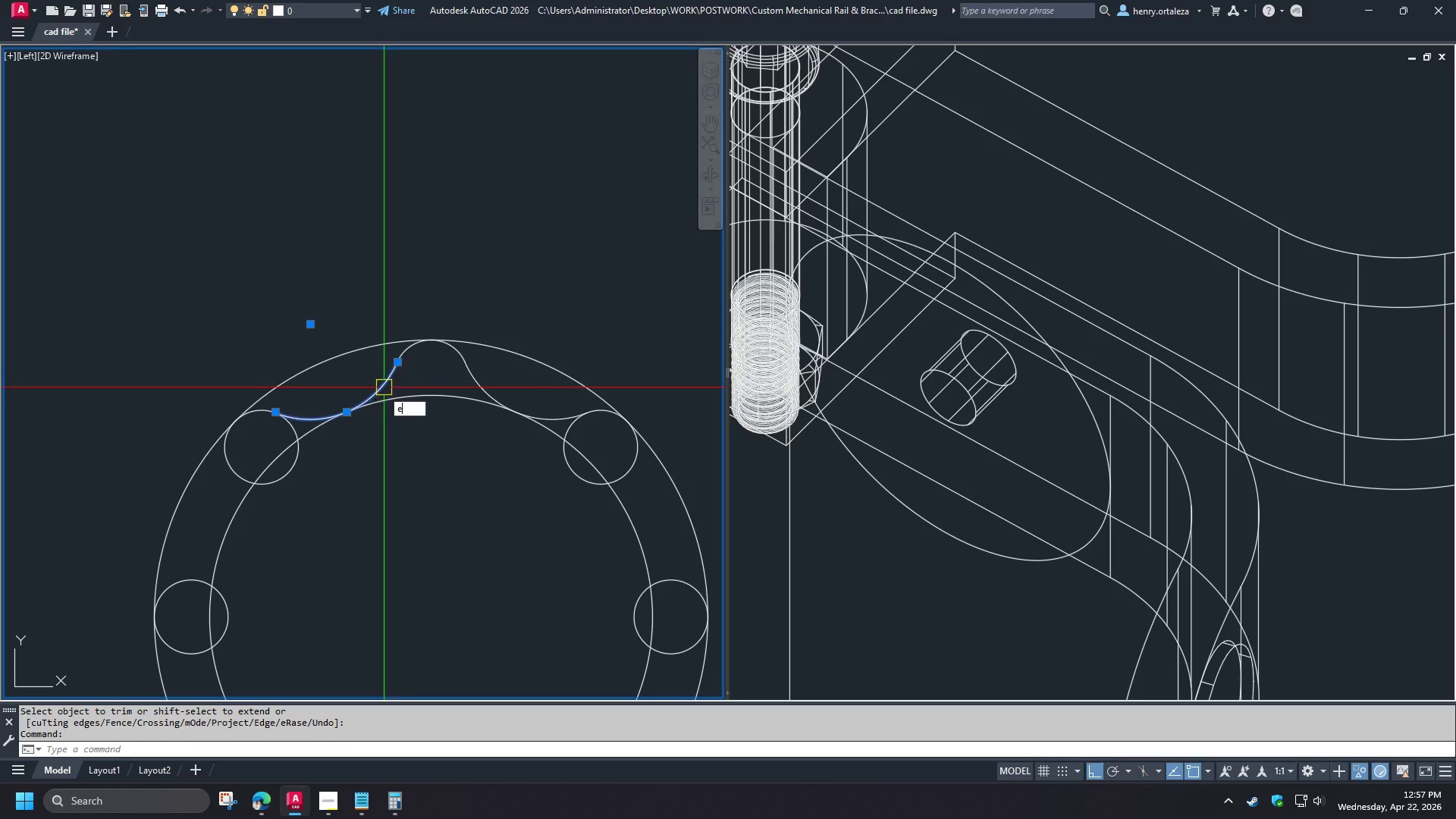 
key(Space)
 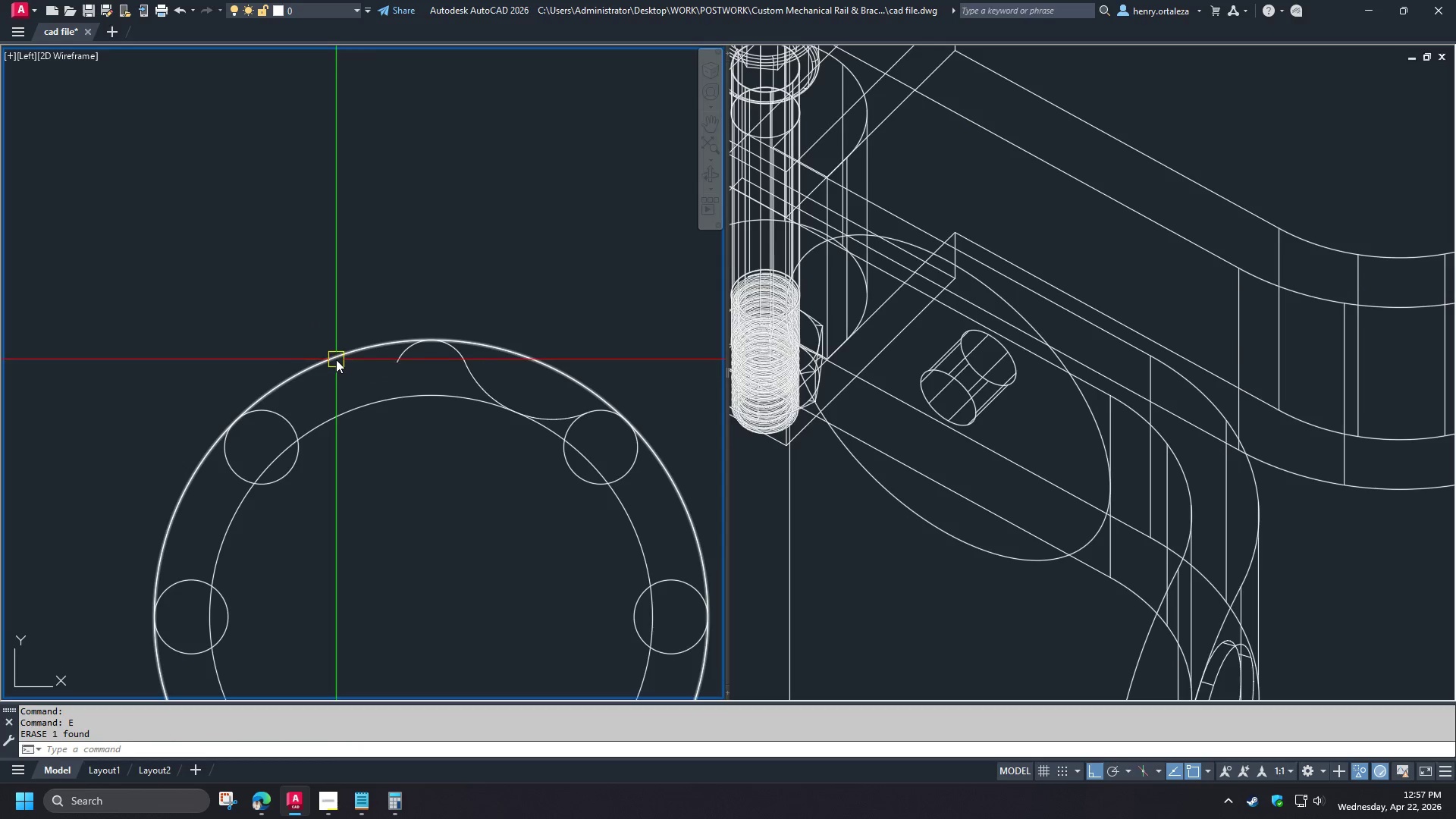 
left_click([336, 359])
 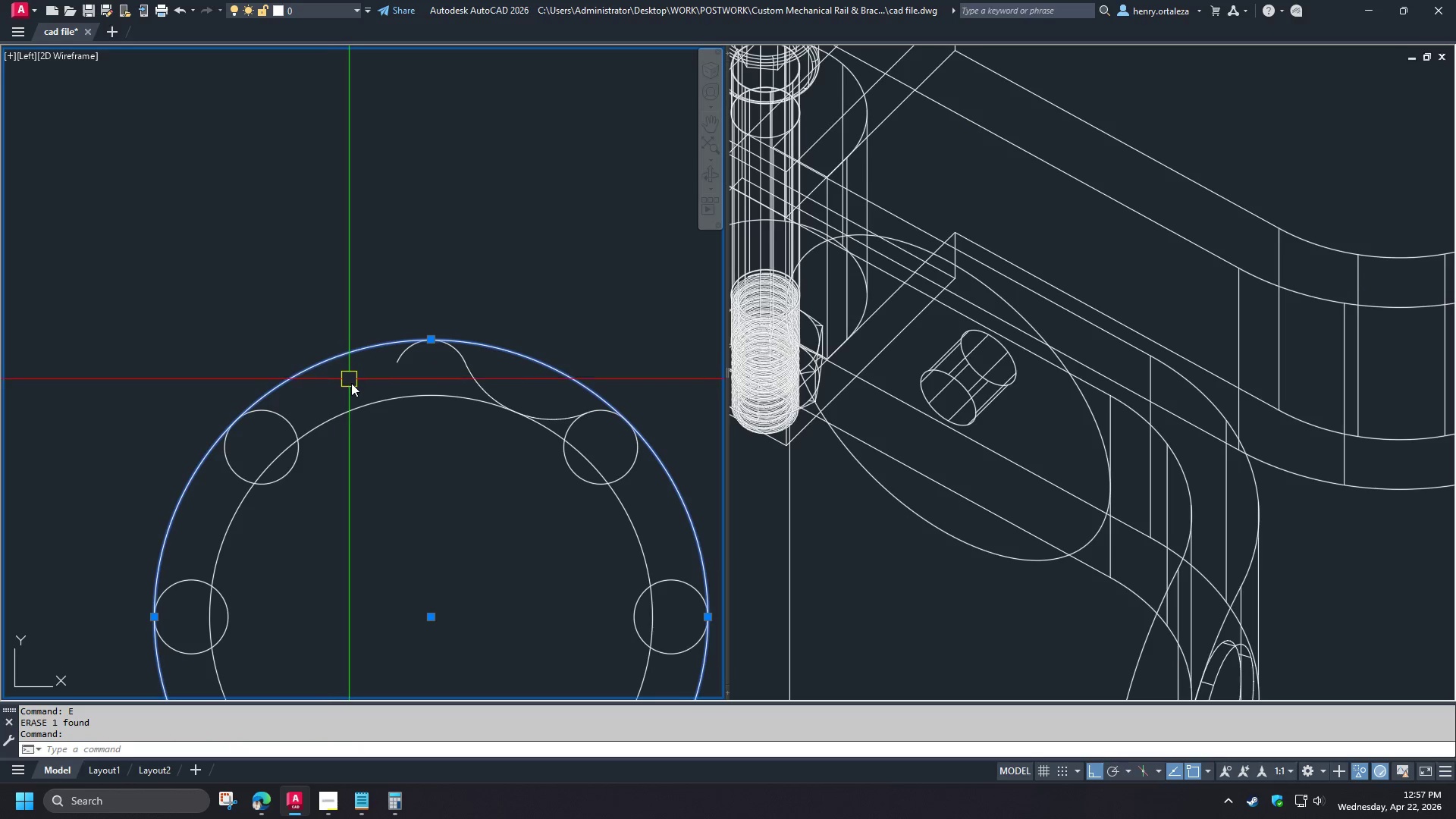 
key(Escape)
 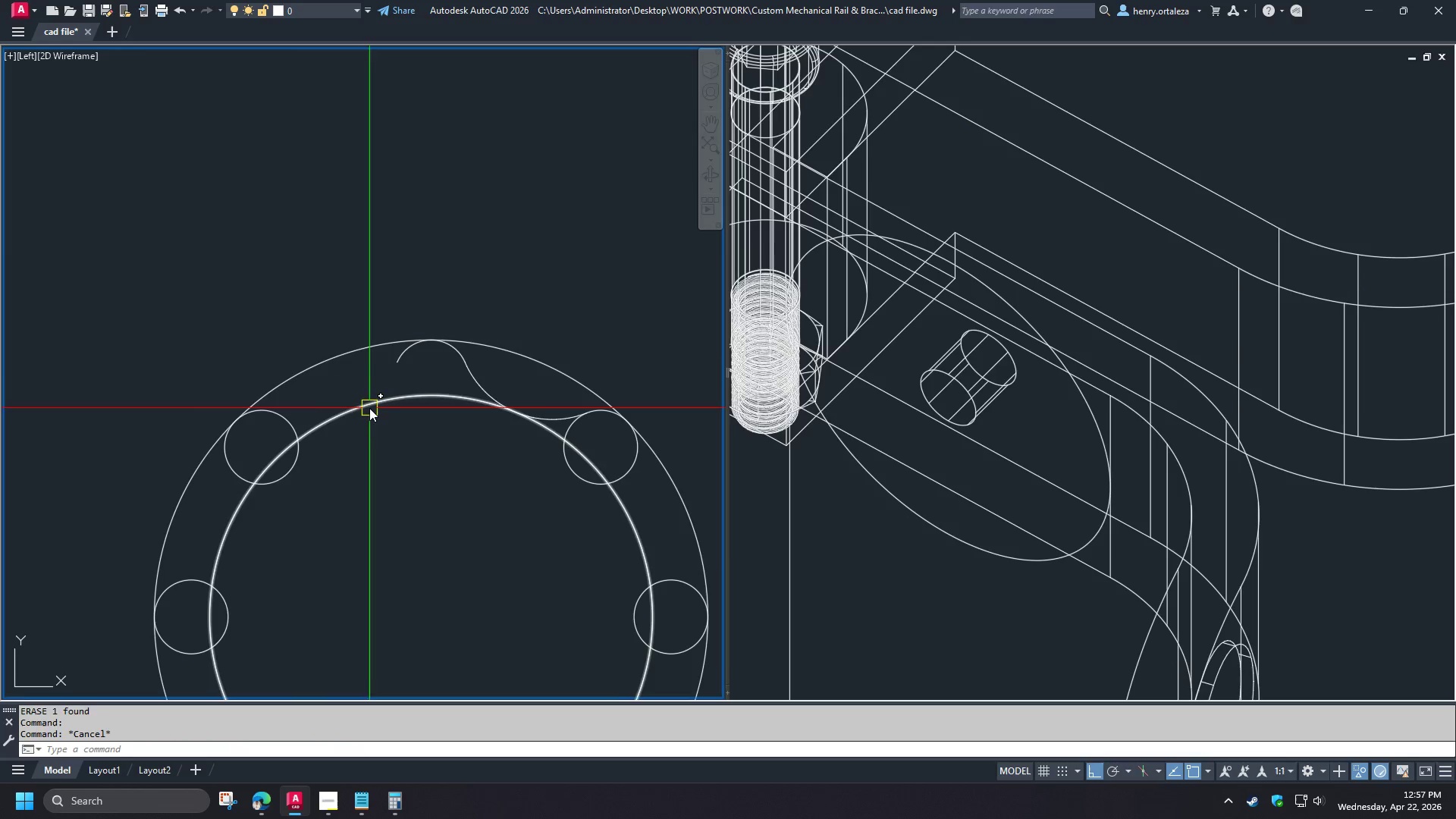 
left_click([369, 408])
 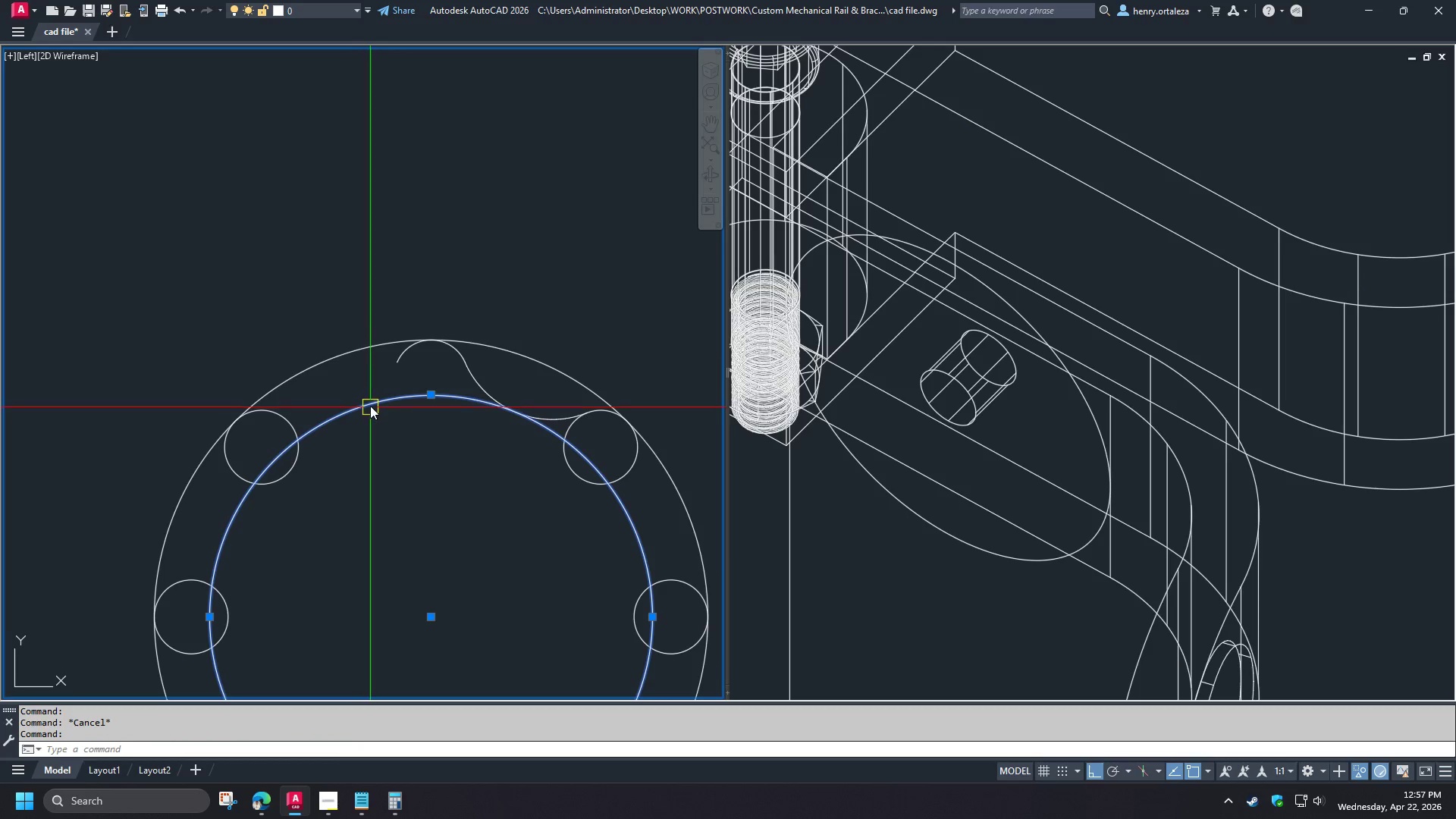 
key(E)
 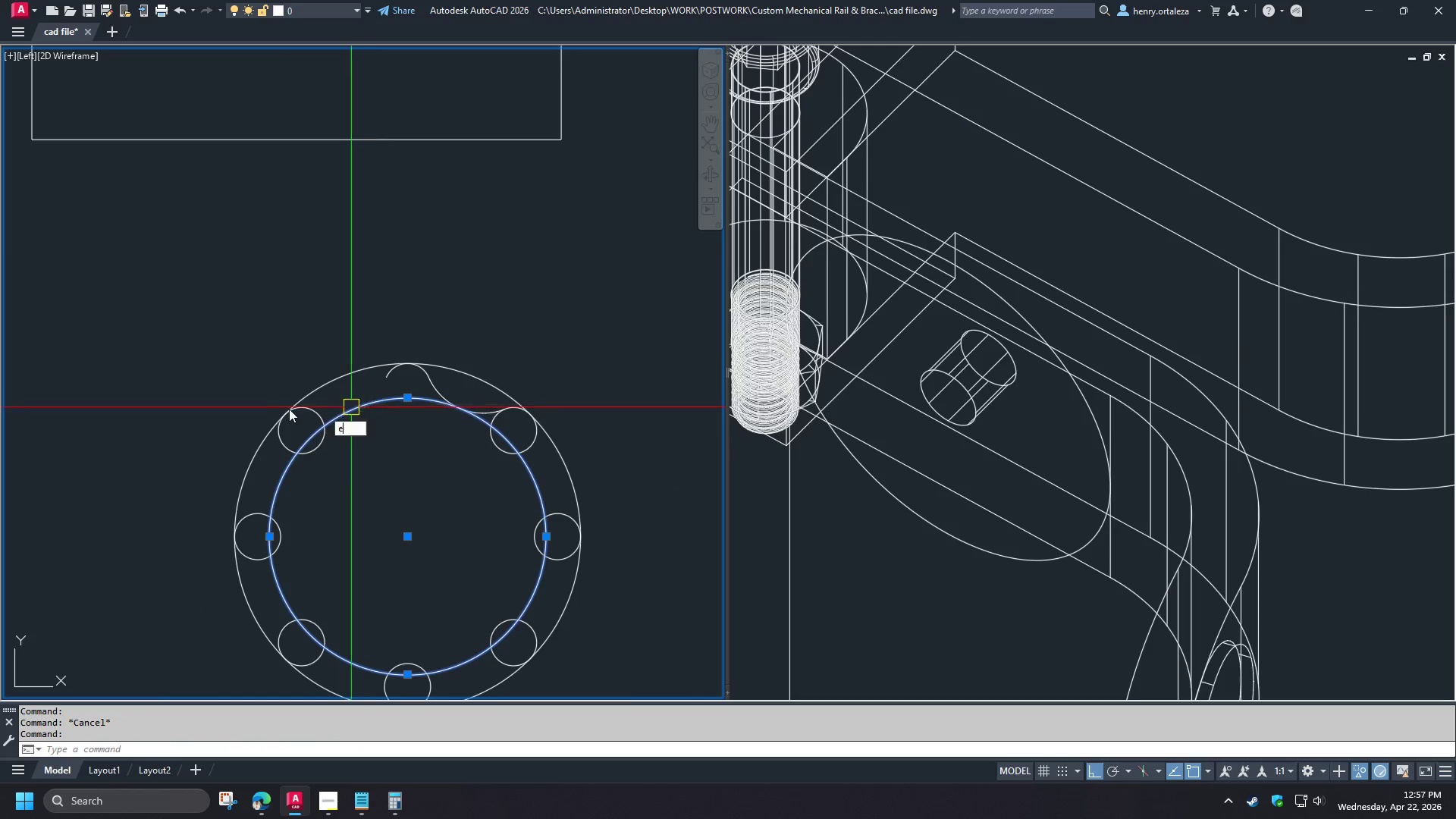 
key(Space)
 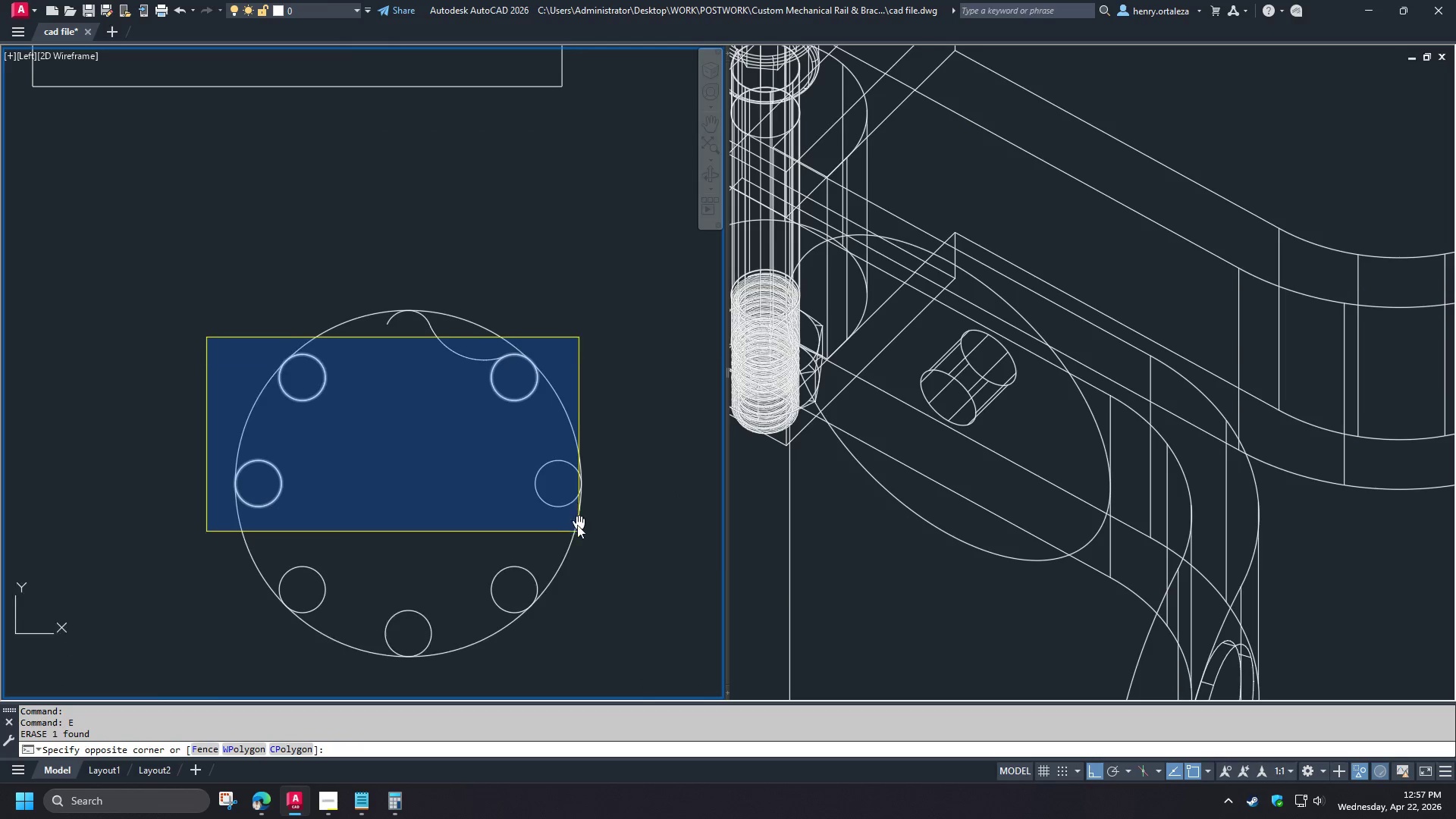 
left_click_drag(start_coordinate=[615, 664], to_coordinate=[615, 668])
 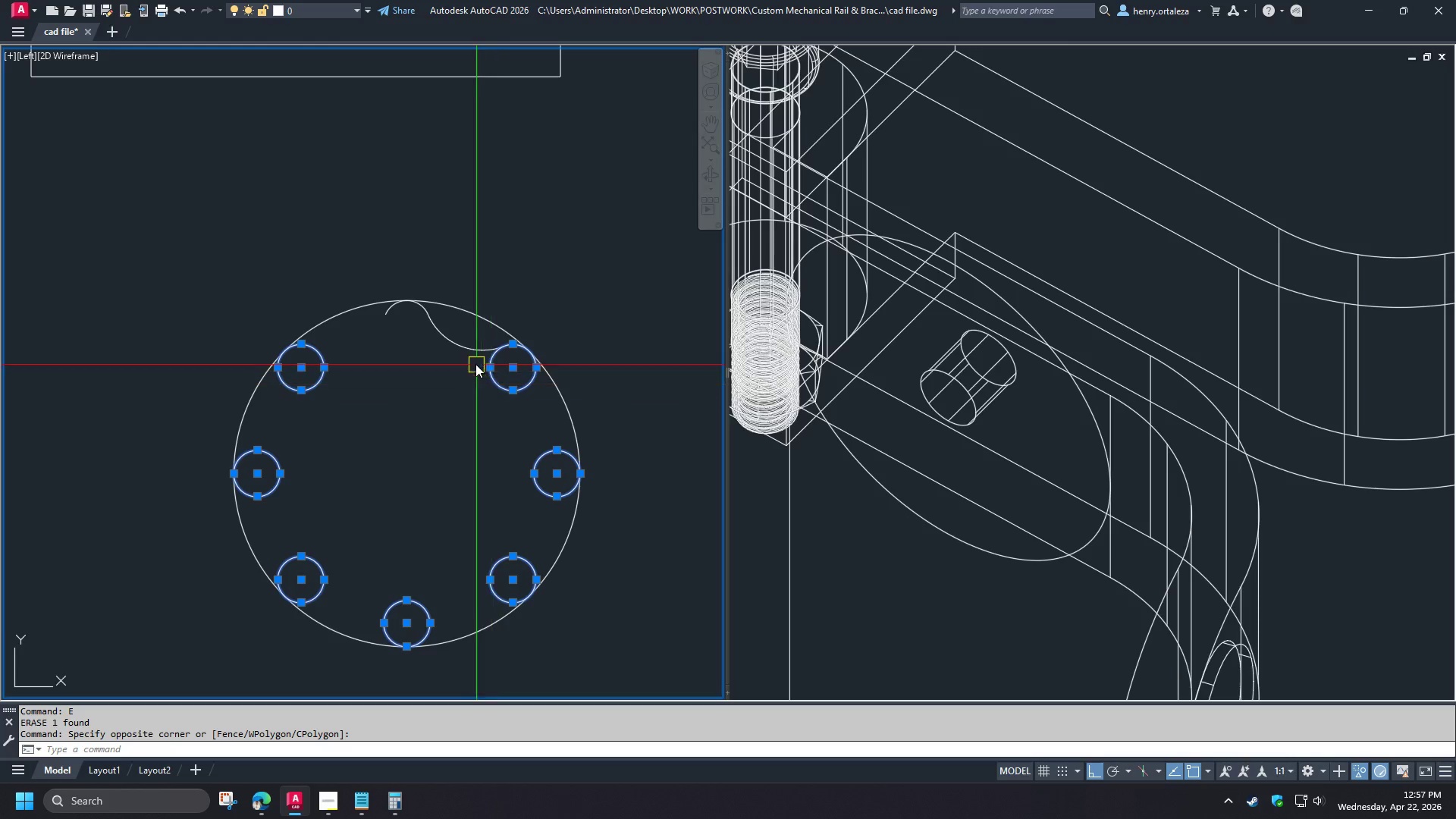 
key(E)
 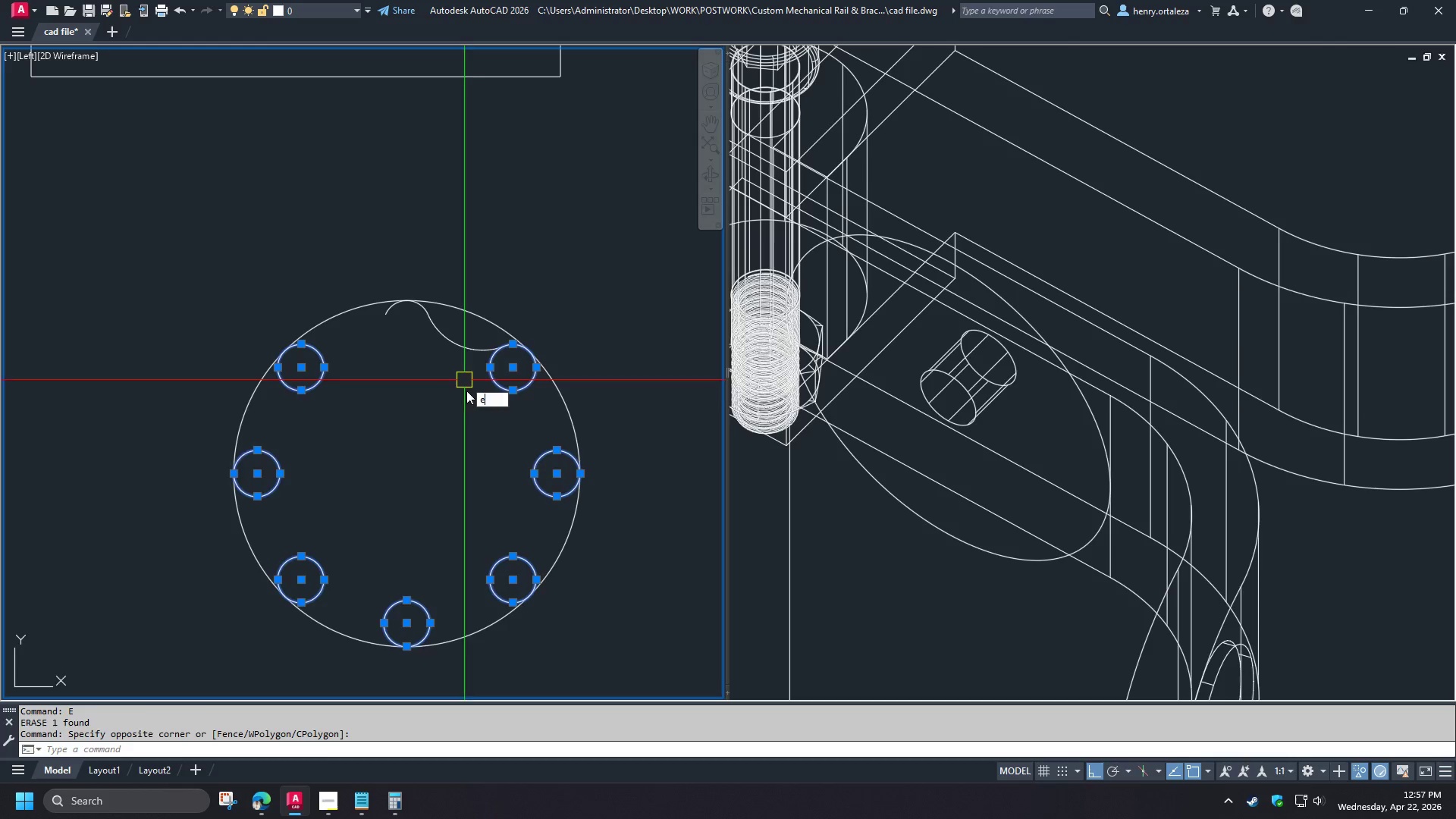 
key(Space)
 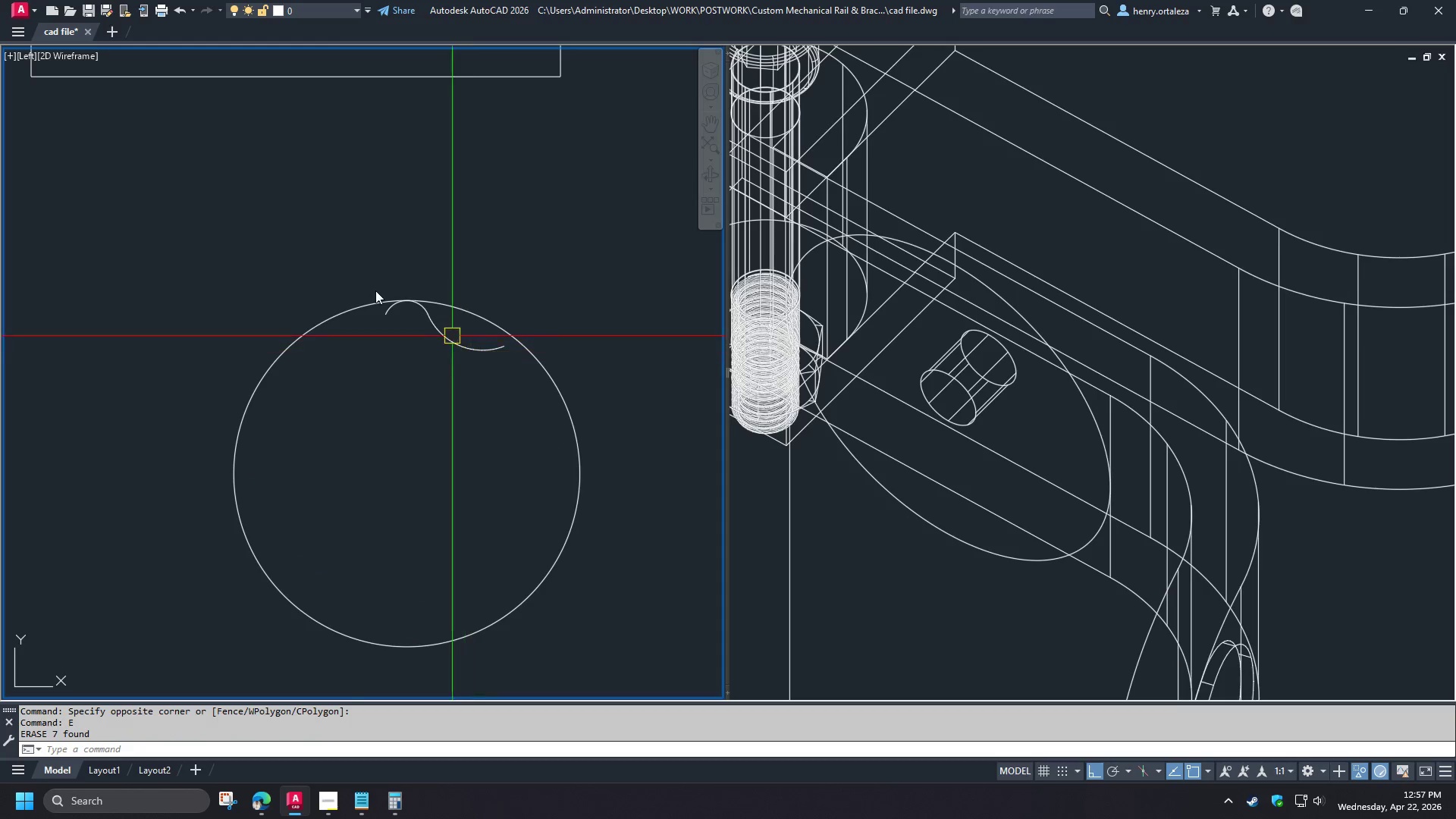 
left_click_drag(start_coordinate=[346, 268], to_coordinate=[385, 297])
 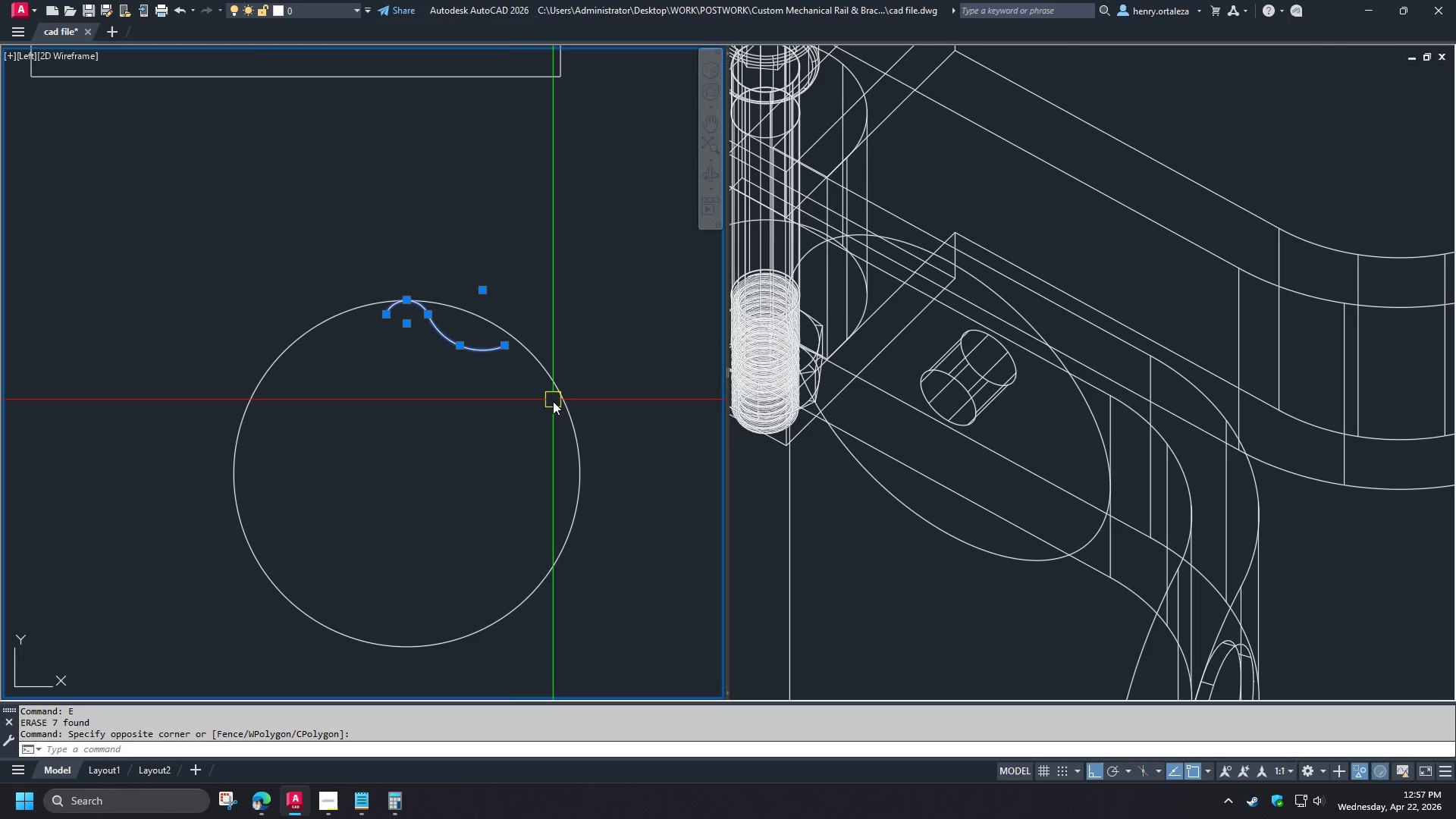 
type(ar )
 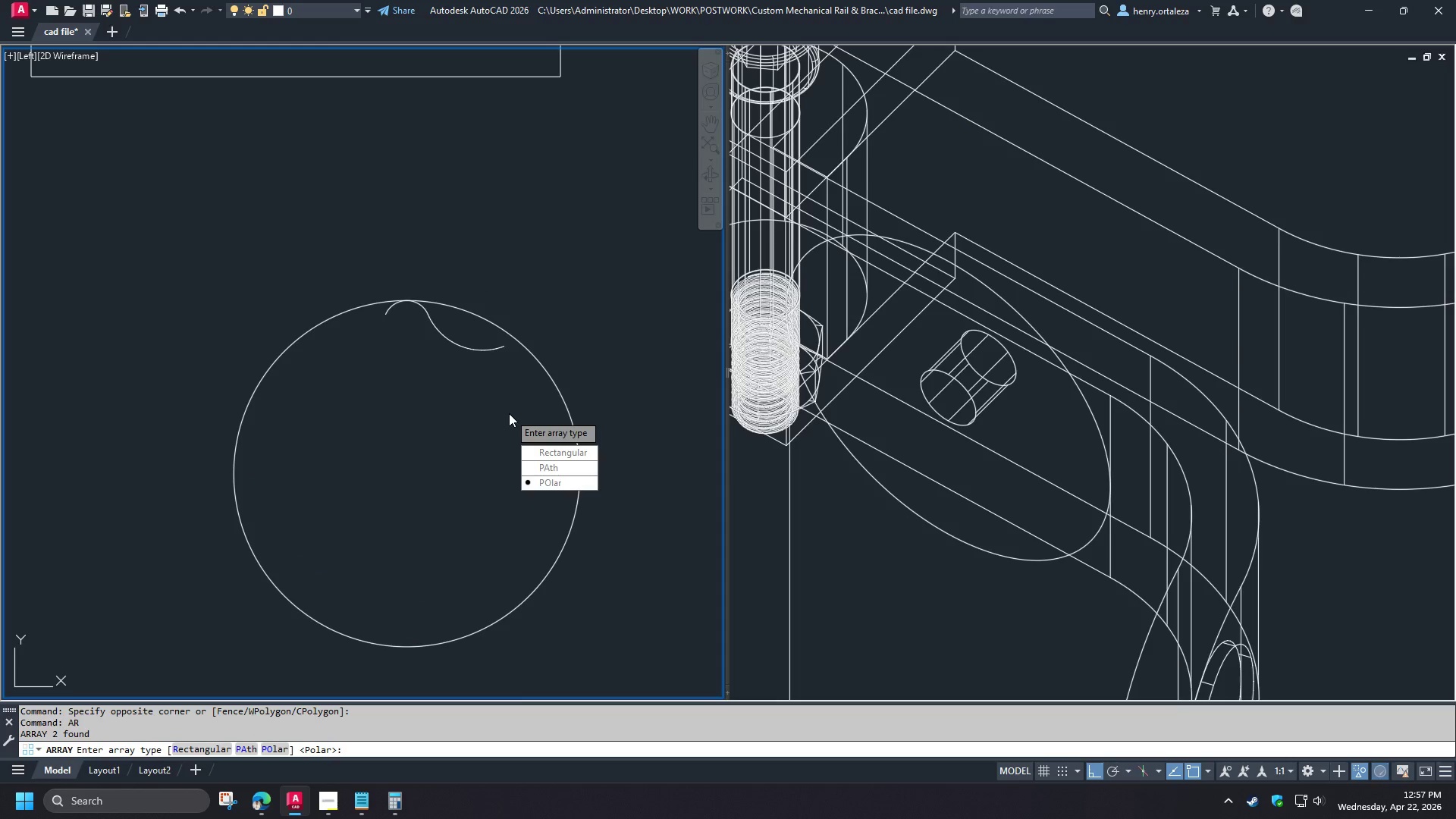 
scroll: coordinate [369, 403], scroll_direction: down, amount: 1.0
 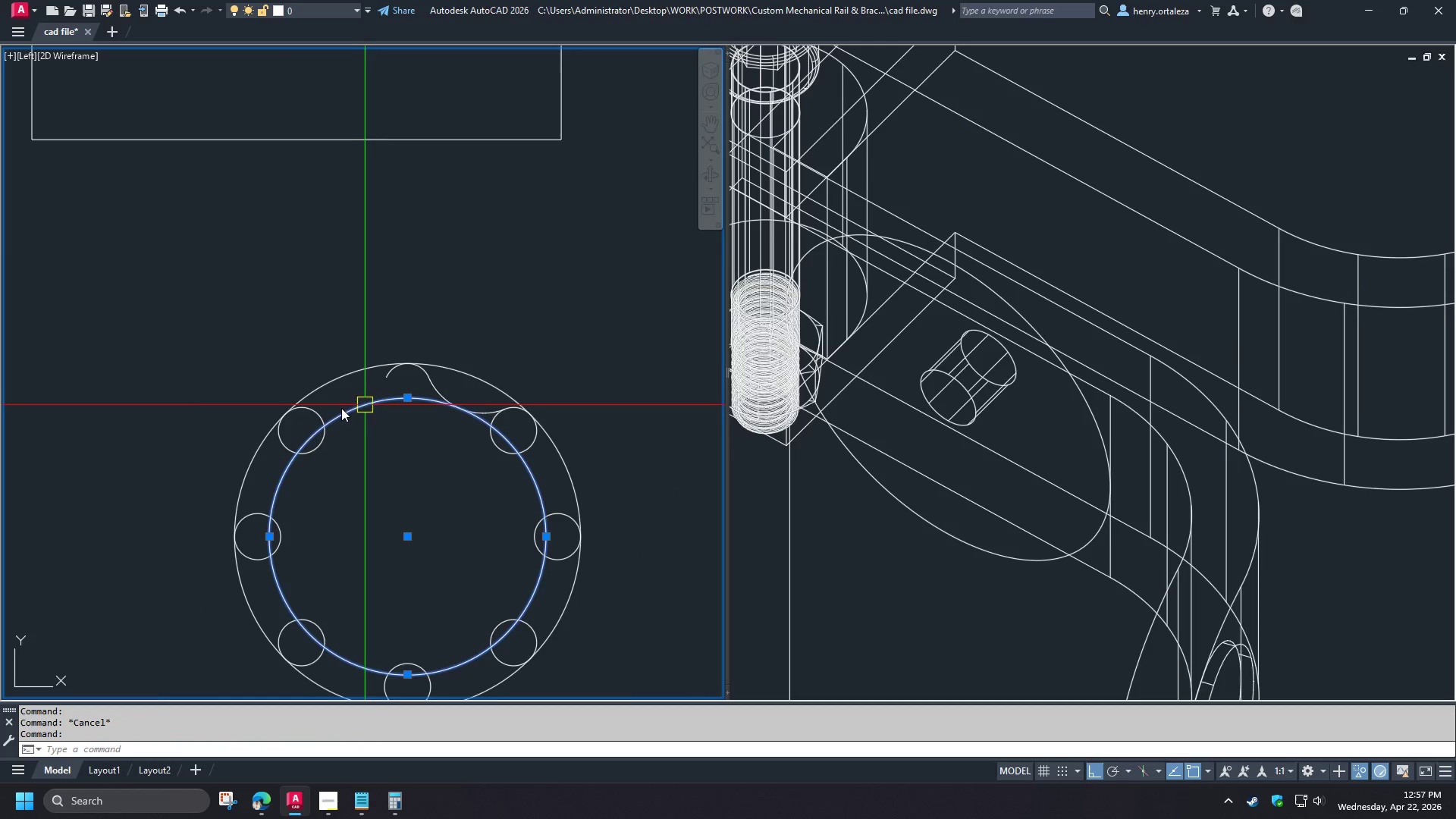 
type( cen )
 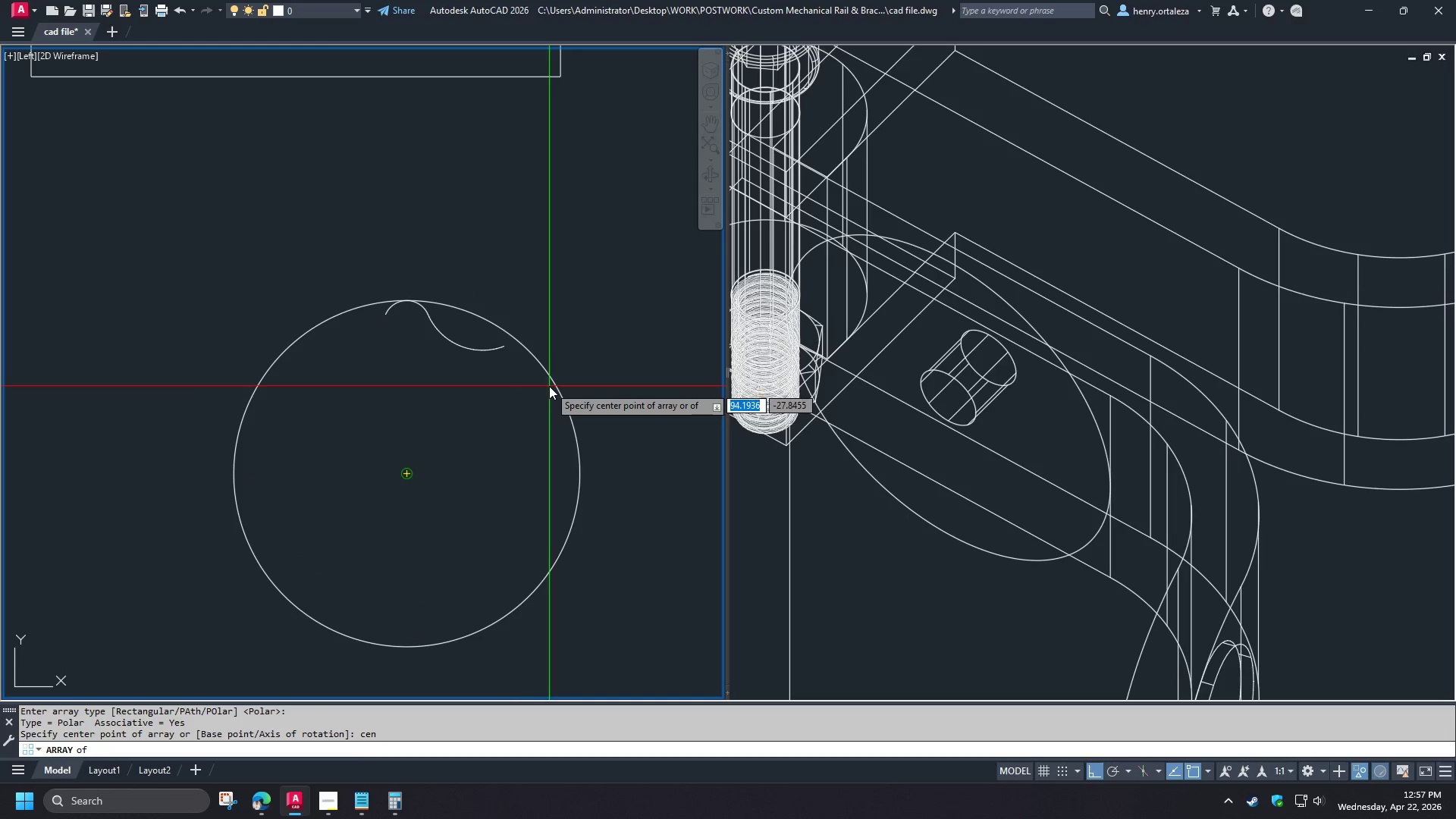 
left_click([549, 386])
 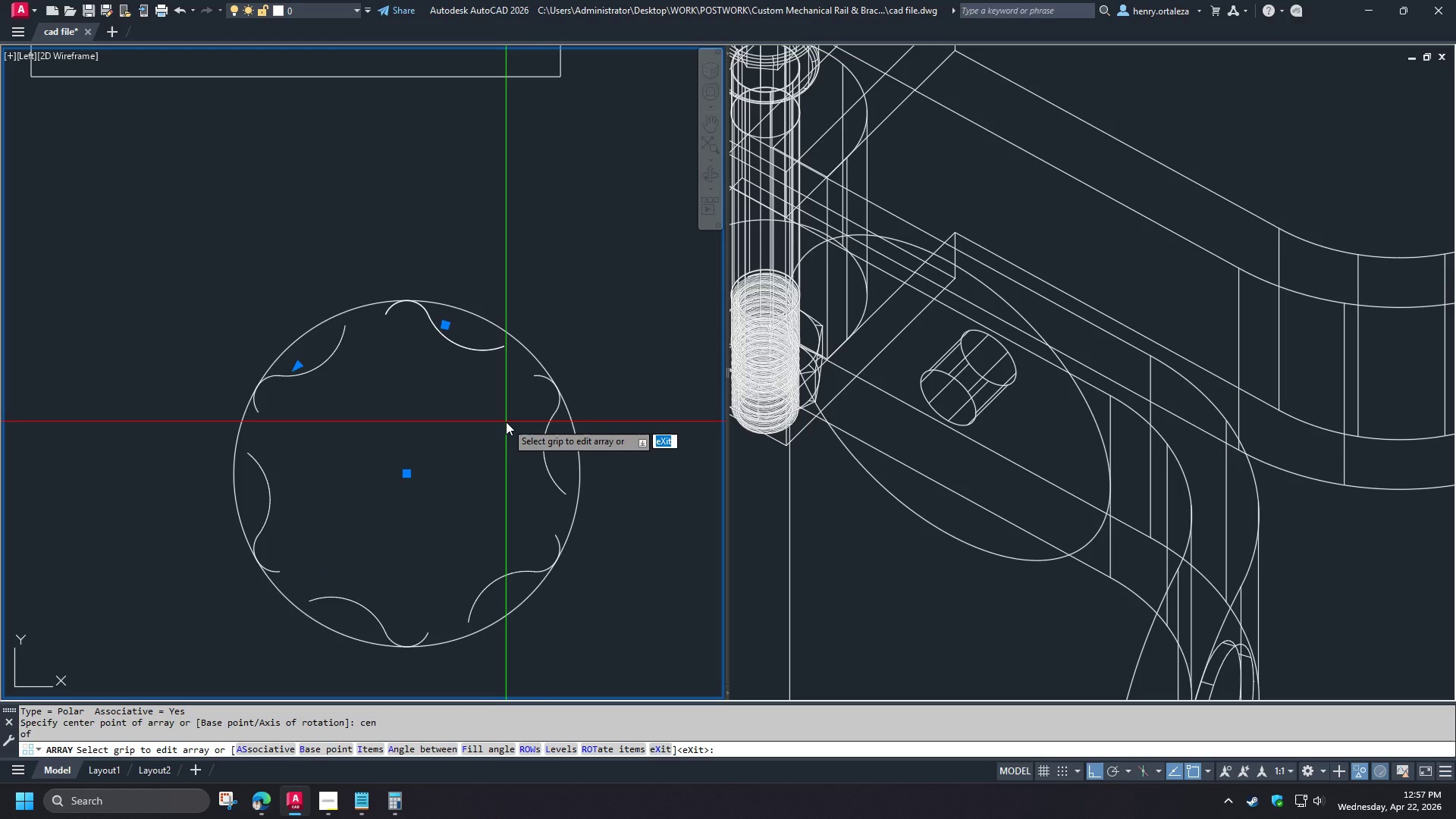 
key(I)
 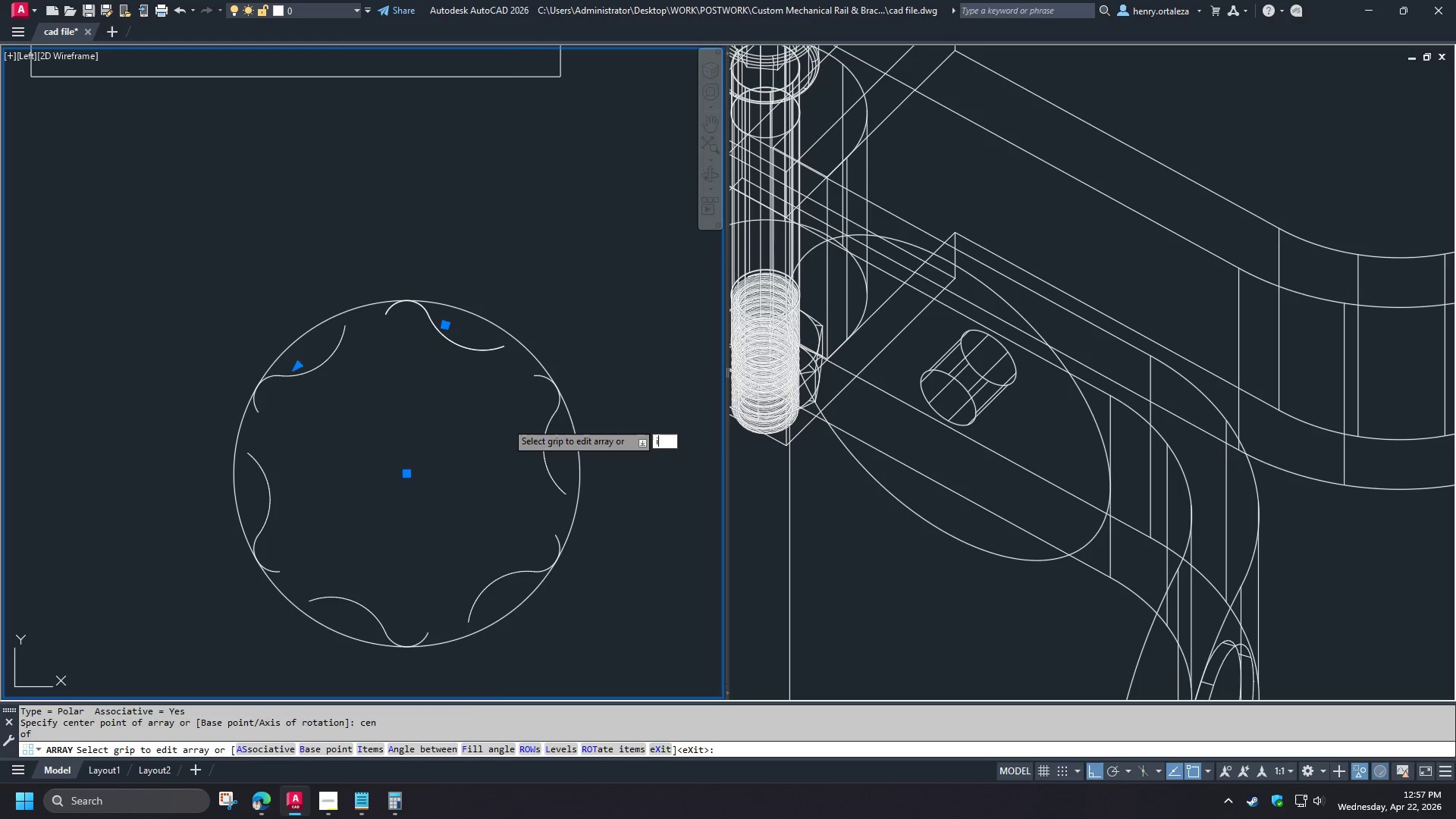 
key(Space)
 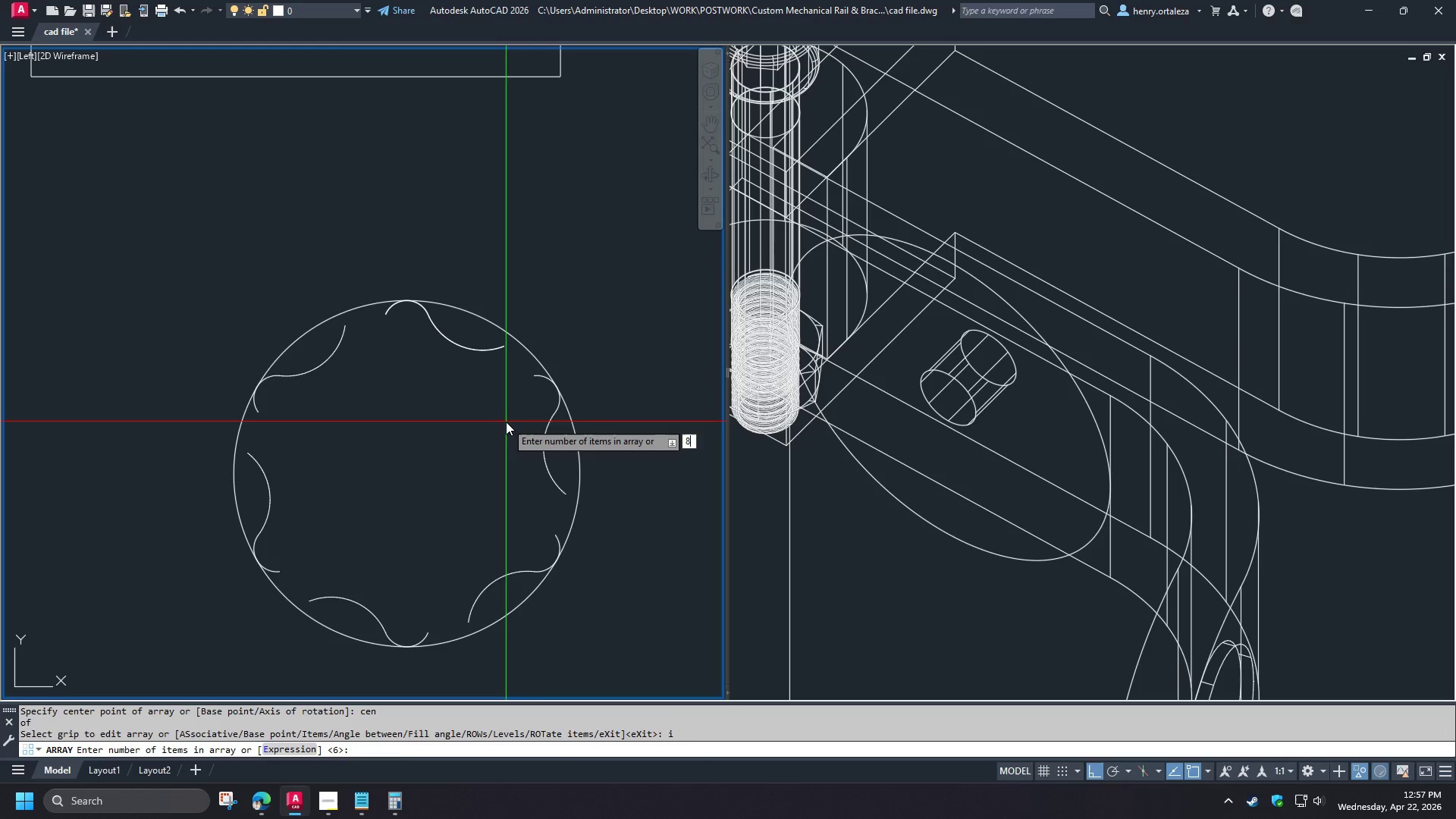 
key(8)
 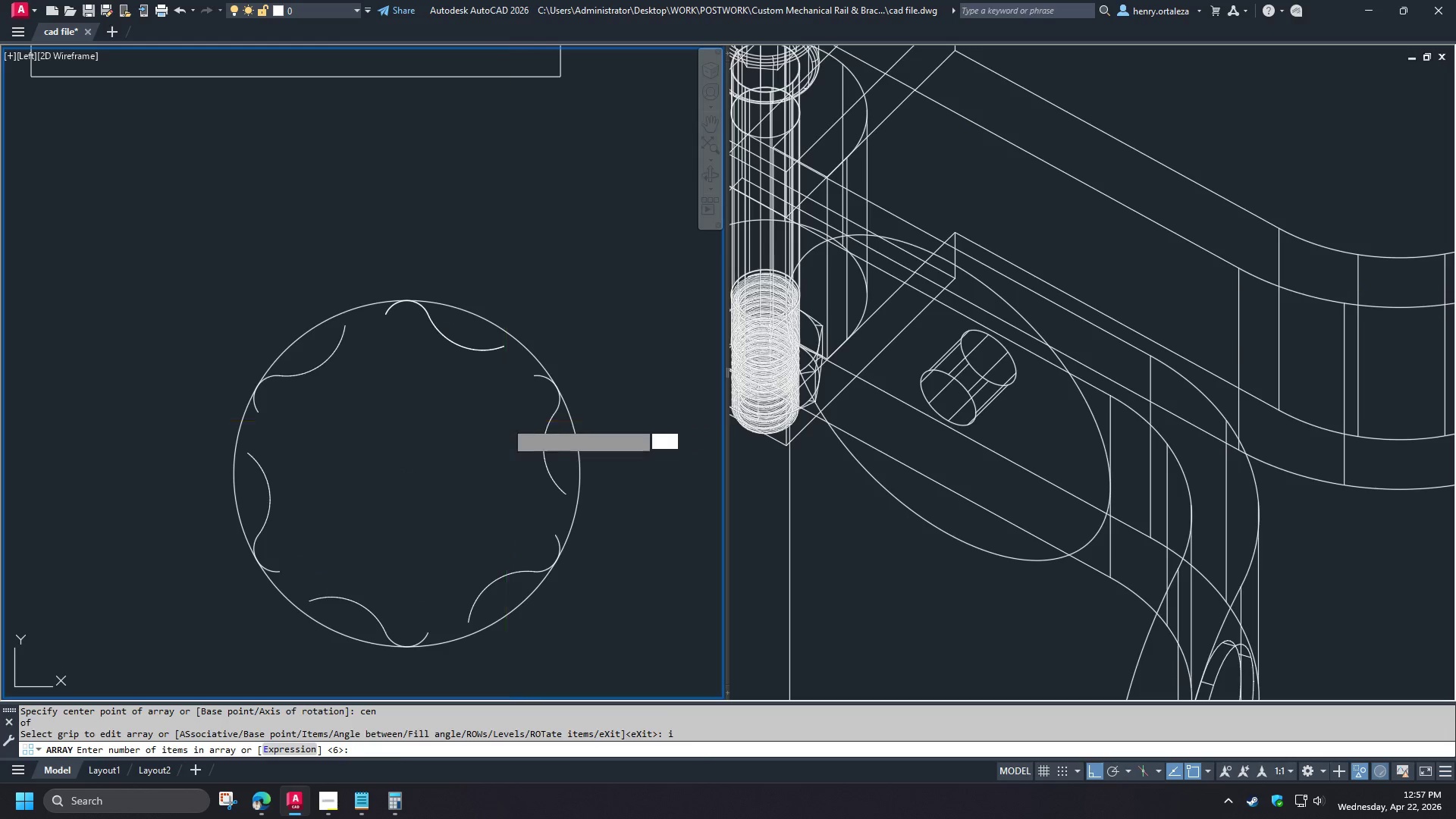 
key(Space)
 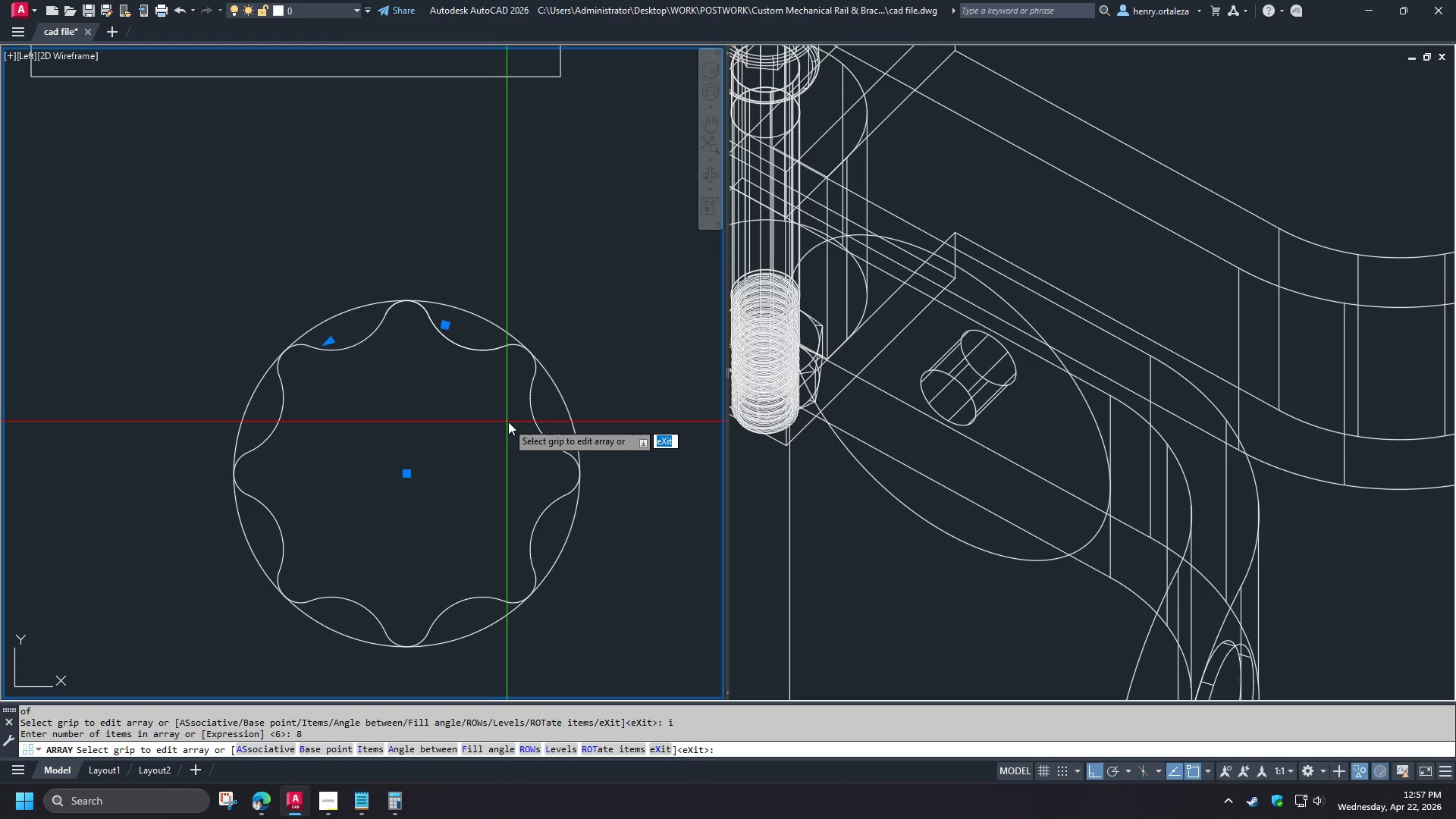 
key(Space)
 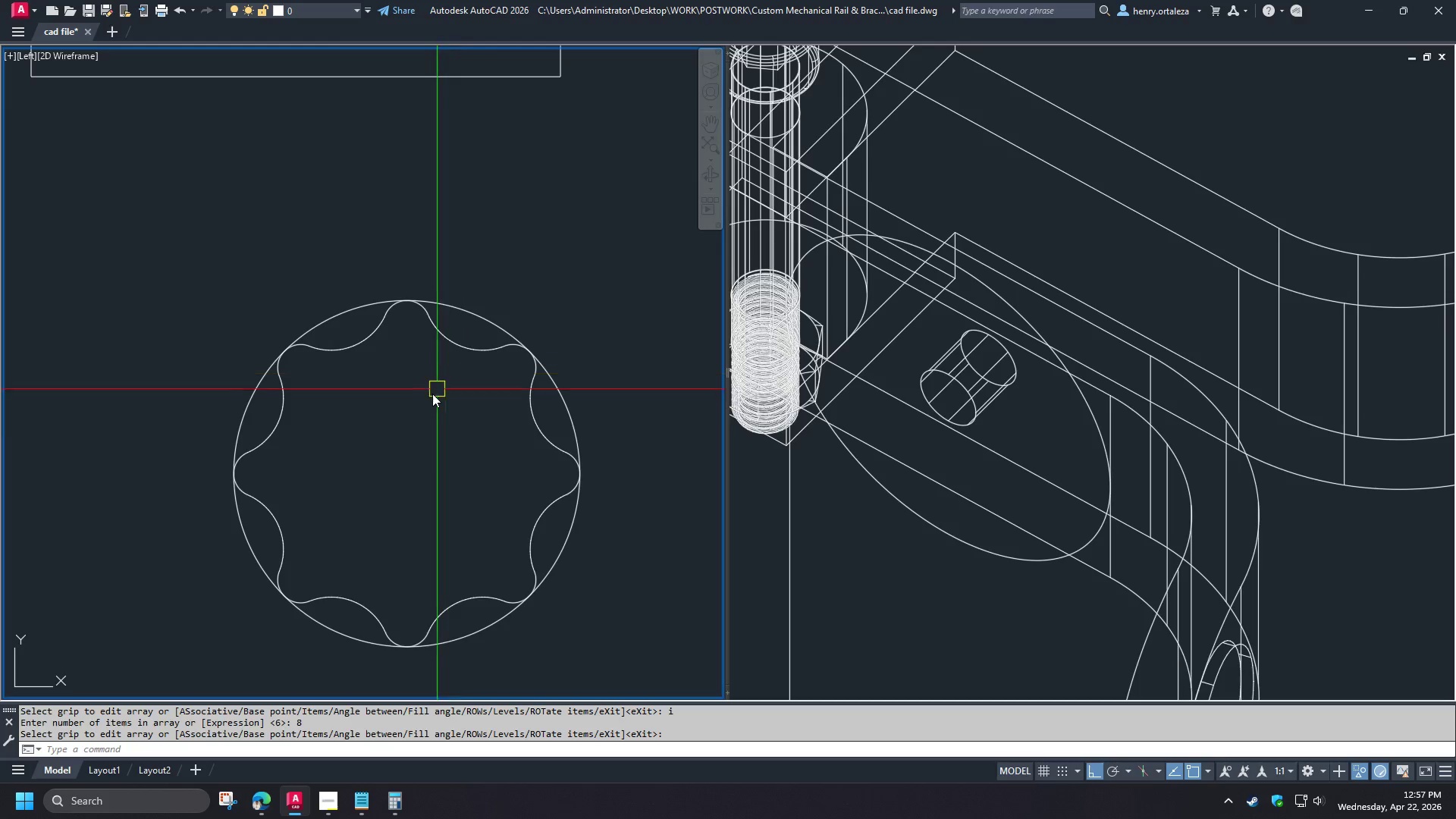 
wait(6.74)
 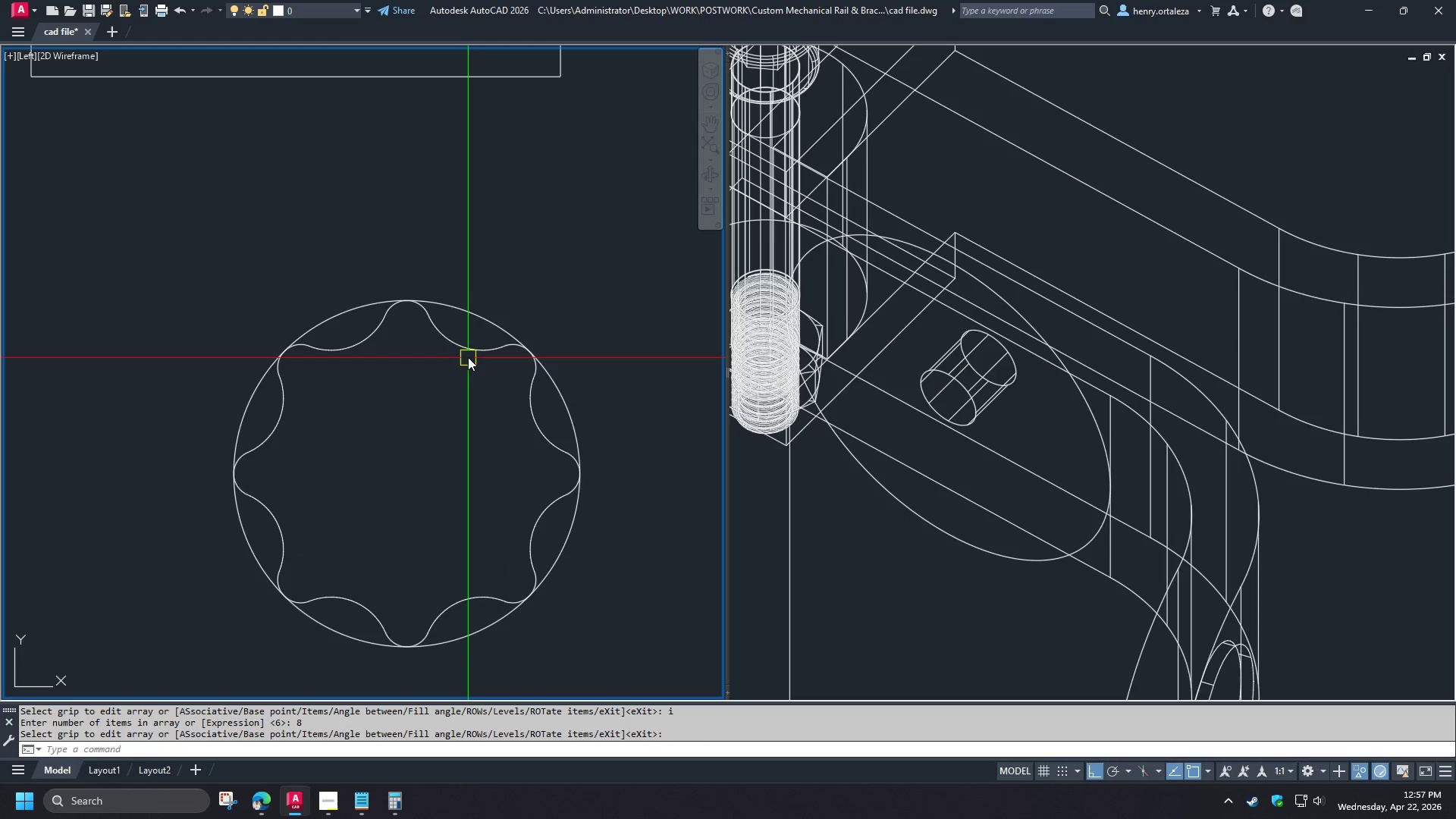 
scroll: coordinate [432, 394], scroll_direction: down, amount: 2.0
 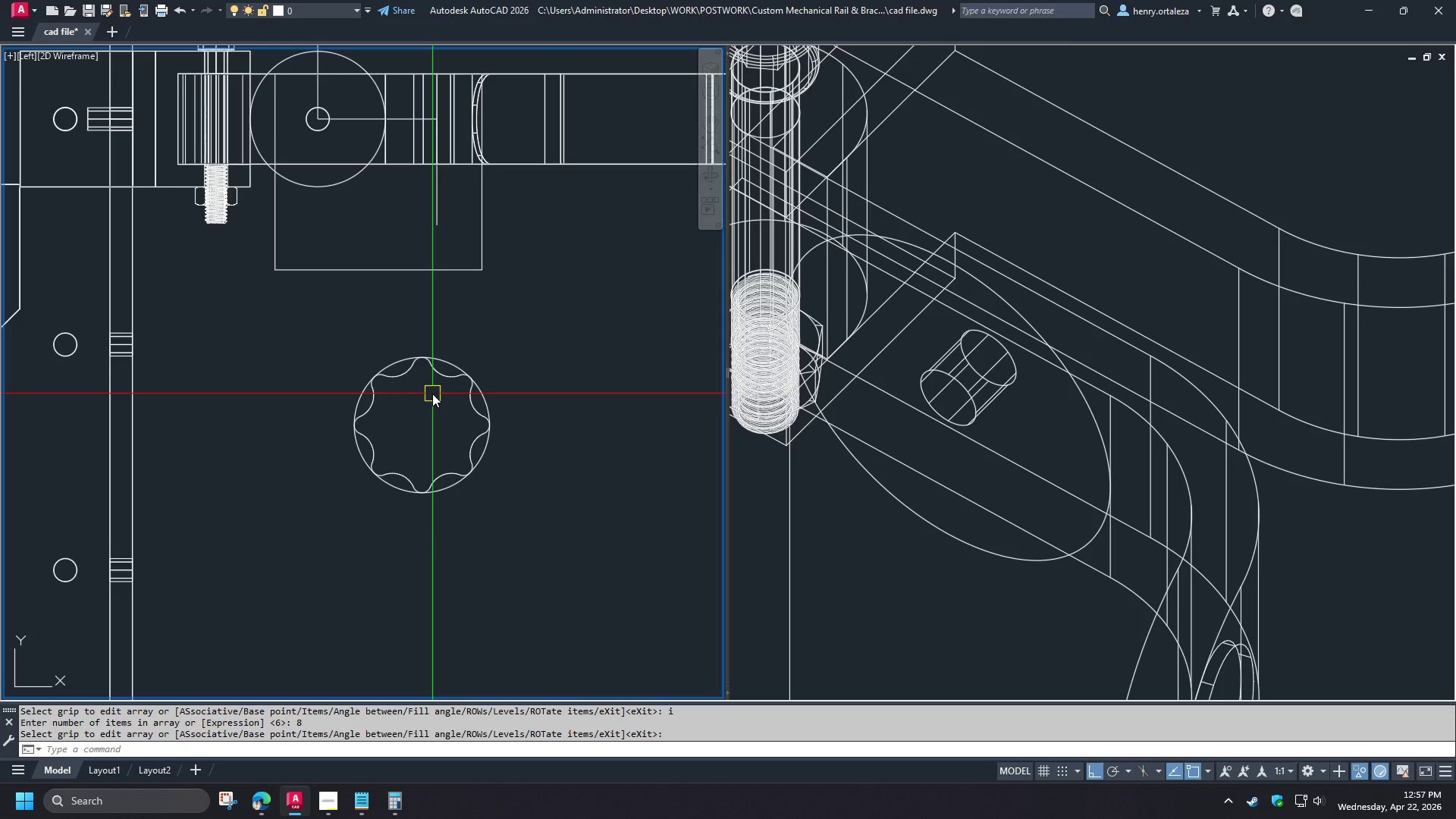 
wait(11.33)
 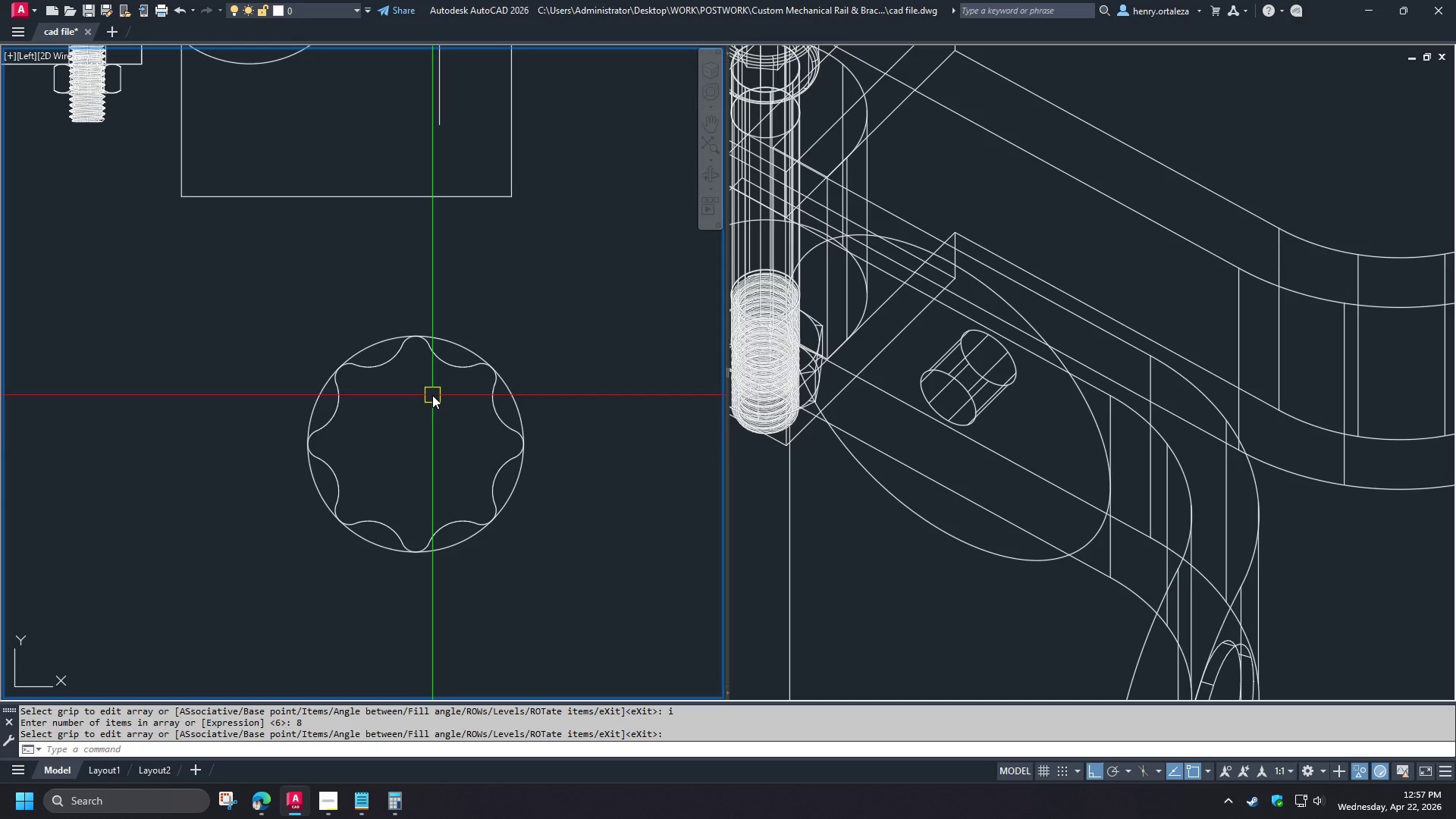 
key(P)
 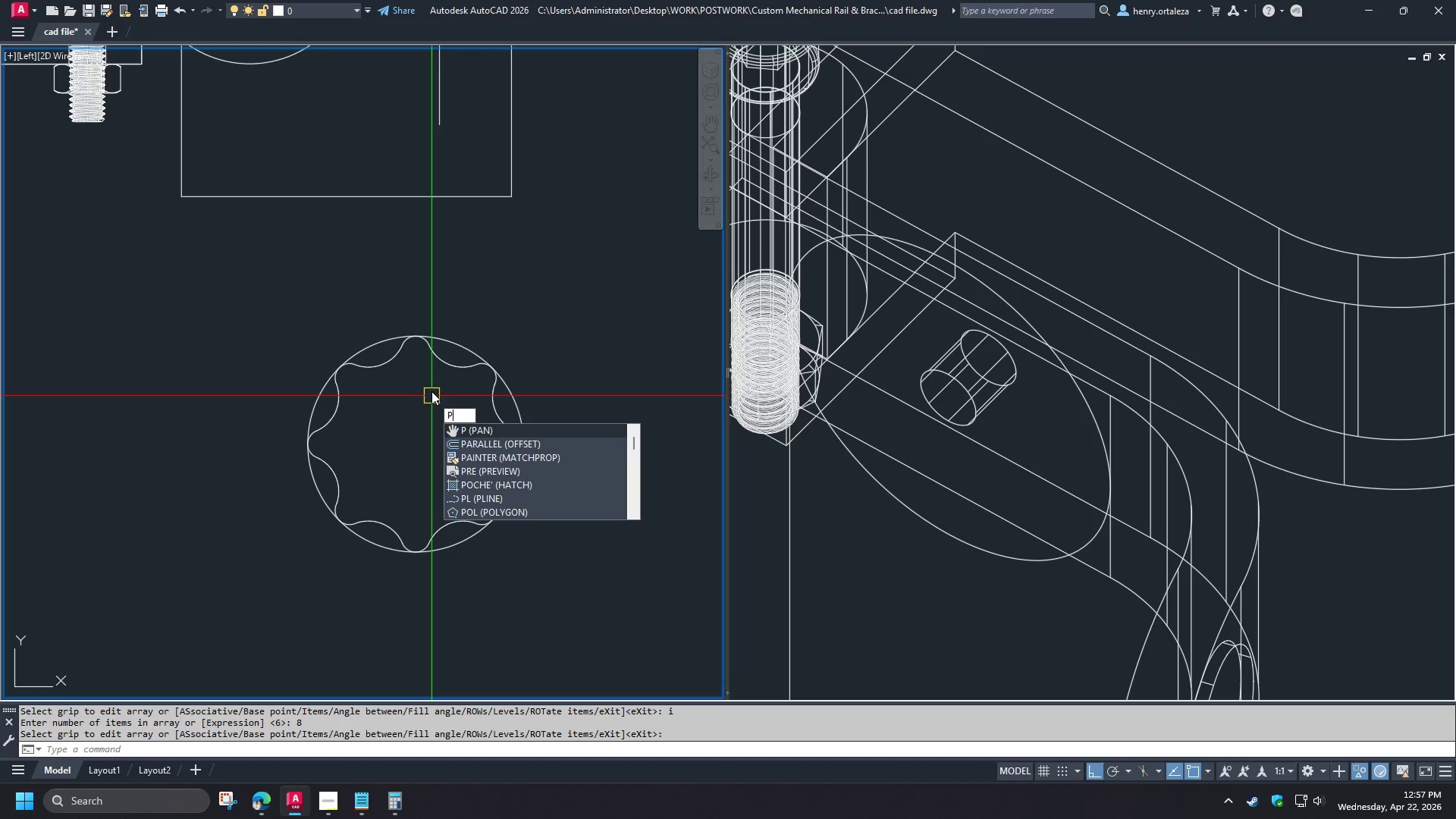 
key(Escape)
 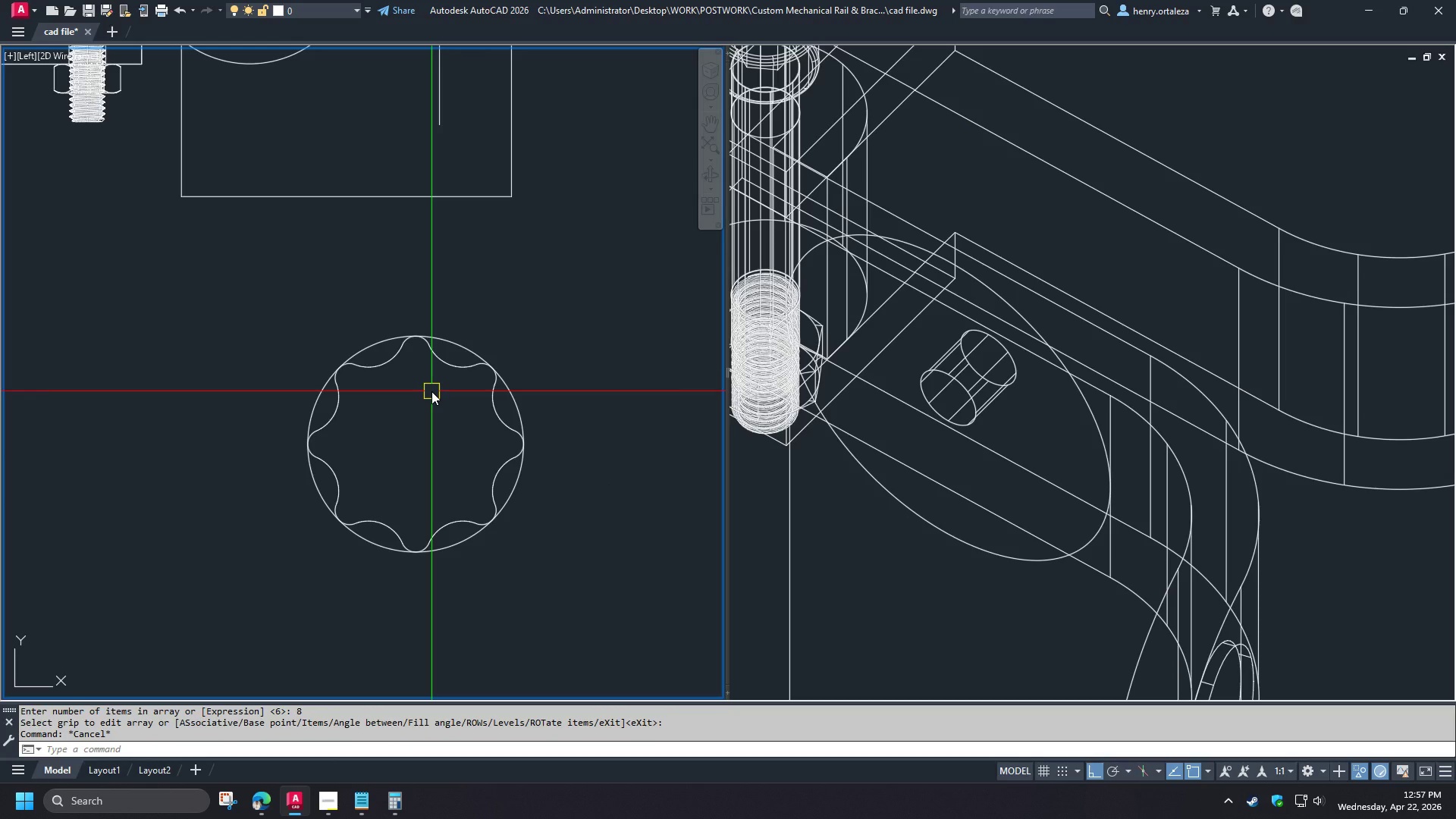 
key(L)
 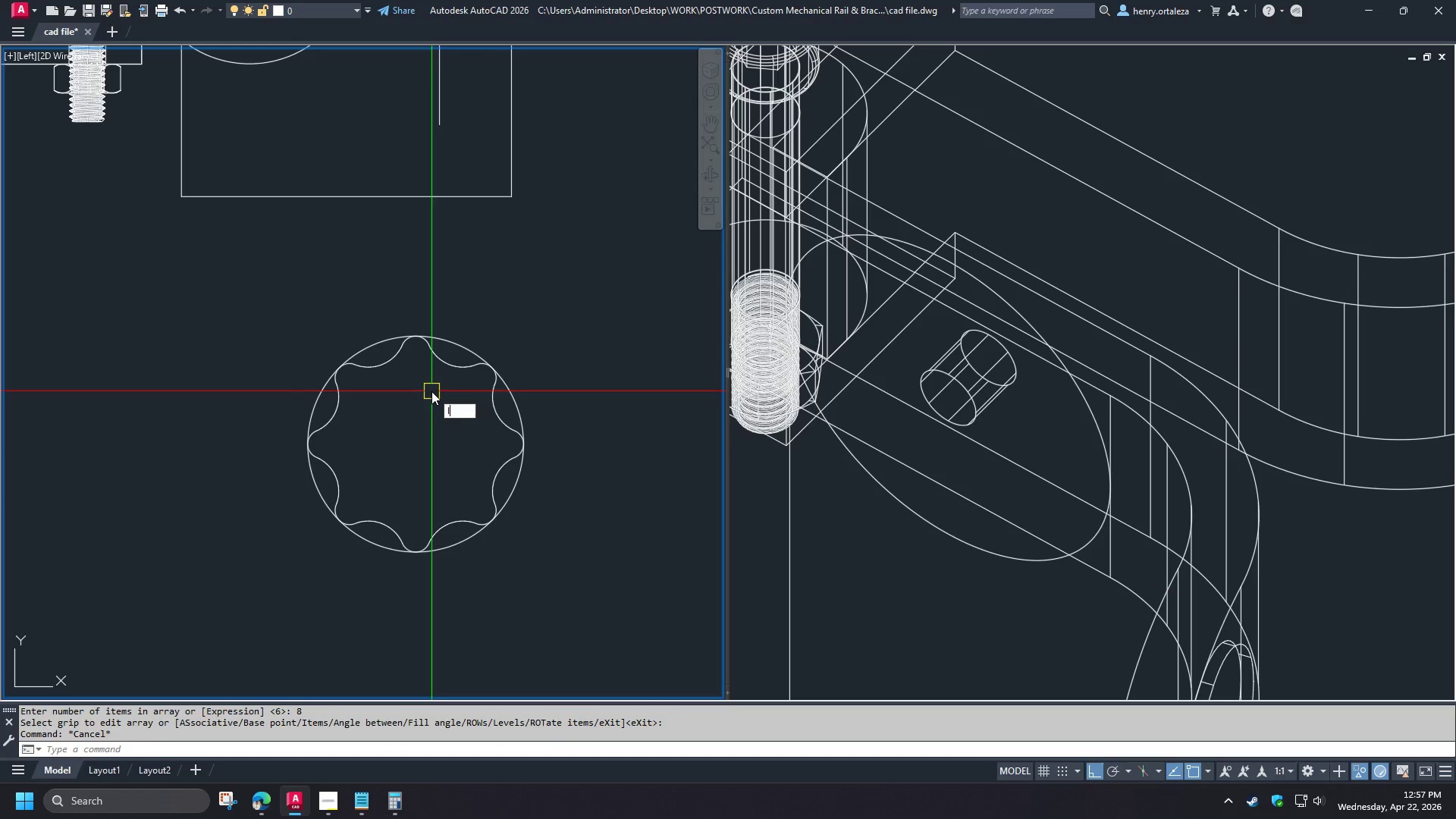 
key(Space)
 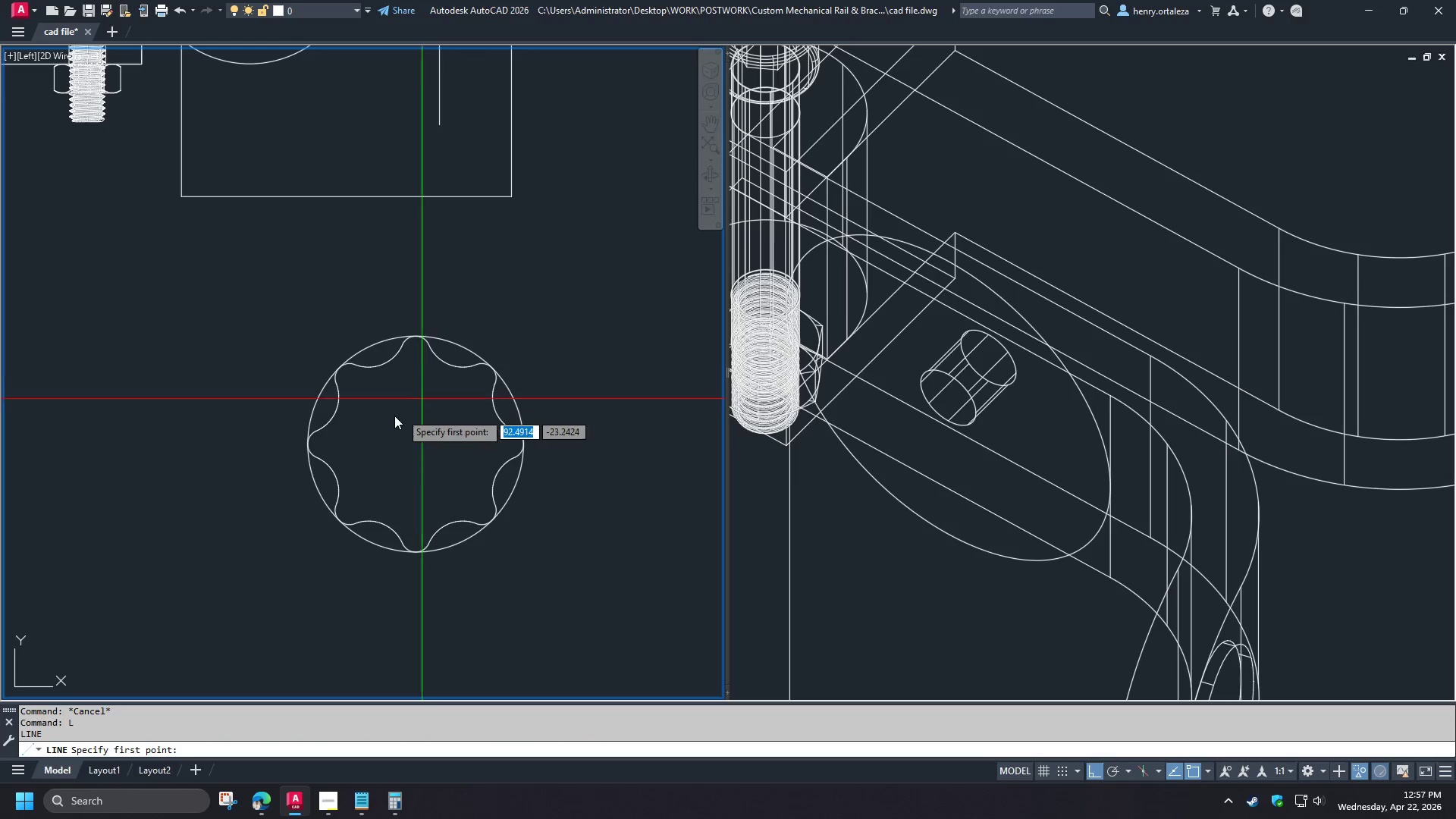 
scroll: coordinate [432, 395], scroll_direction: up, amount: 1.0
 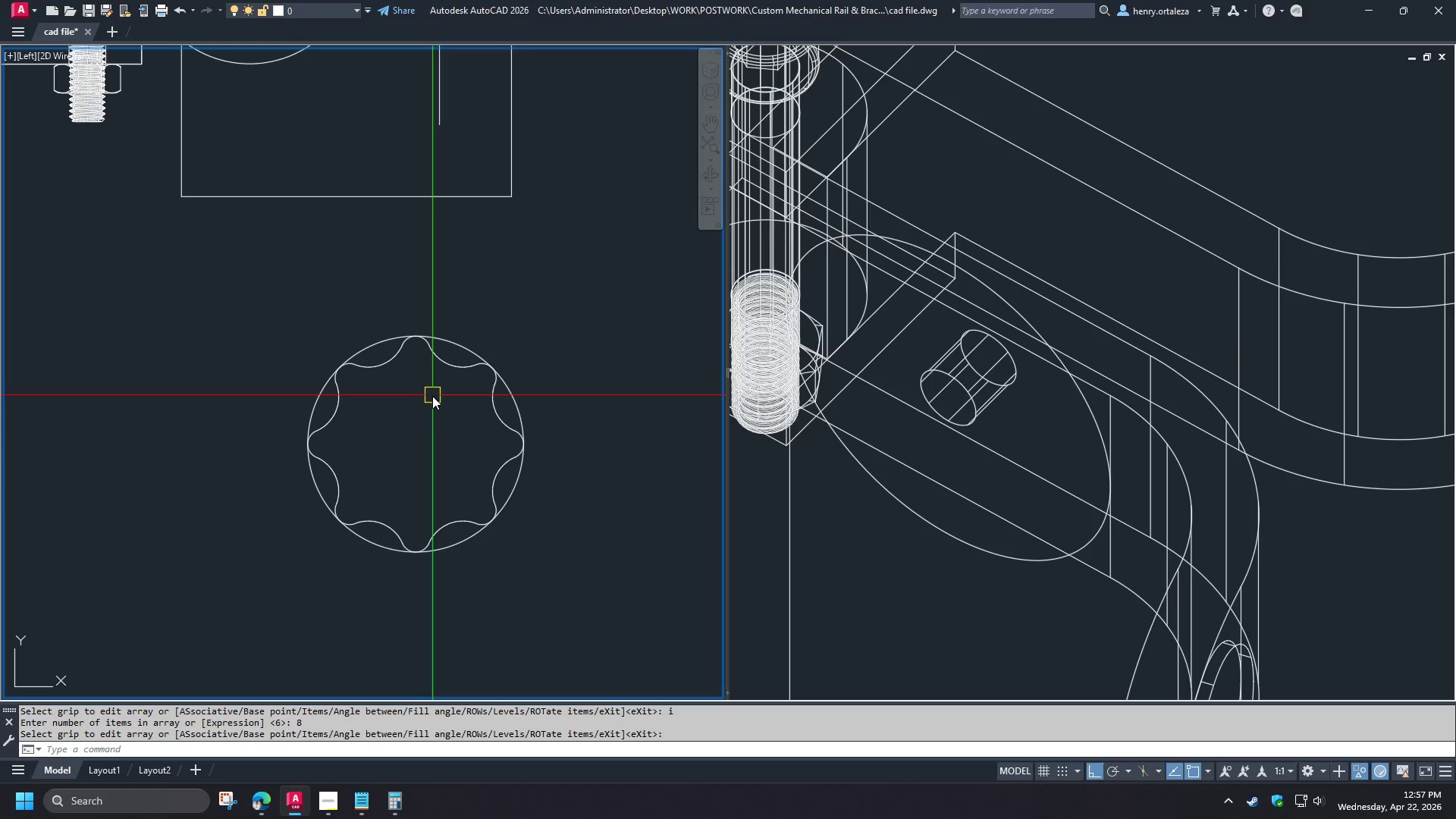 
type(qua )
 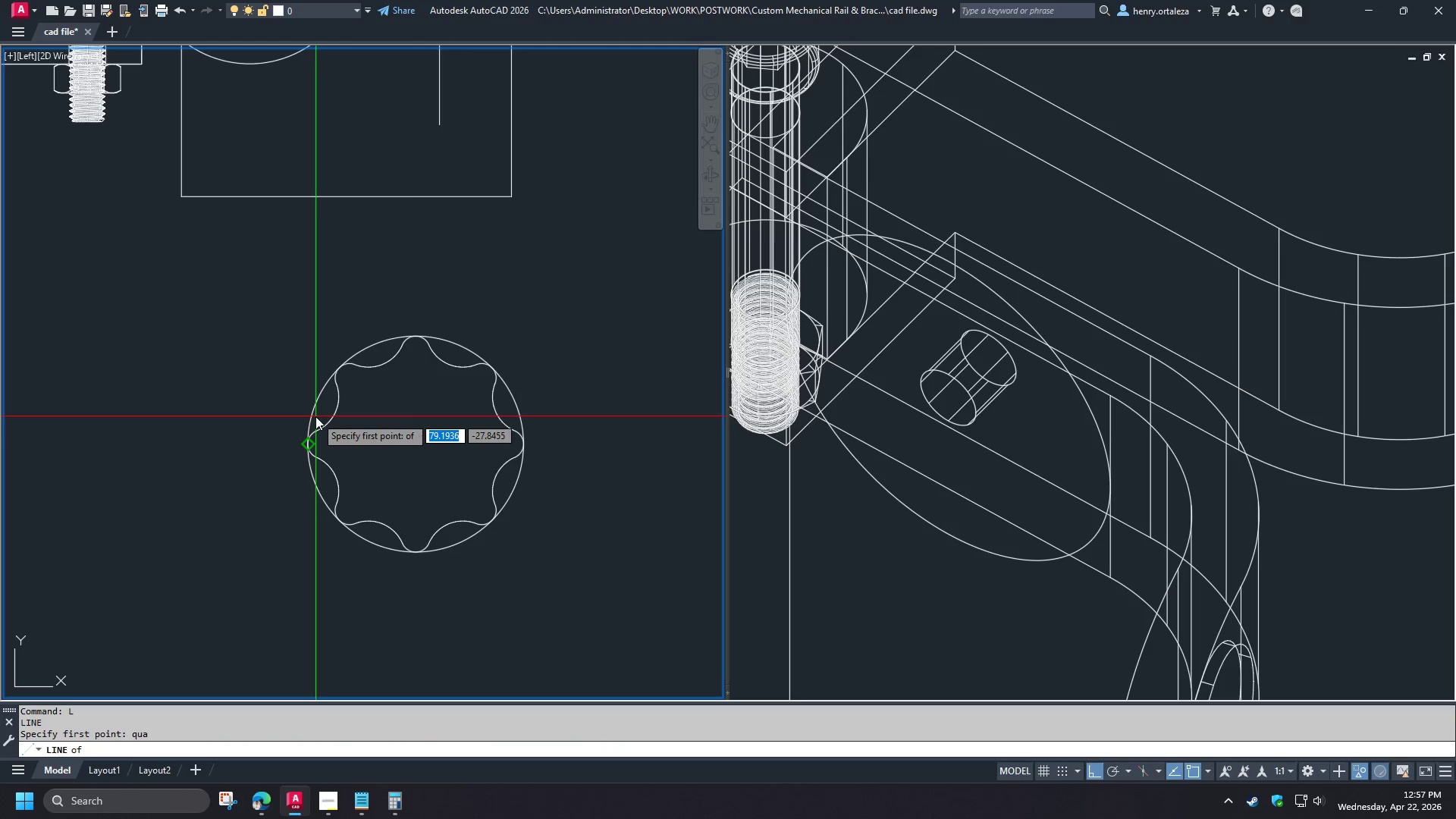 
left_click([315, 416])
 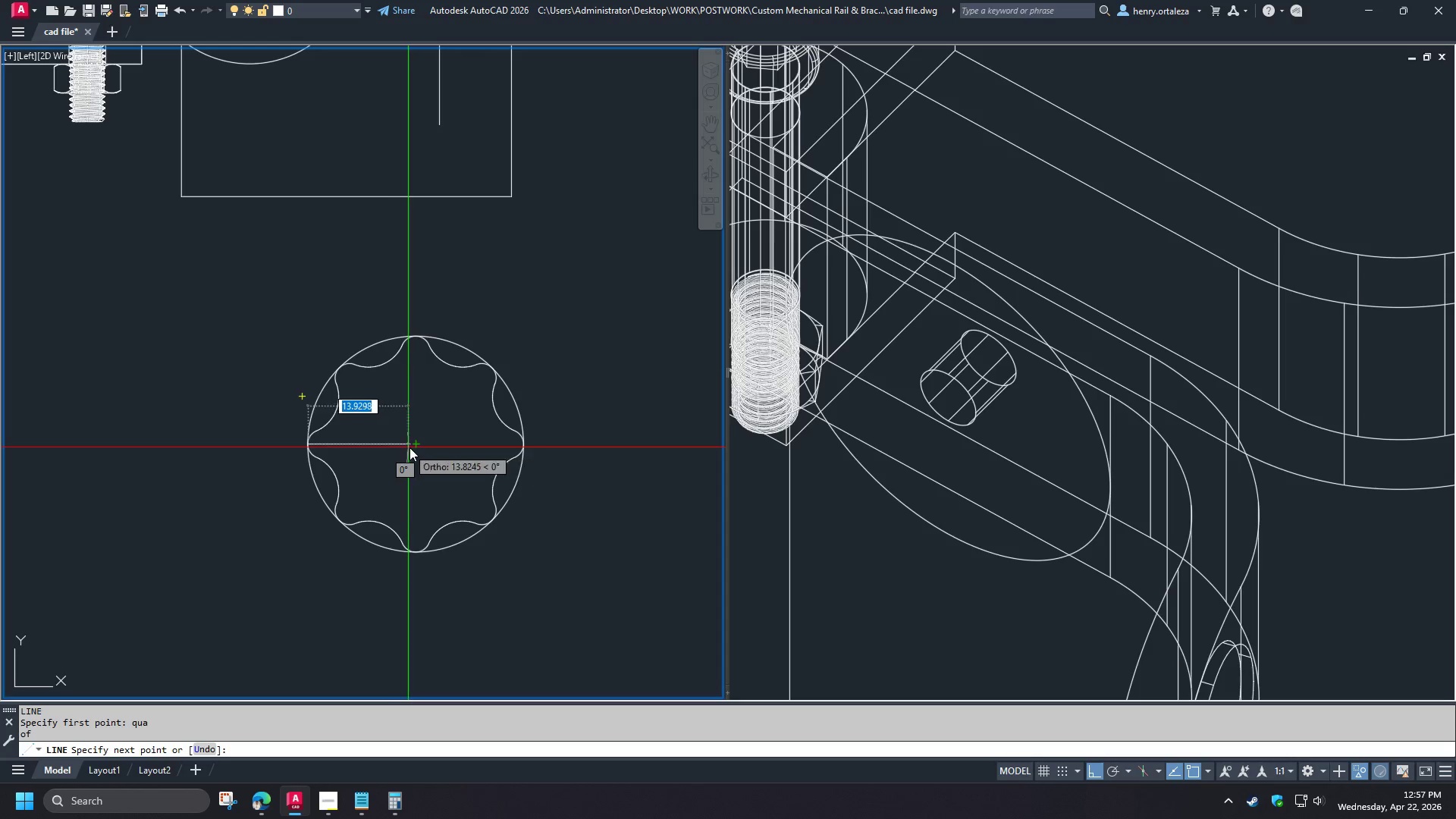 
left_click([413, 447])
 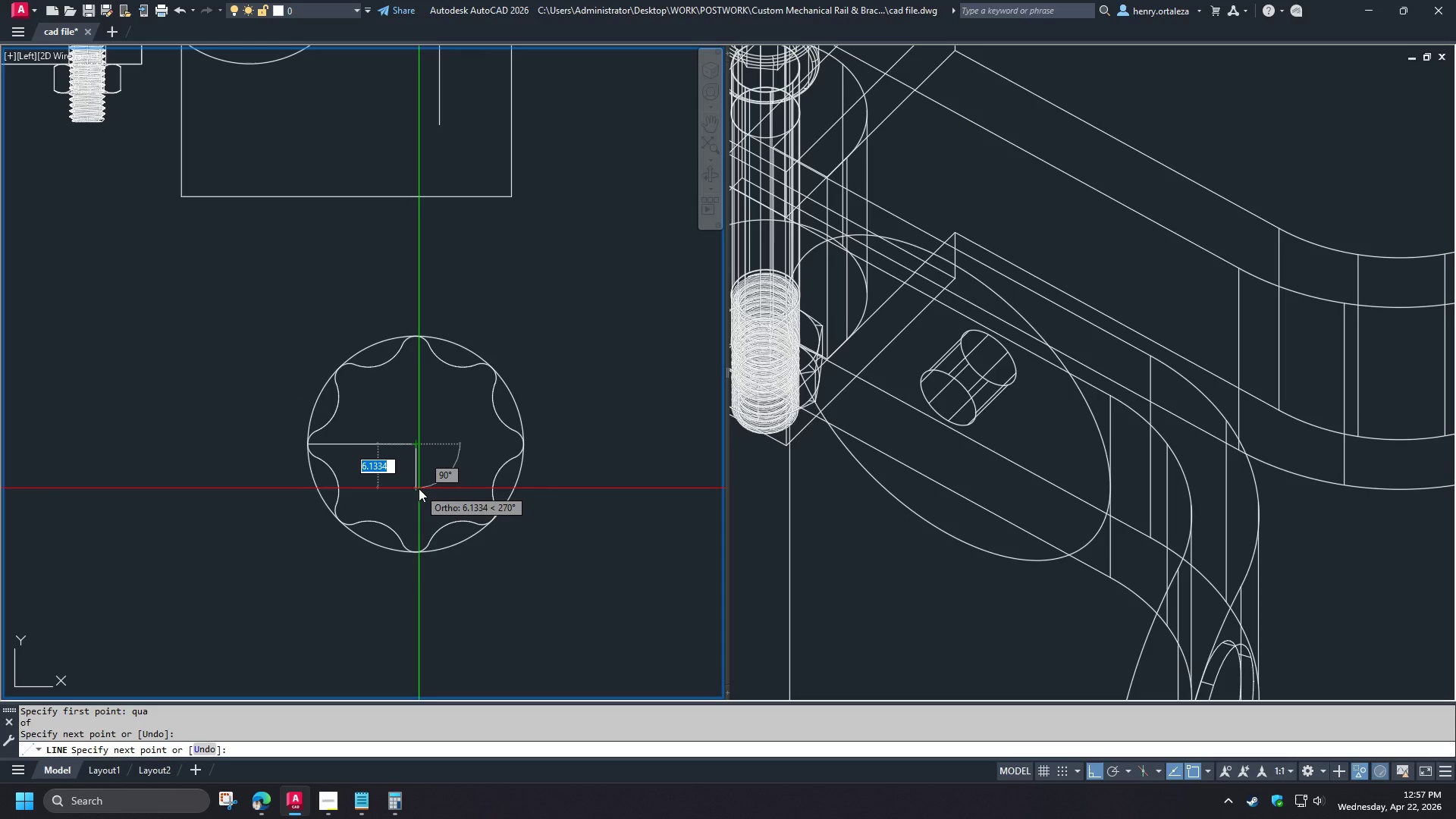 
key(5)
 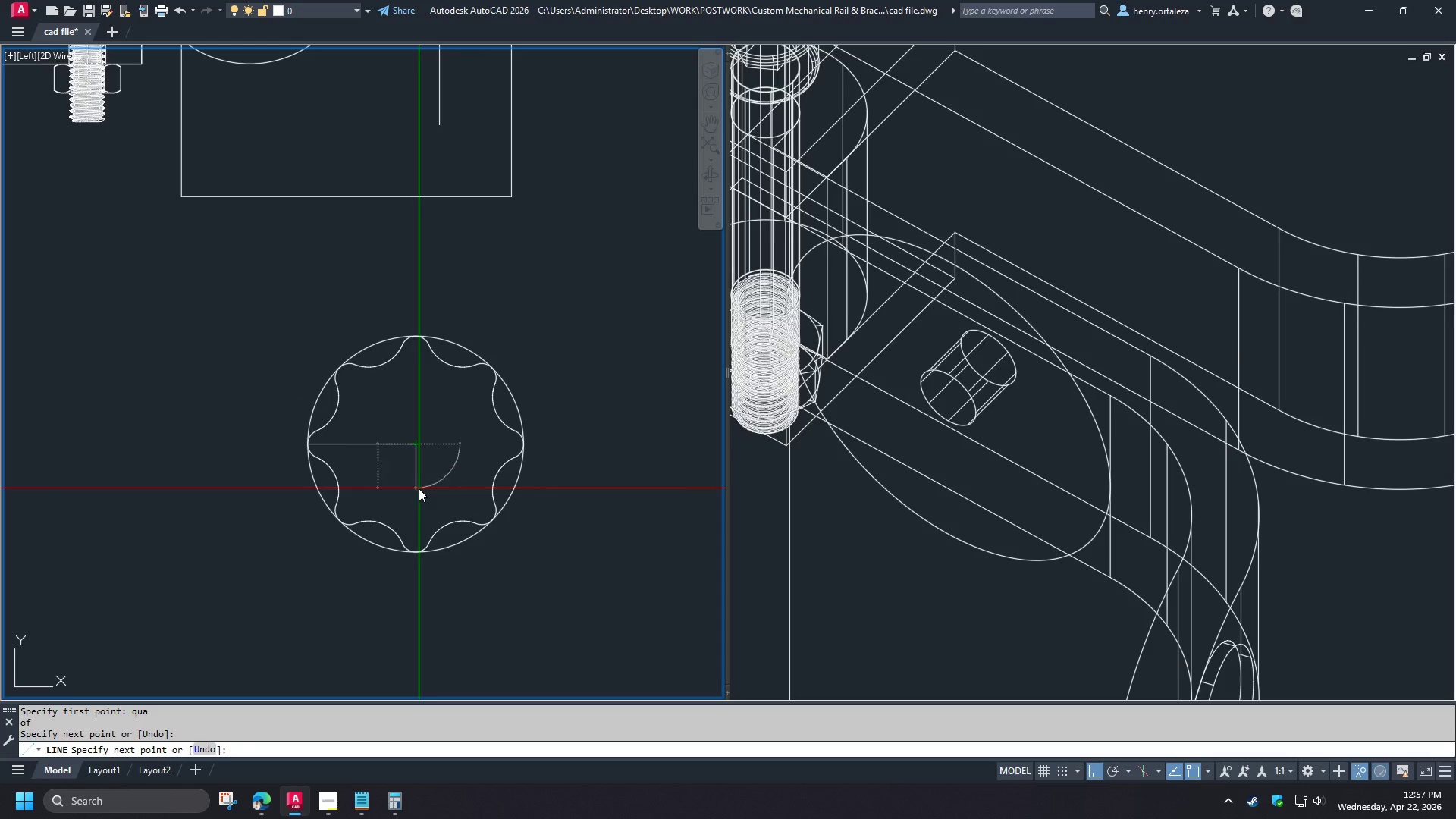 
key(Space)
 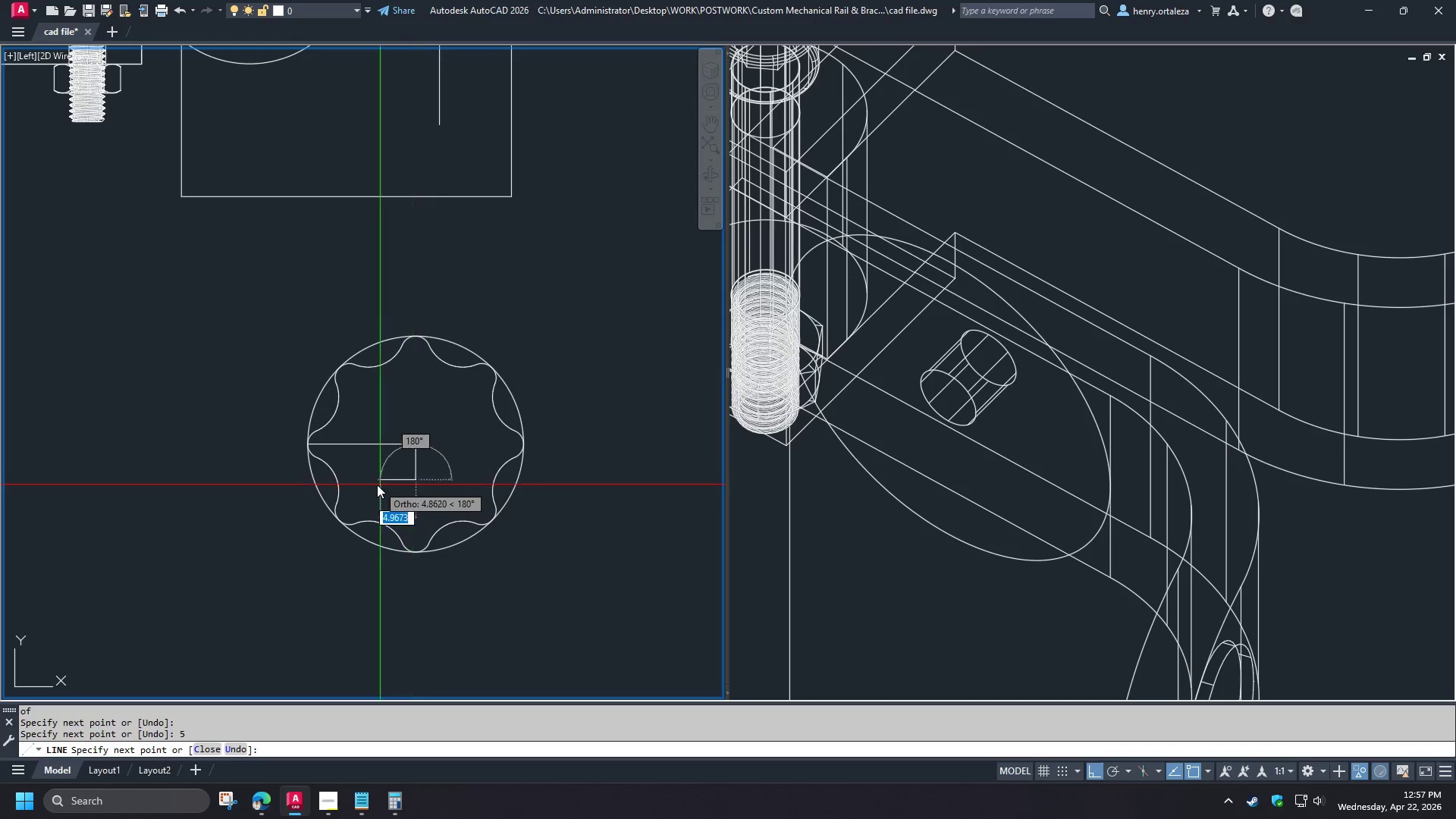 
scroll: coordinate [374, 483], scroll_direction: up, amount: 2.0
 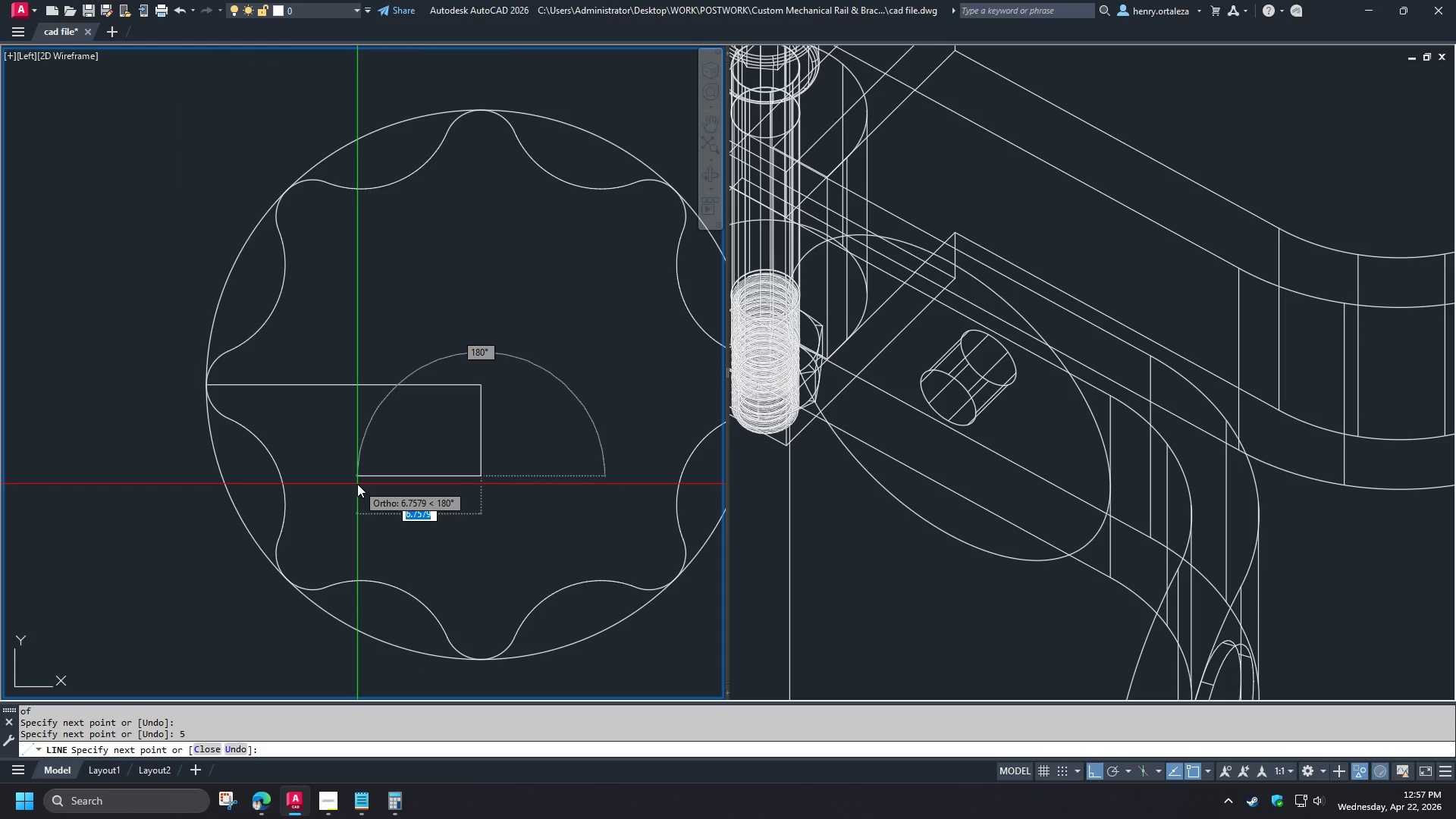 
wait(6.2)
 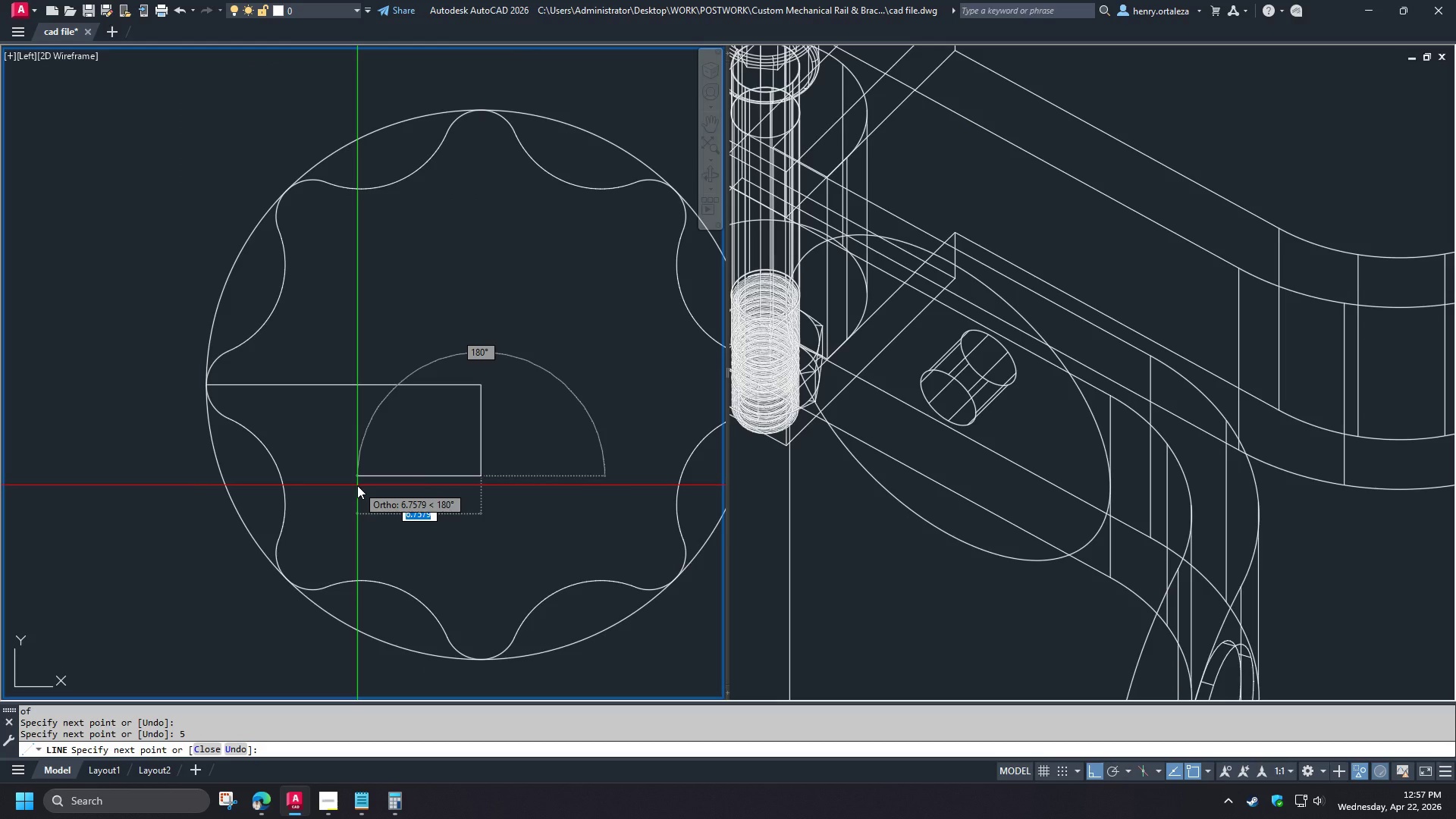 
key(Escape)
 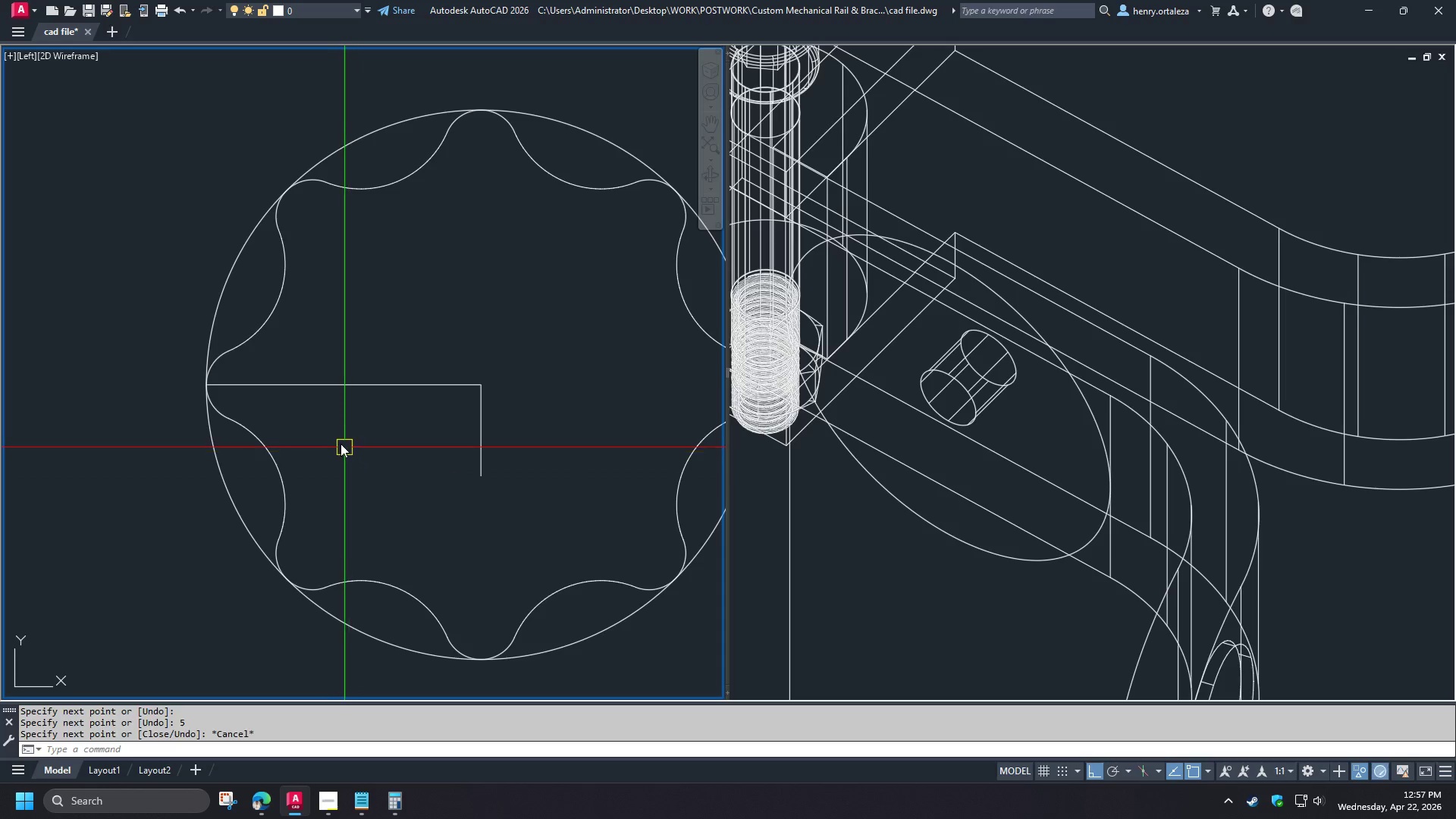 
key(Escape)
 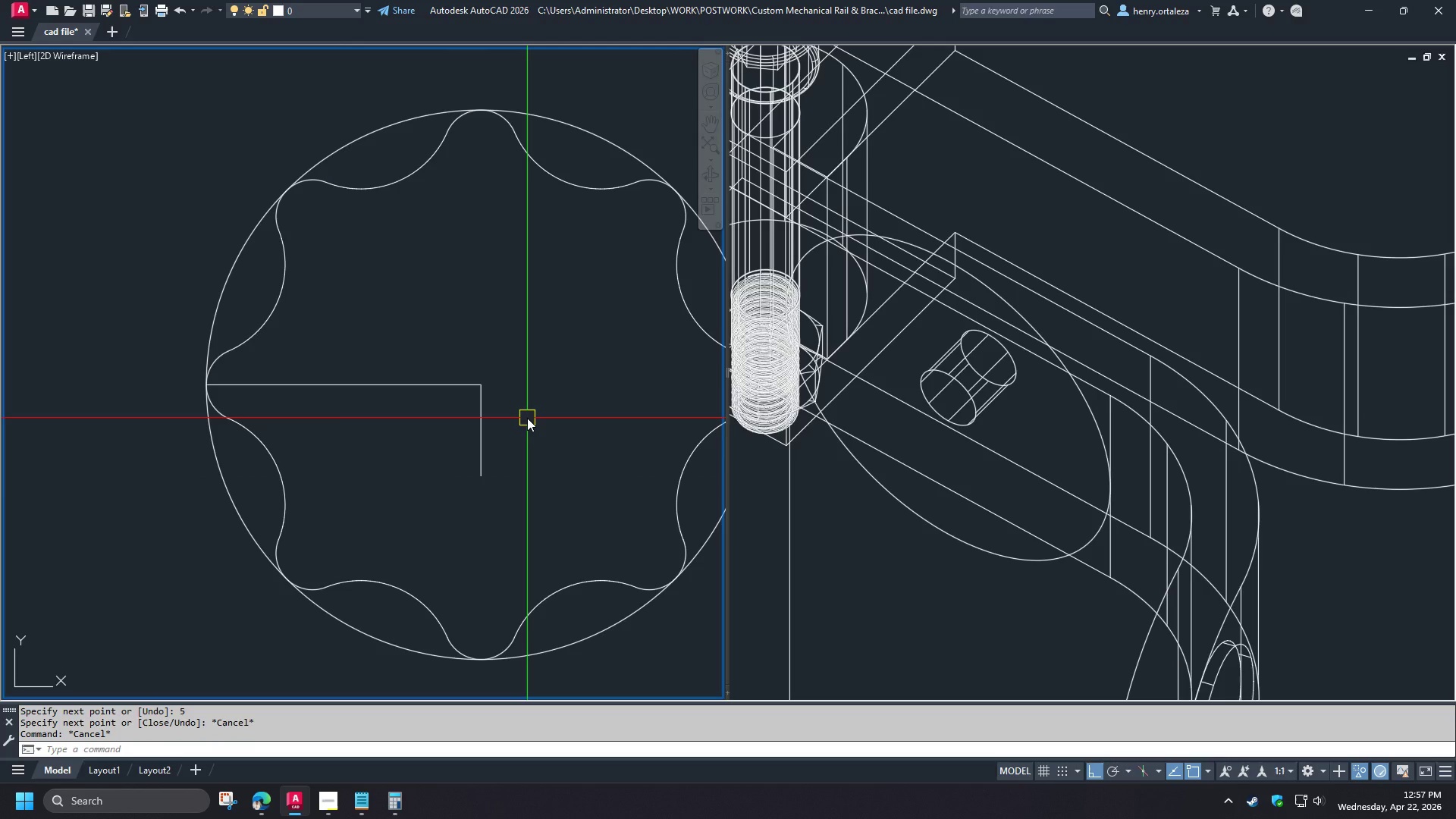 
double_click([388, 342])
 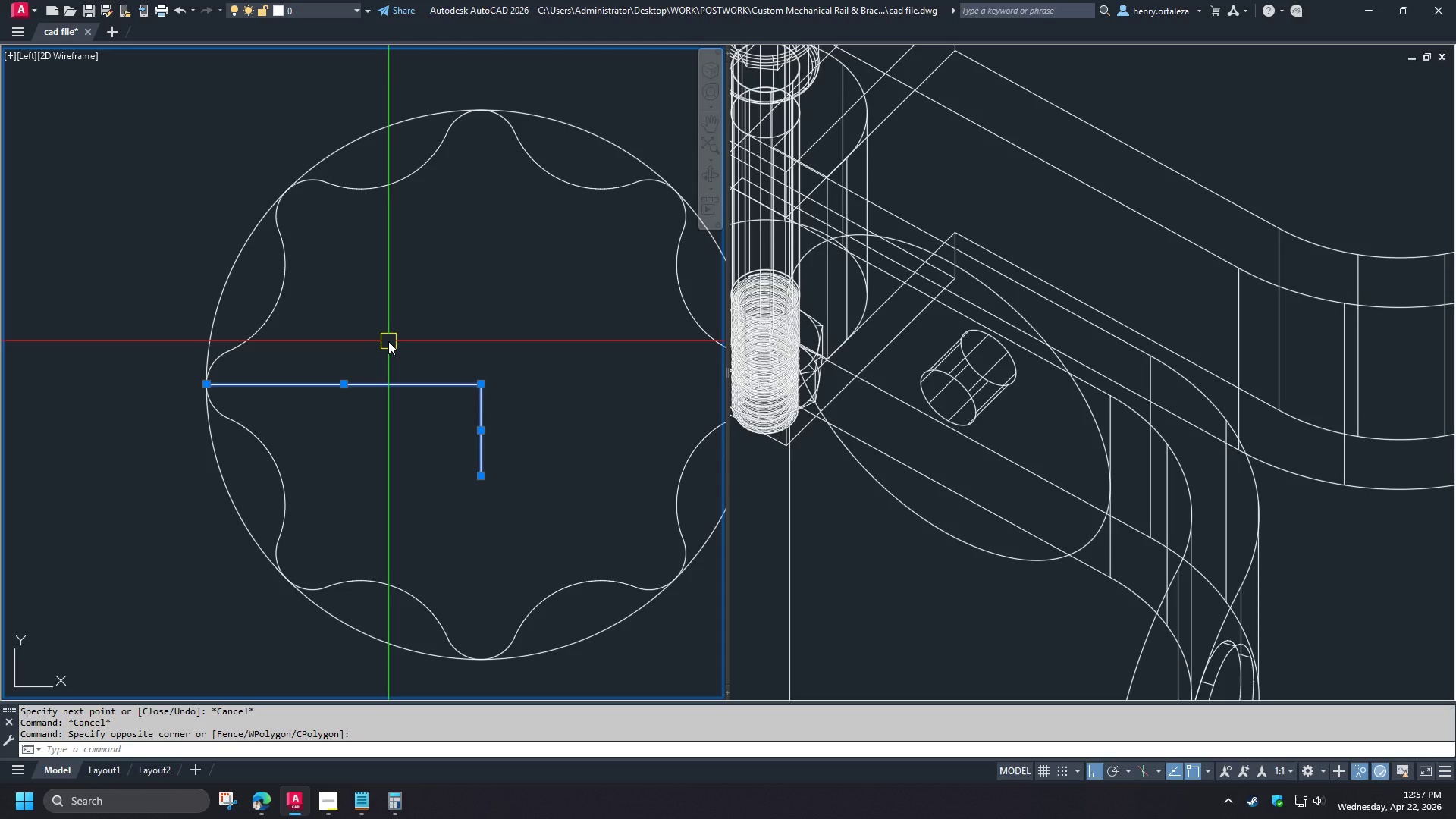 
key(M)
 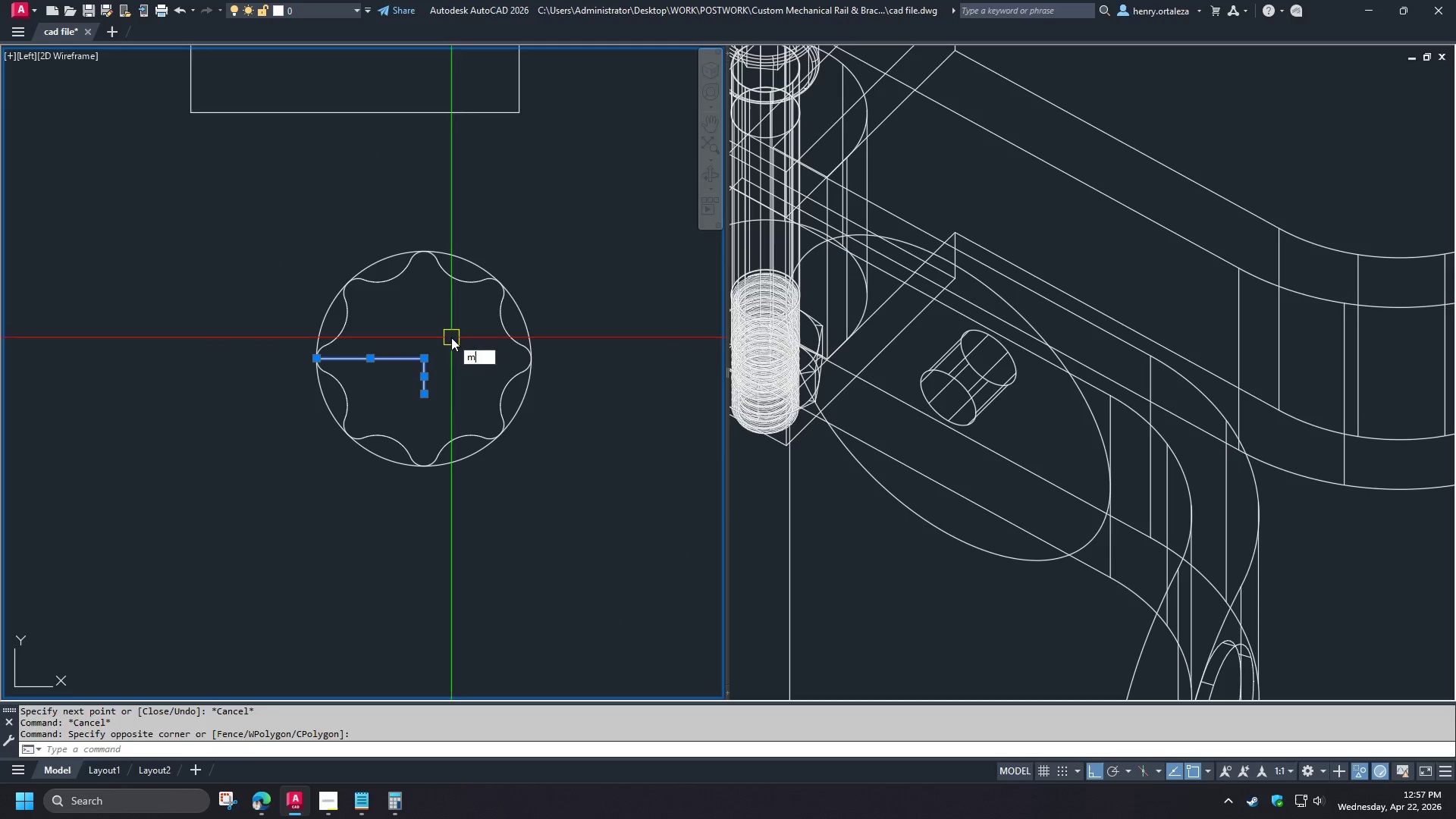 
key(Space)
 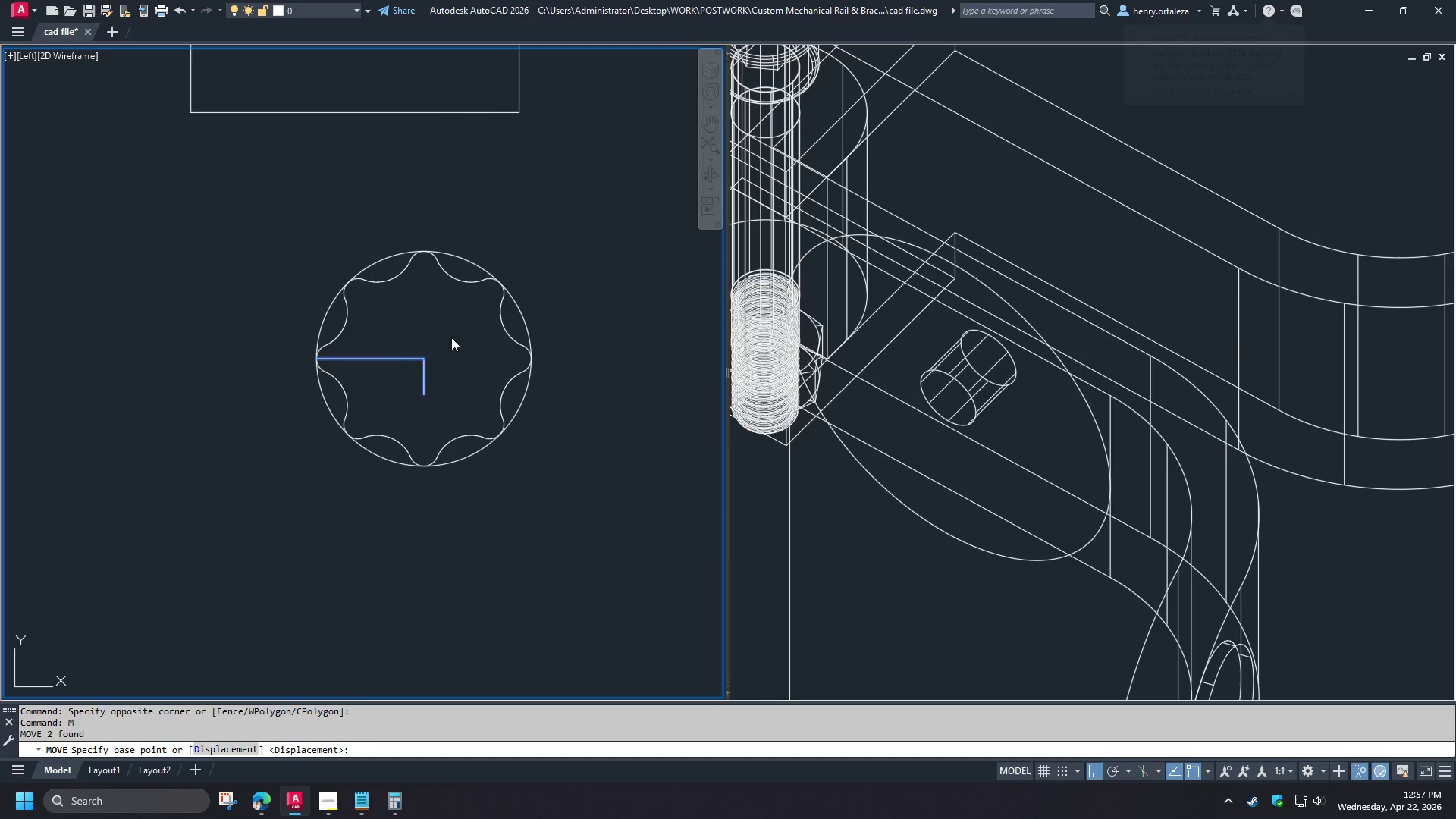 
left_click([451, 337])
 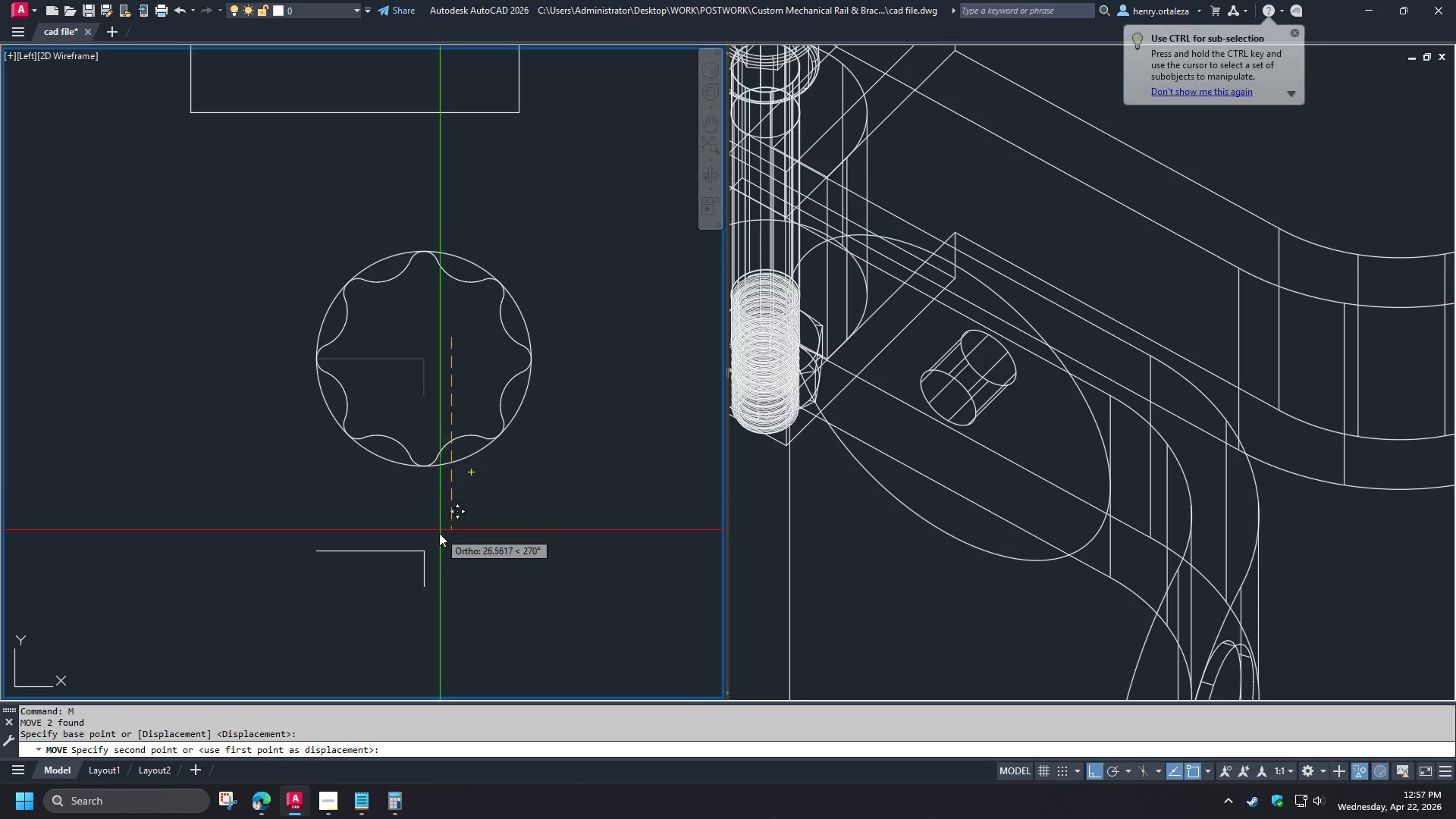 
left_click([439, 533])
 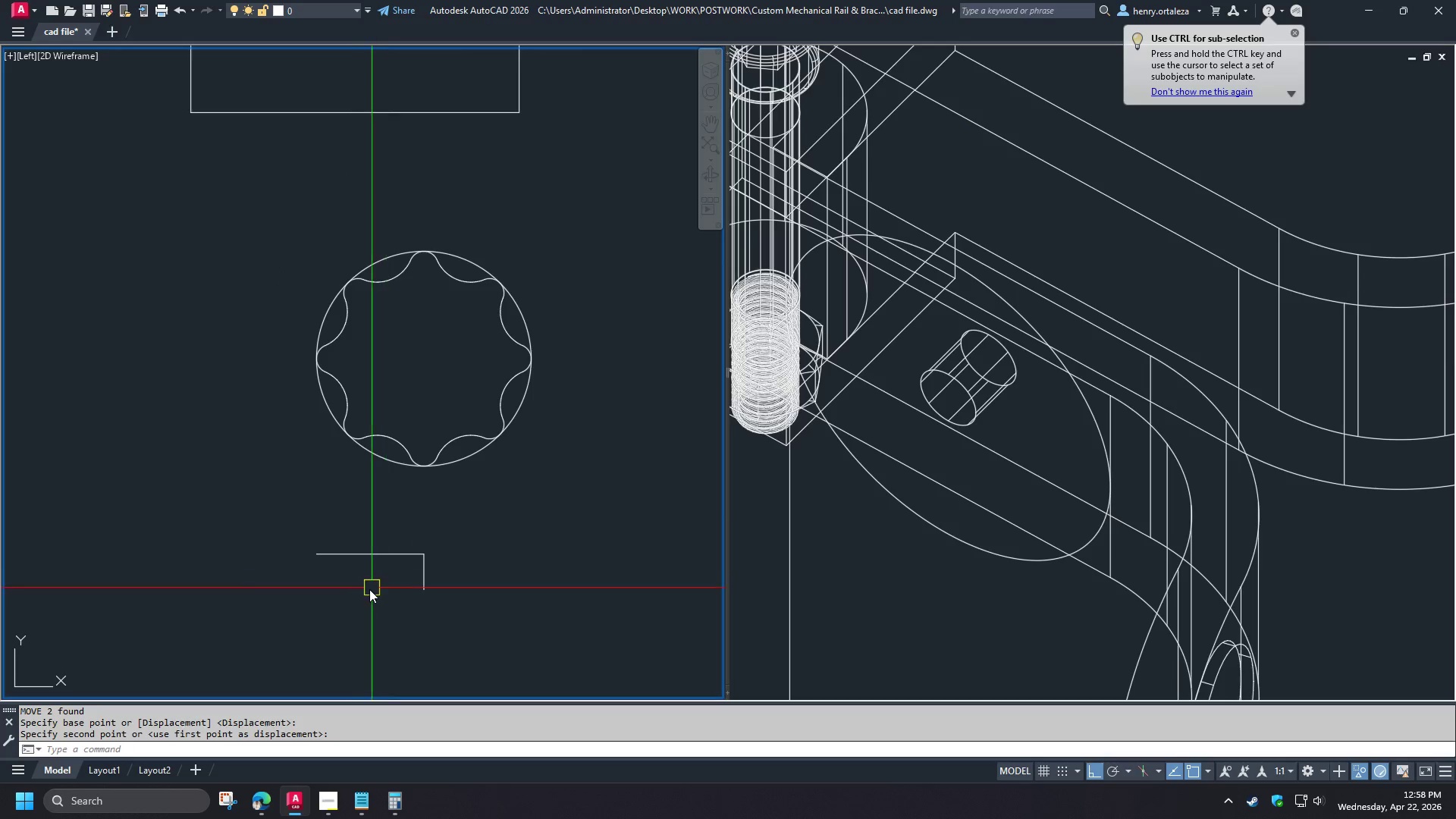 
key(O)
 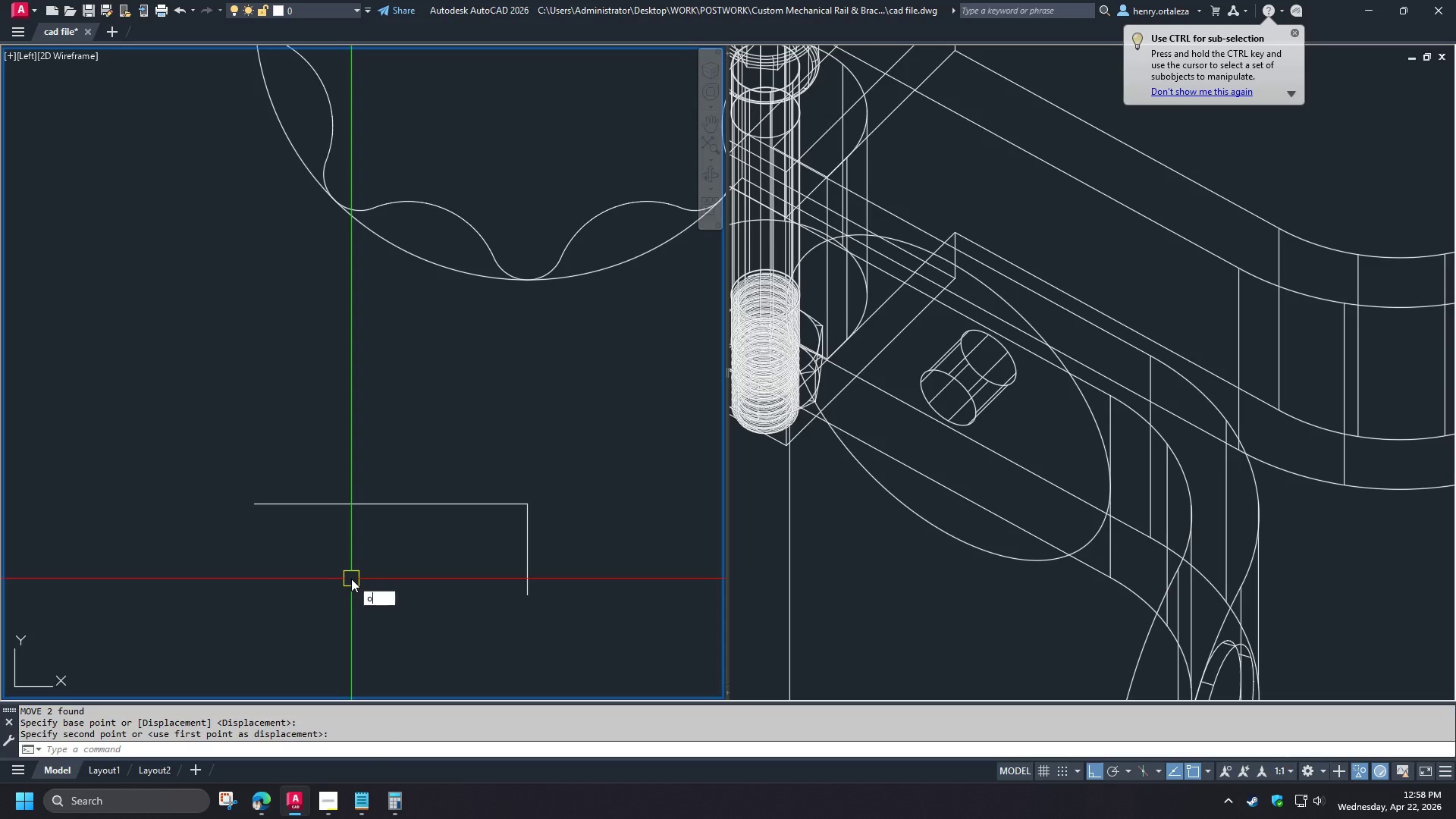 
key(Space)
 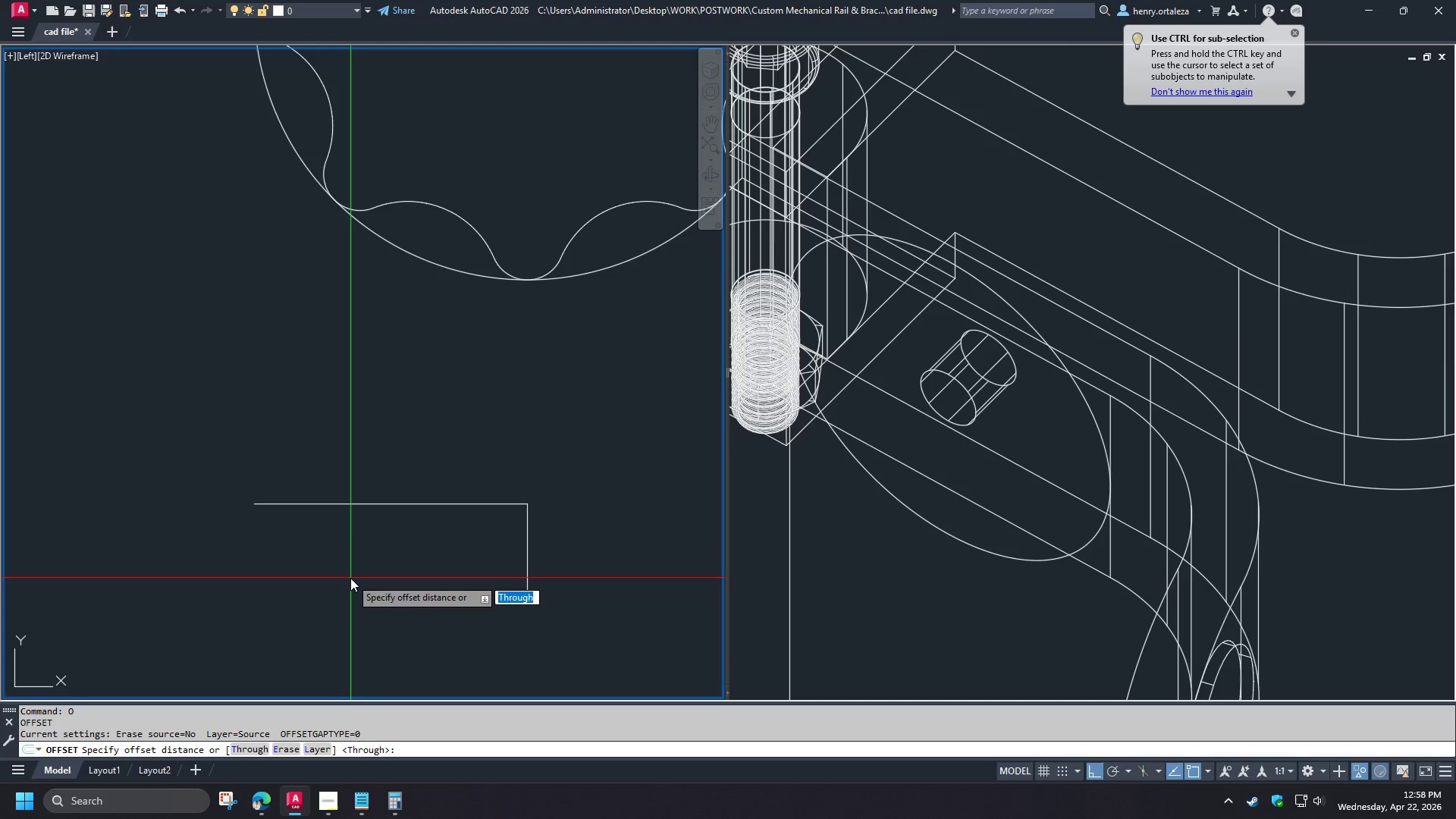 
scroll: coordinate [388, 341], scroll_direction: down, amount: 2.0
 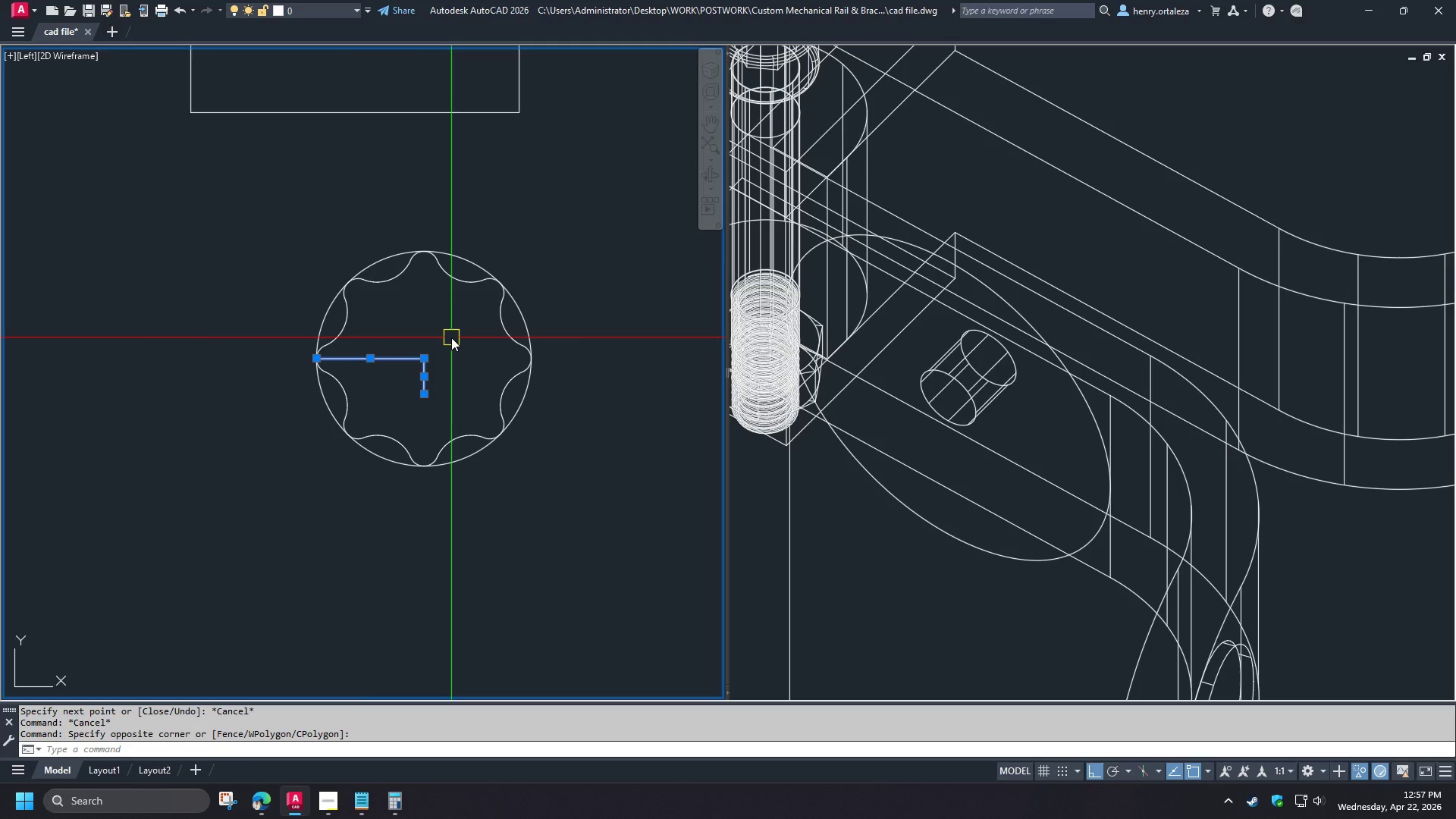 
key(Space)
 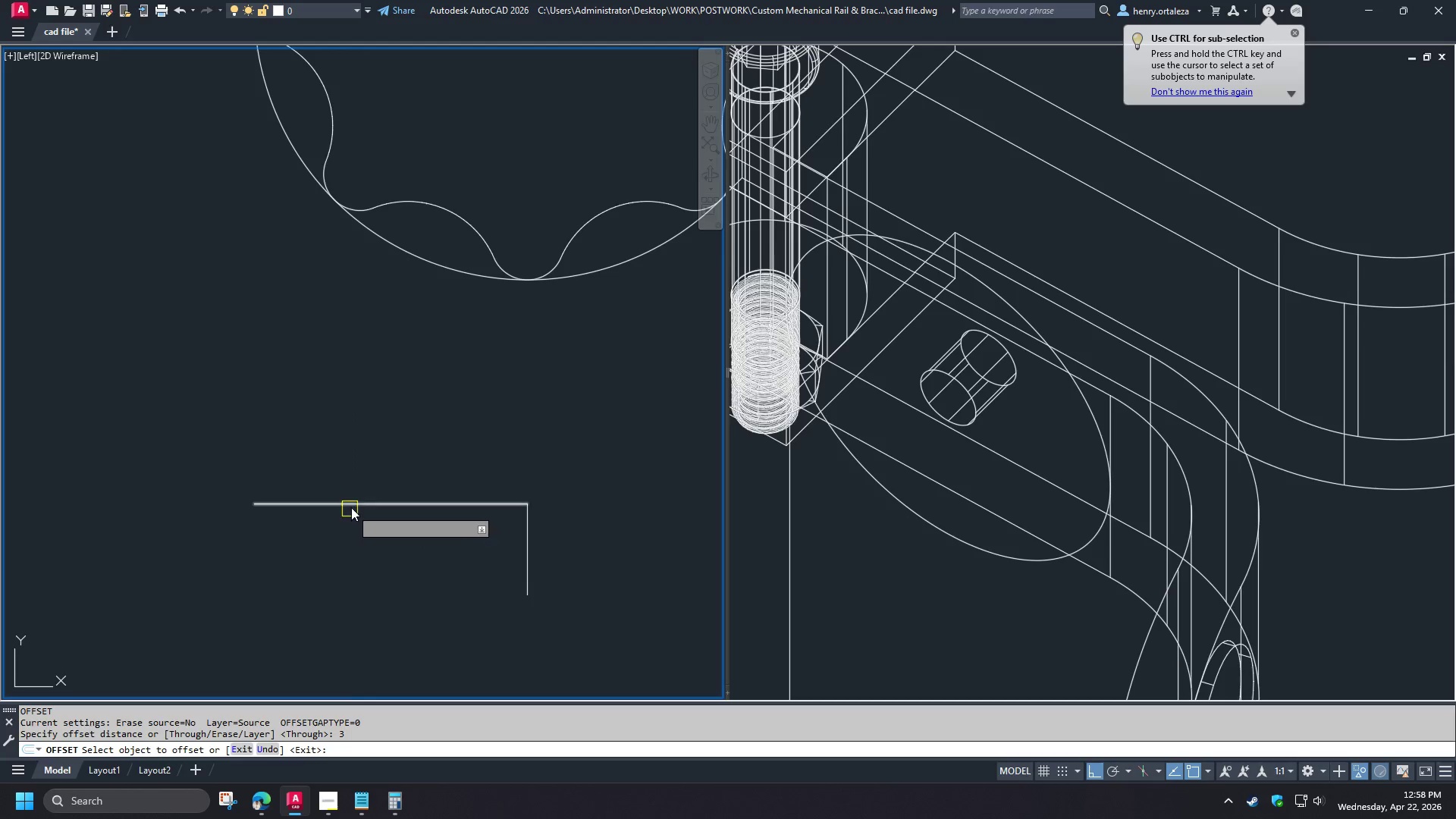 
left_click([351, 506])
 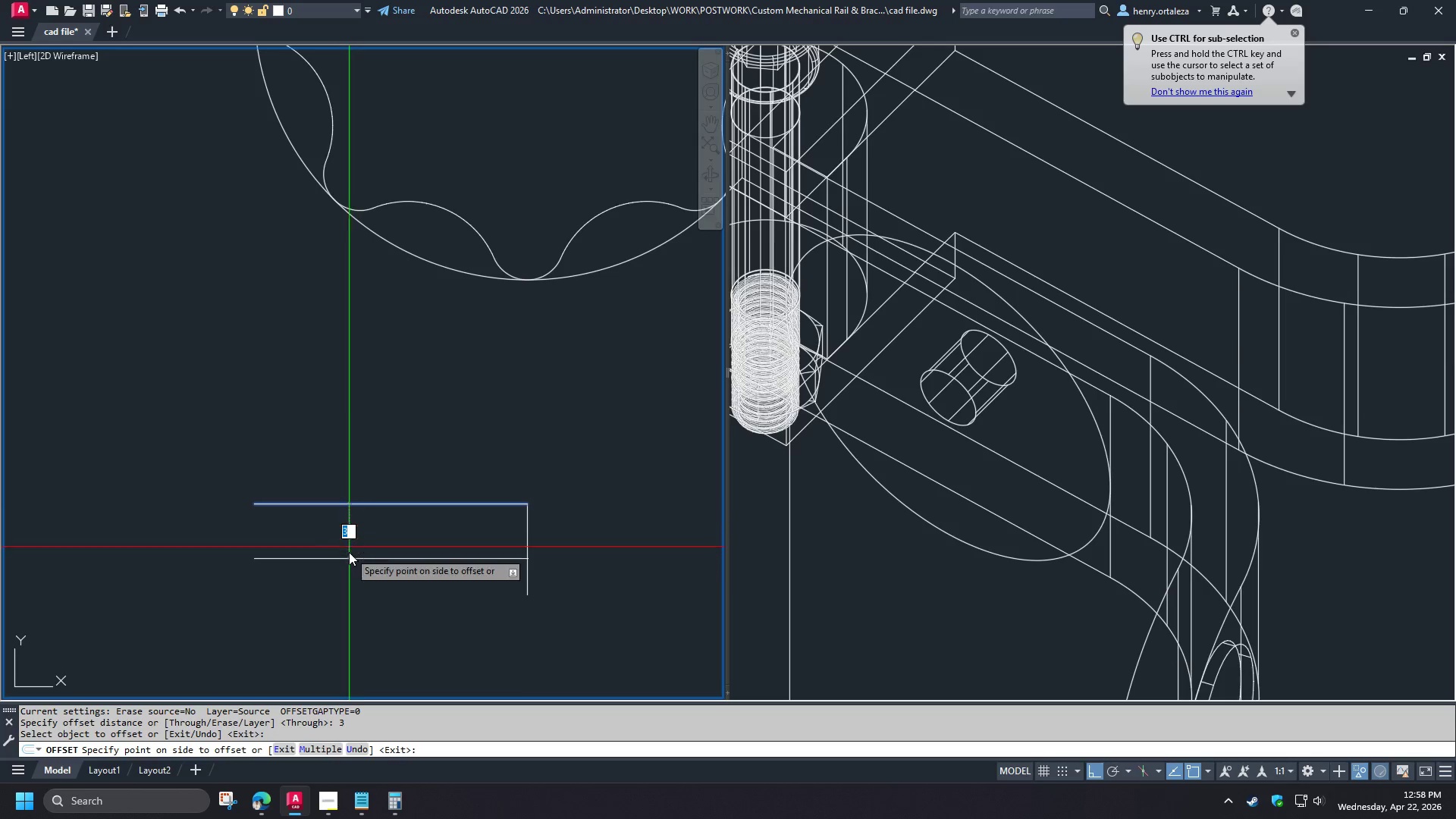 
left_click_drag(start_coordinate=[348, 556], to_coordinate=[348, 561])
 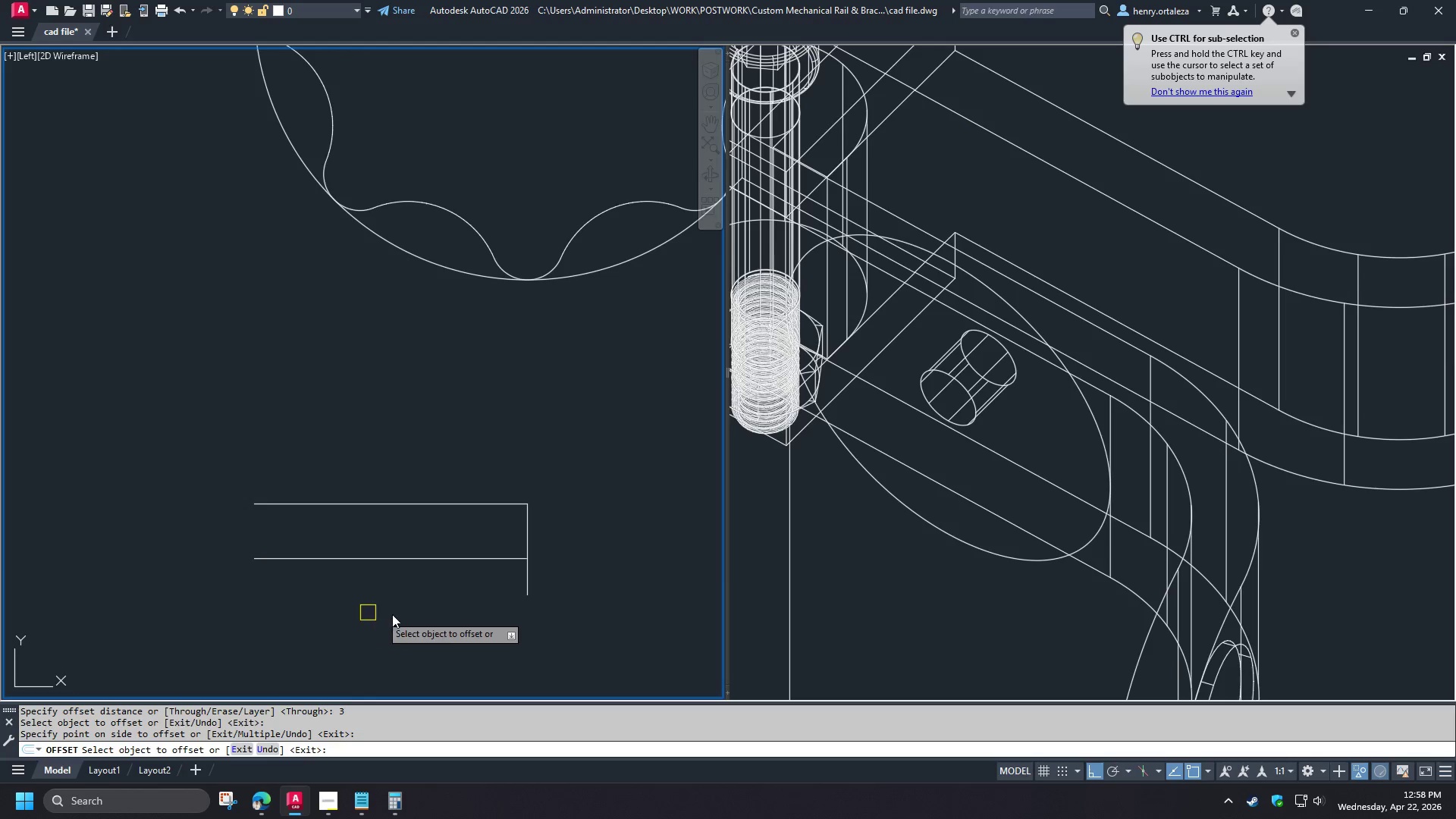 
key(Space)
 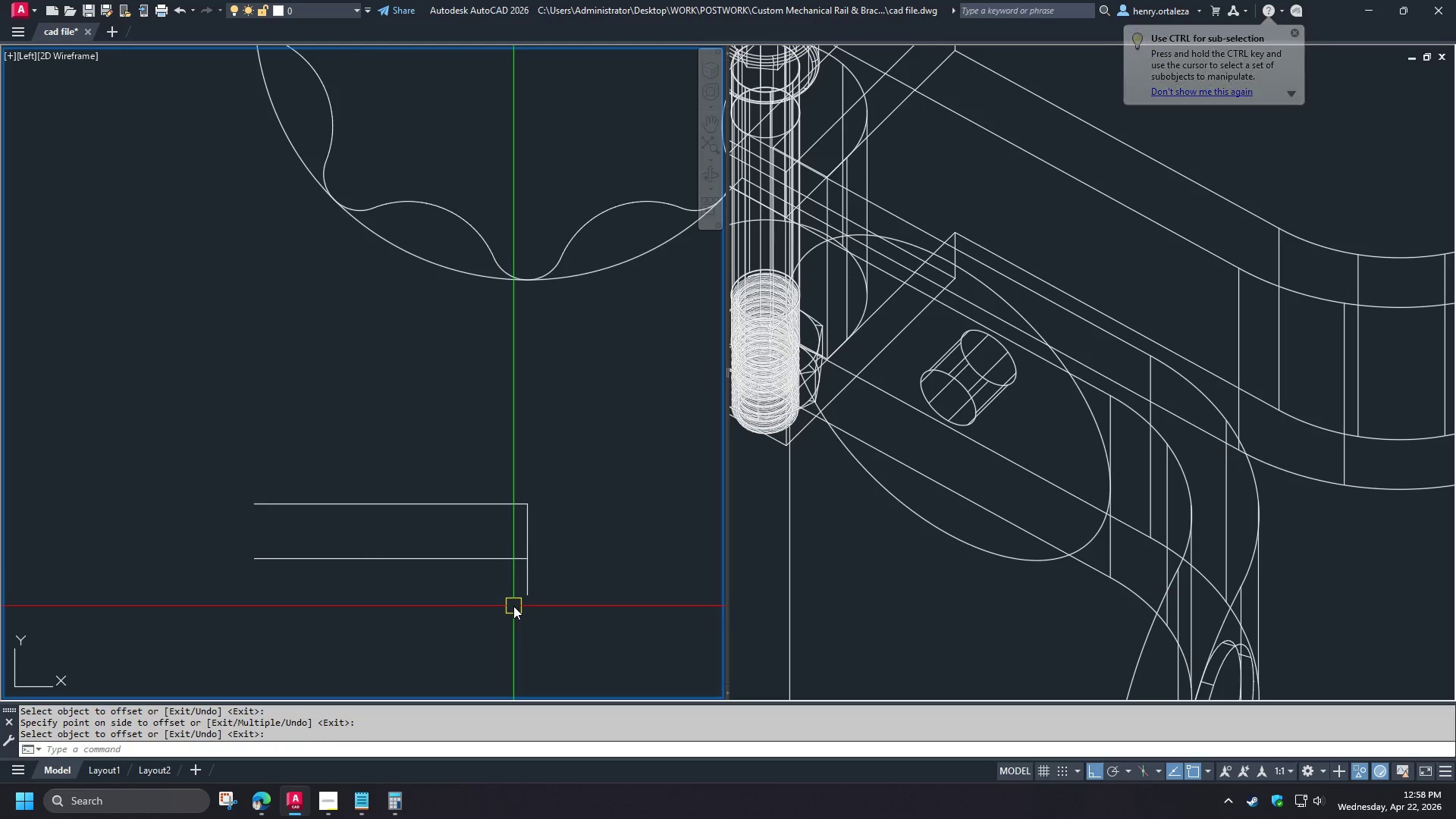 
scroll: coordinate [352, 584], scroll_direction: up, amount: 2.0
 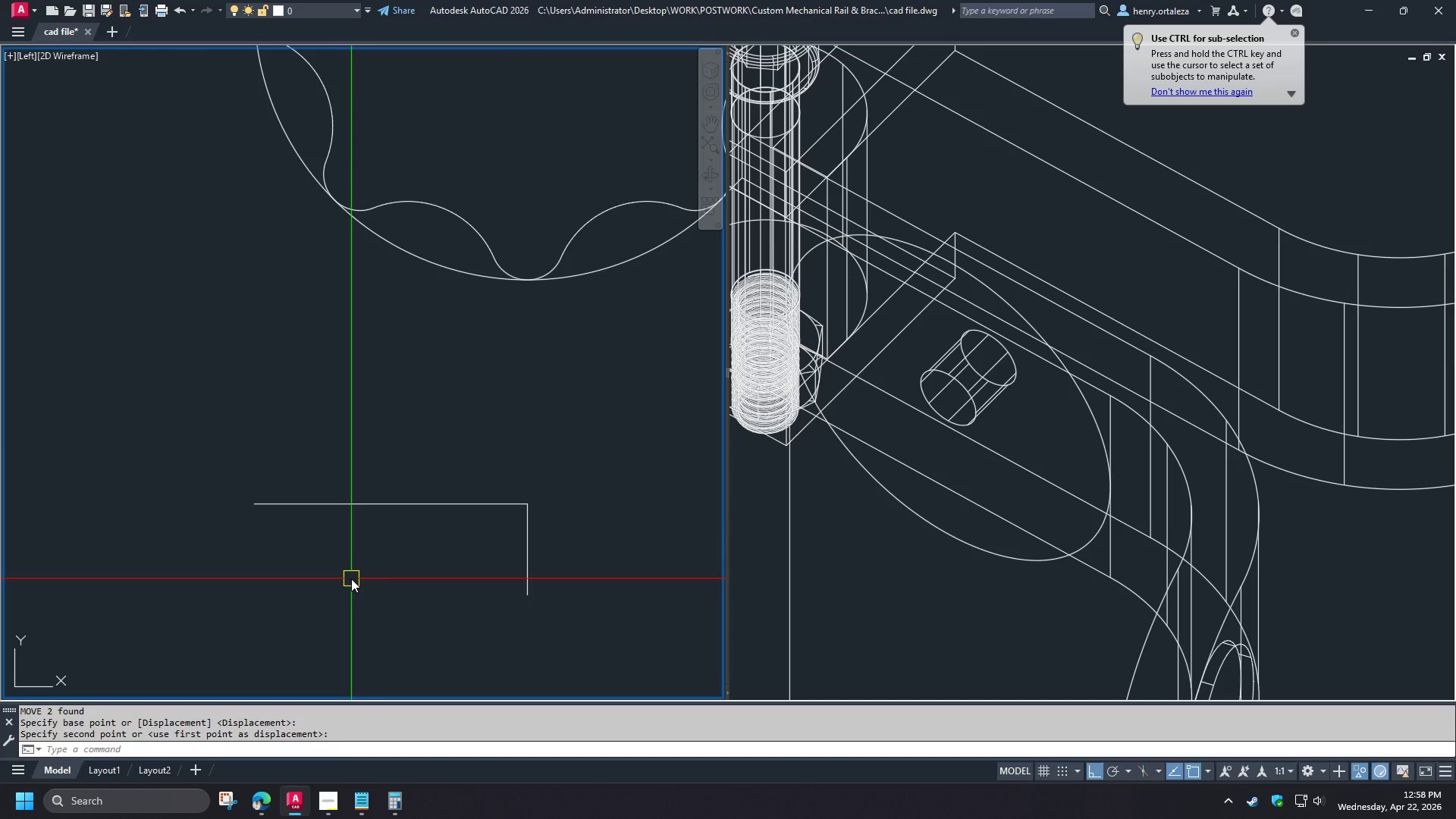 
key(A)
 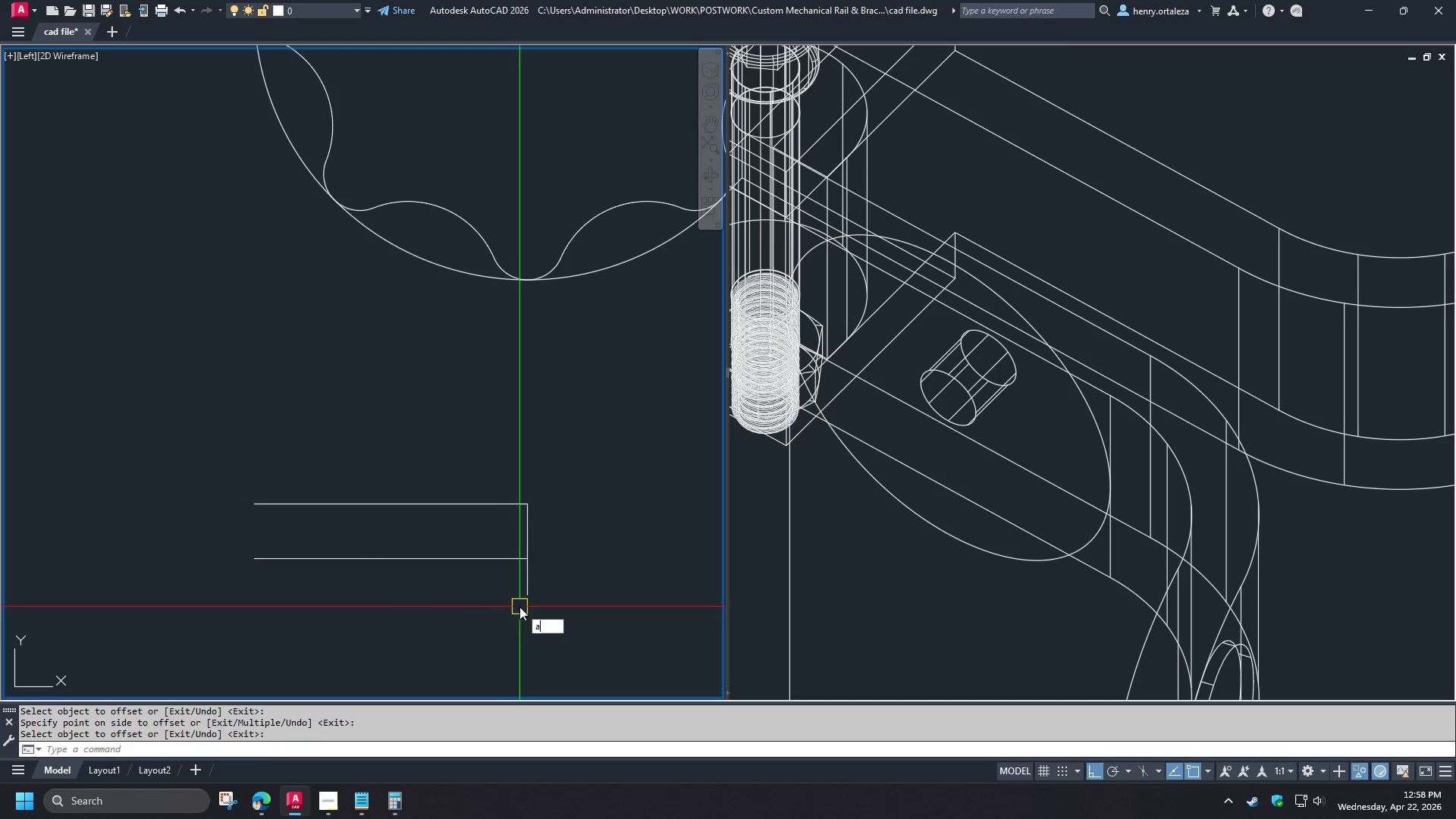 
key(Space)
 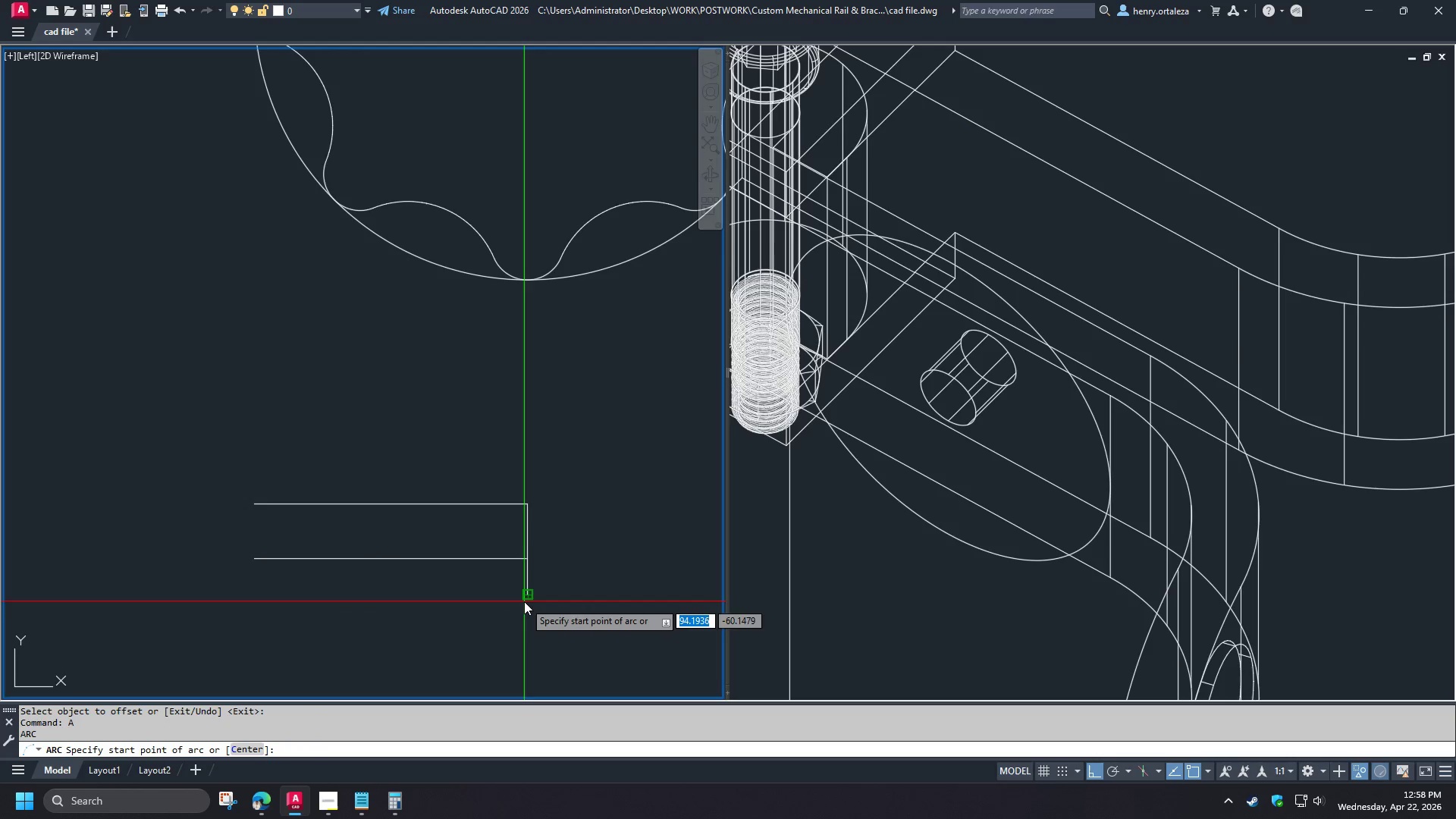 
left_click([524, 601])
 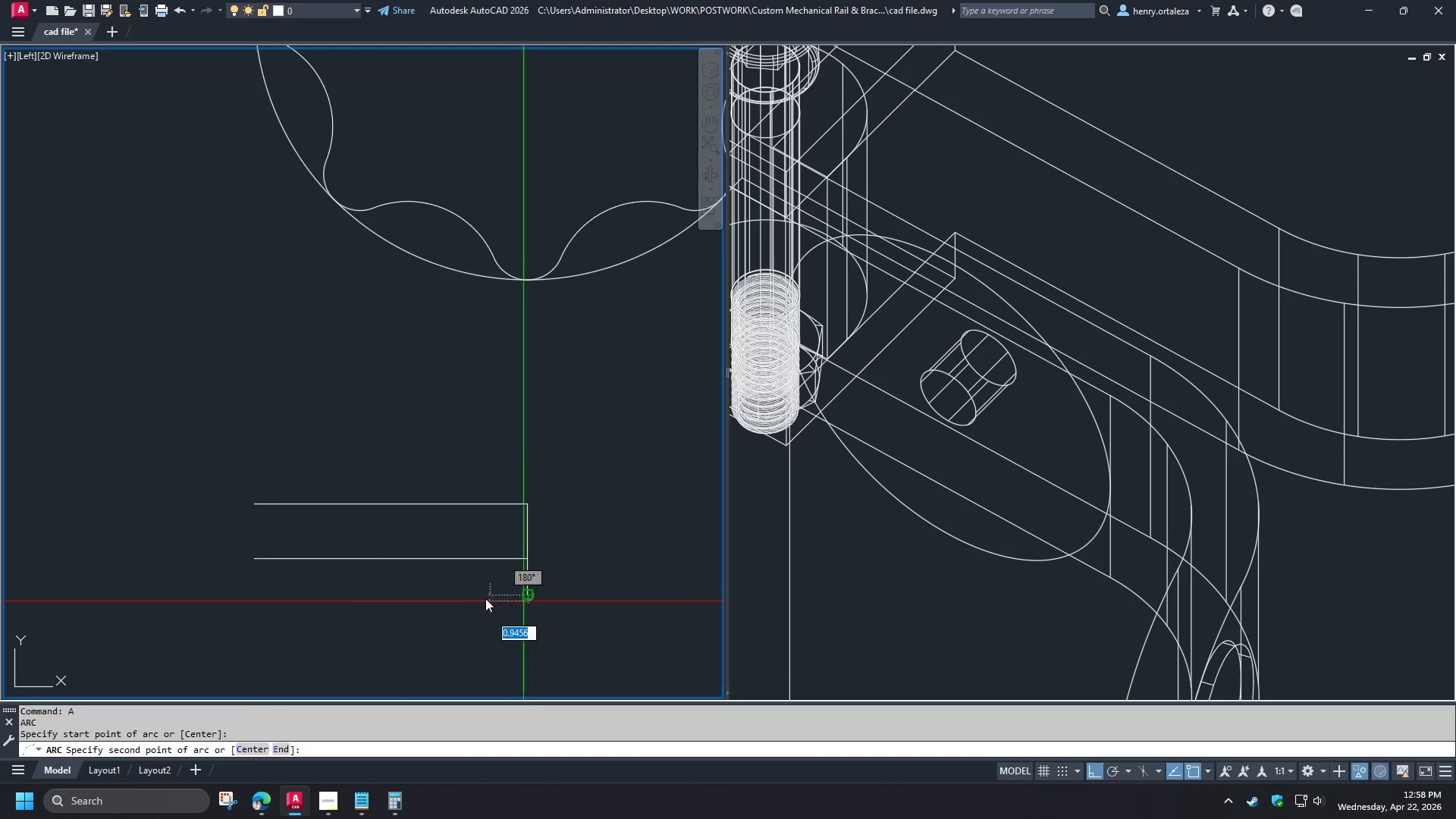 
key(E)
 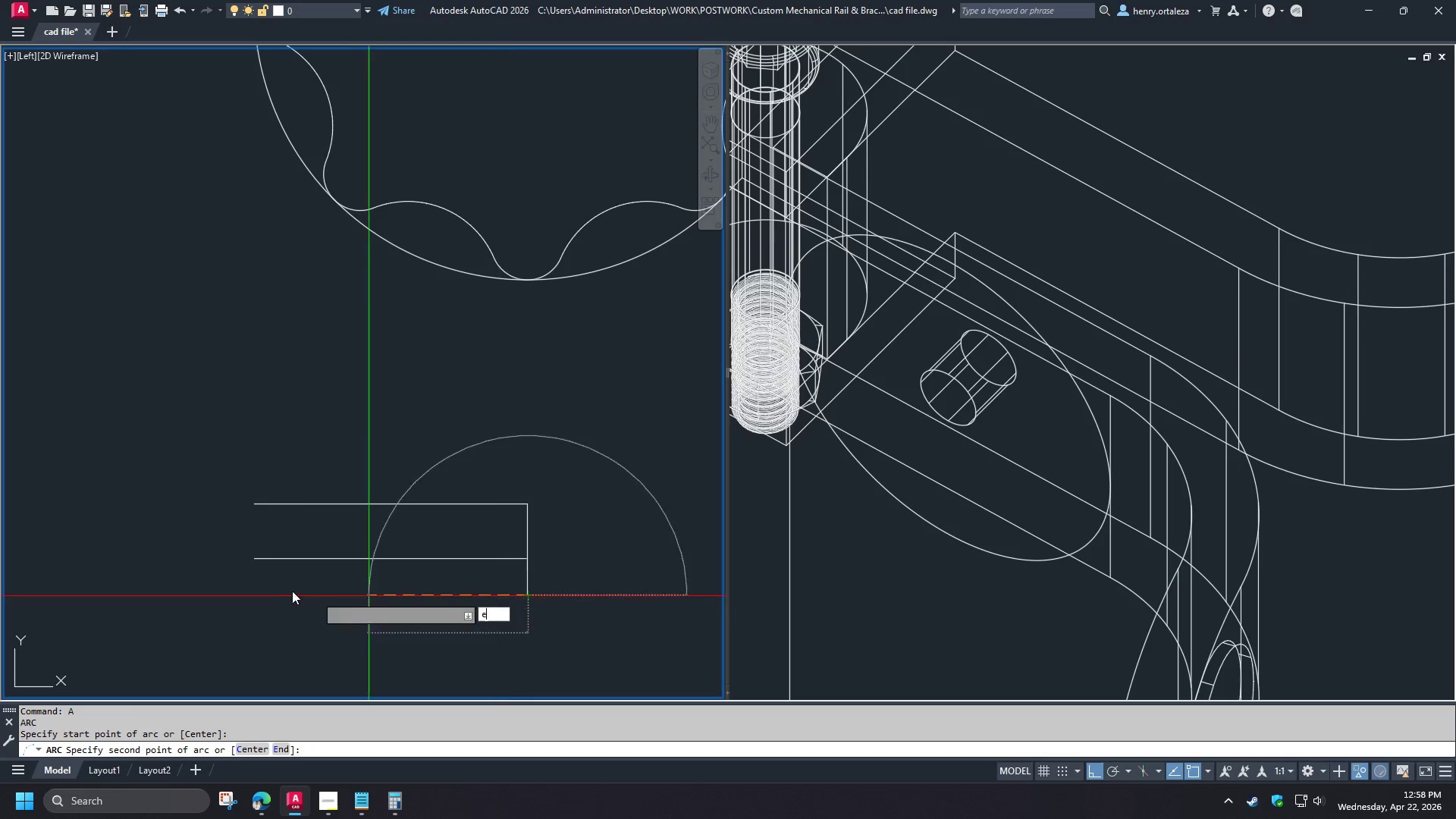 
key(Space)
 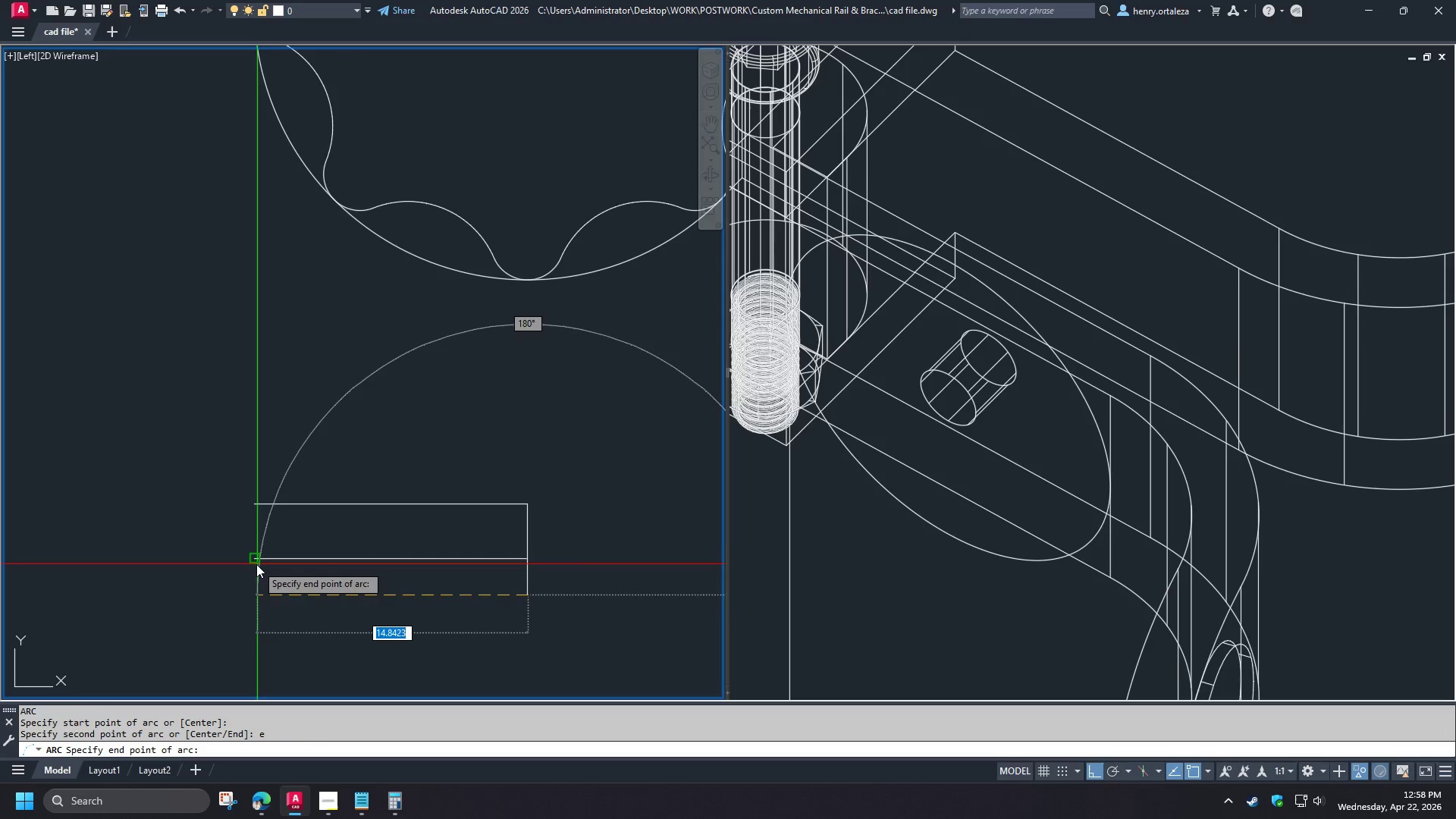 
left_click([256, 564])
 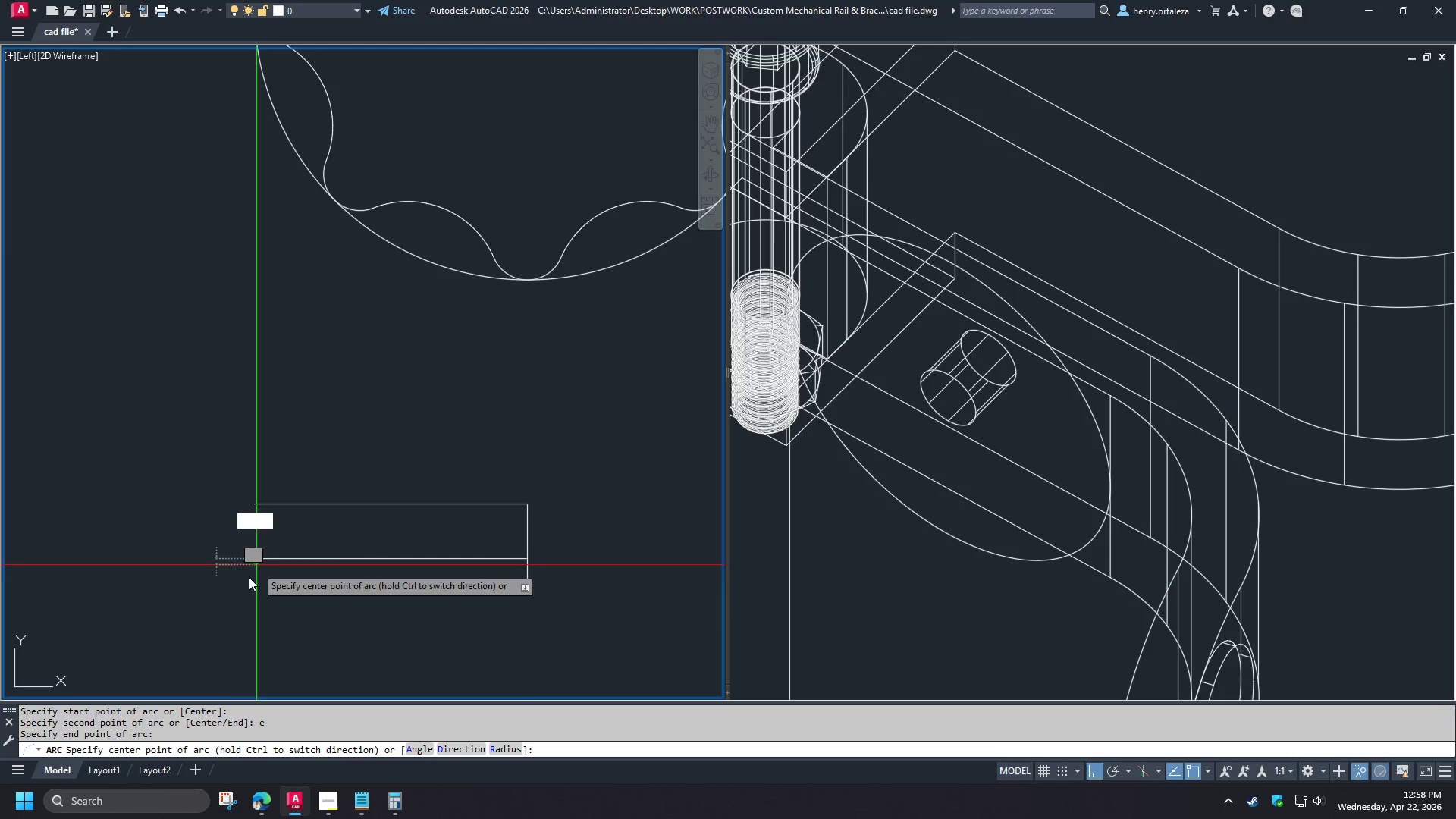 
key(D)
 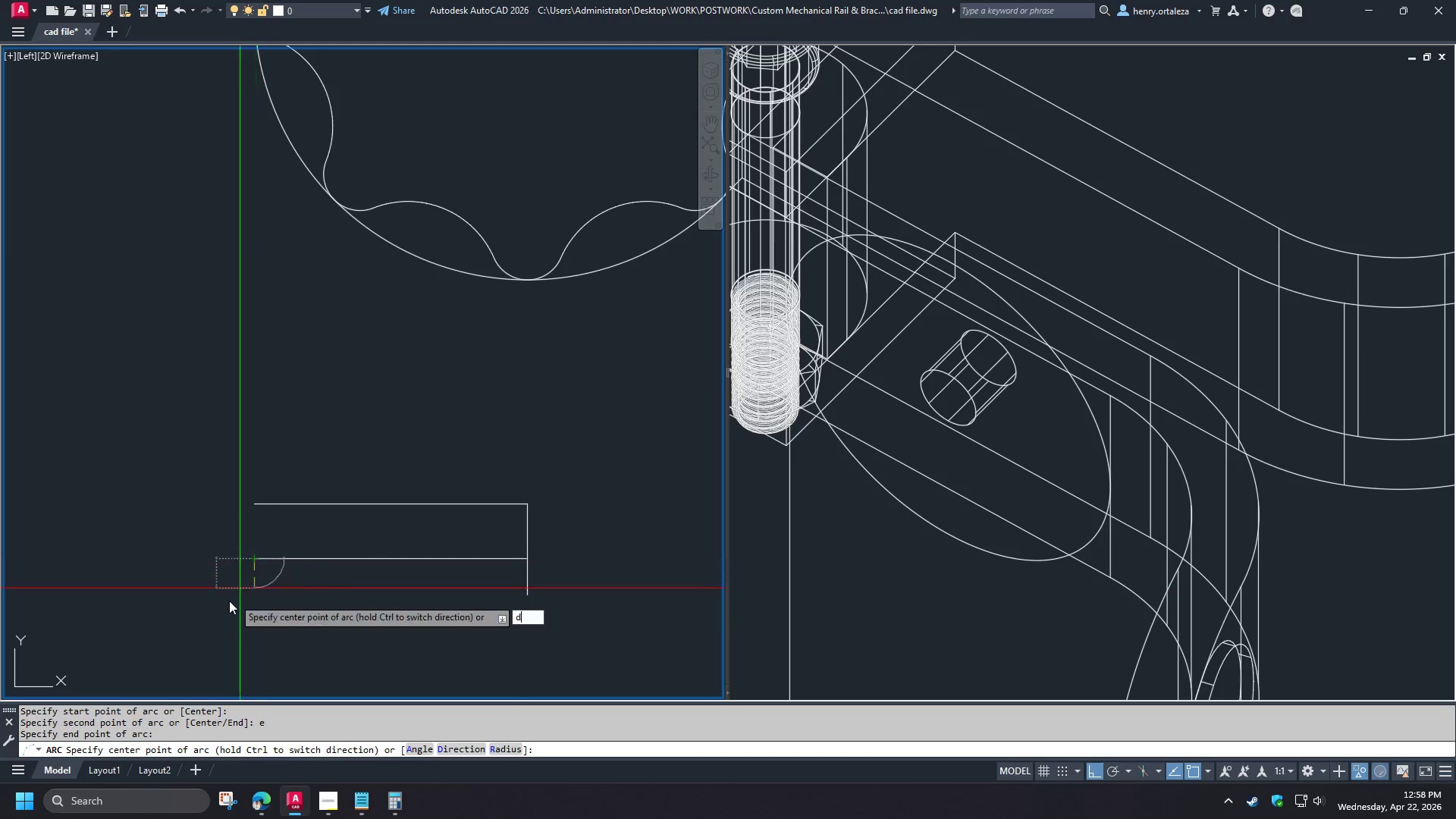 
key(Space)
 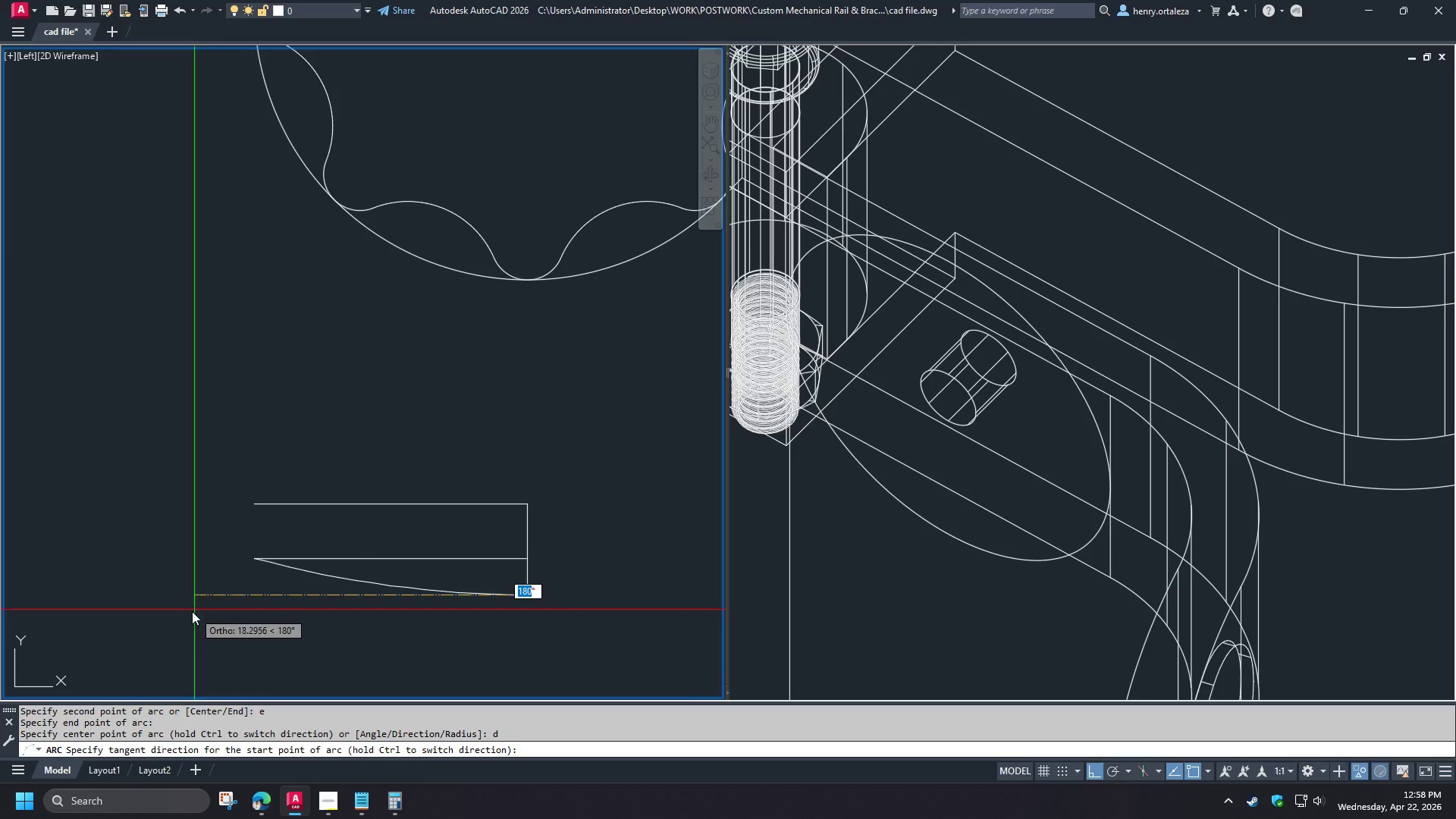 
left_click([192, 612])
 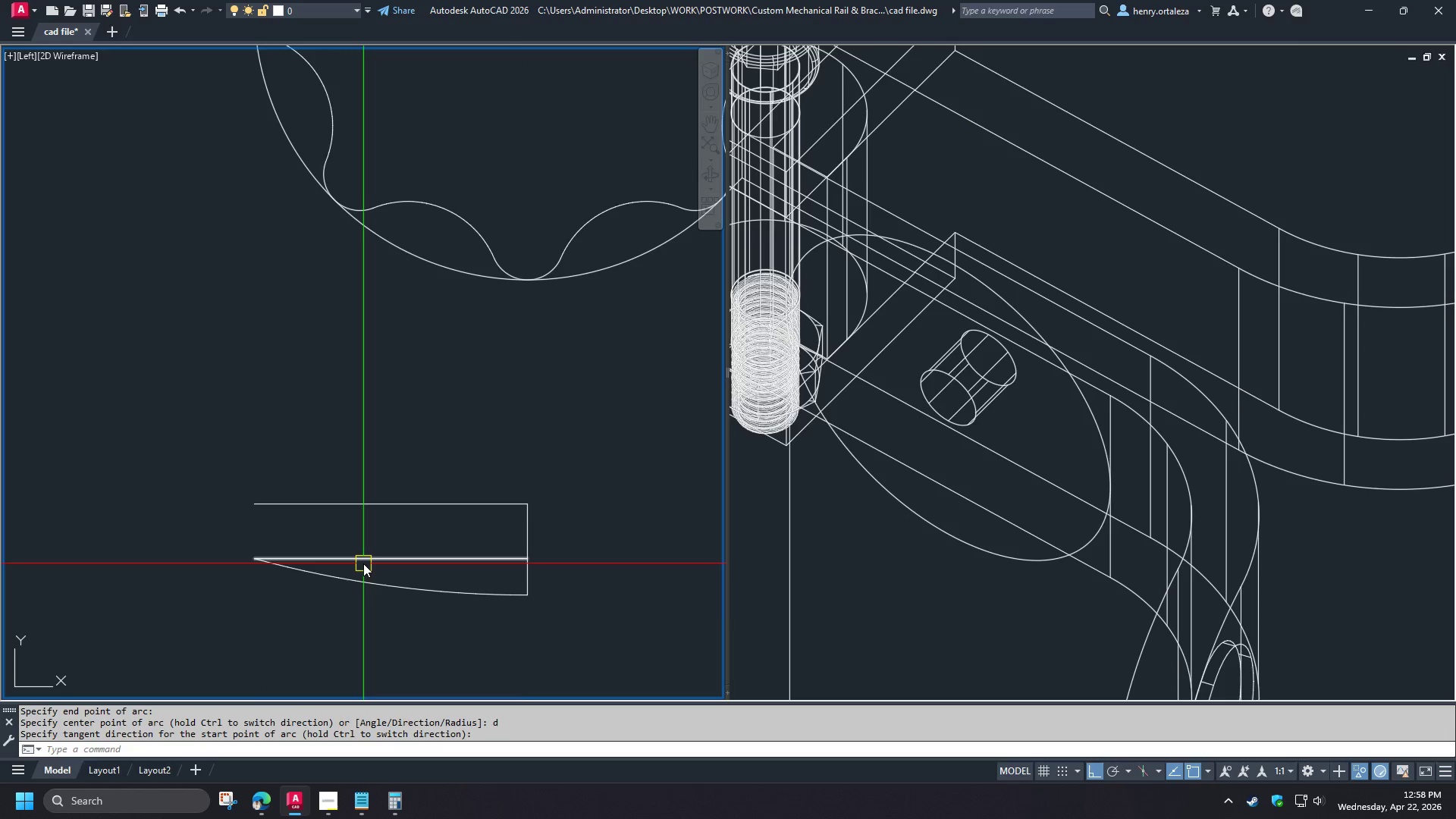 
left_click([363, 563])
 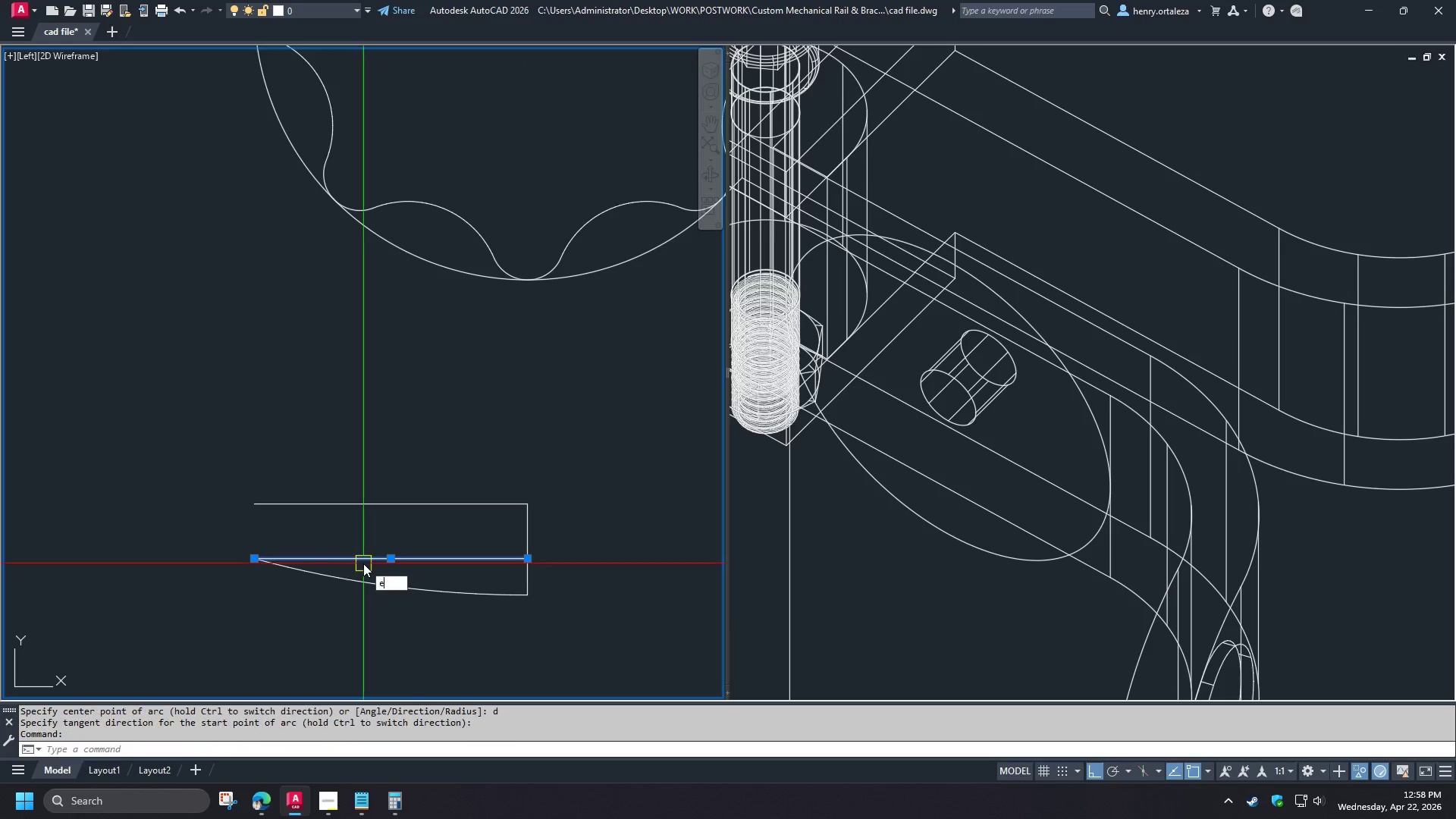 
key(E)
 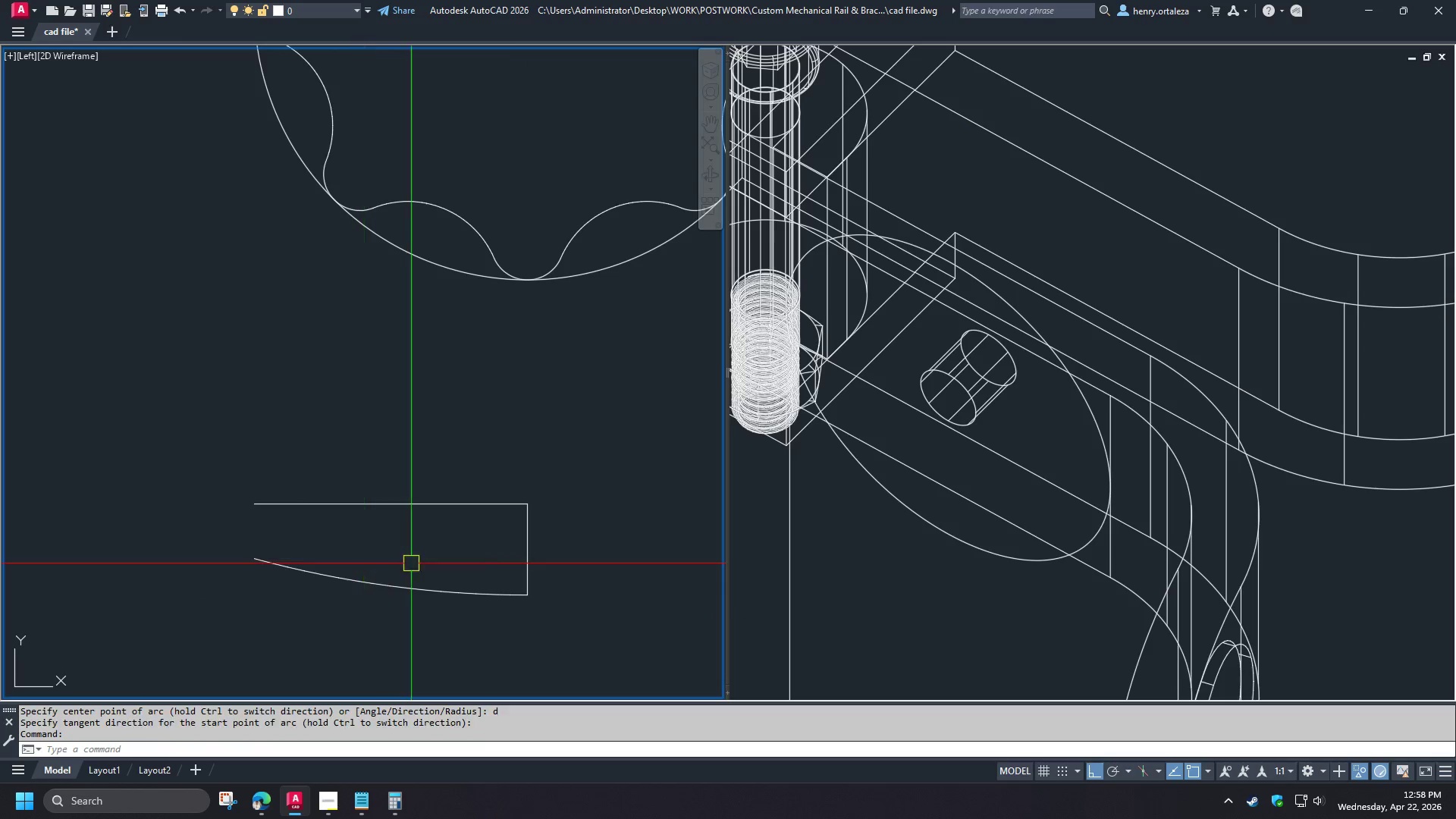 
key(Space)
 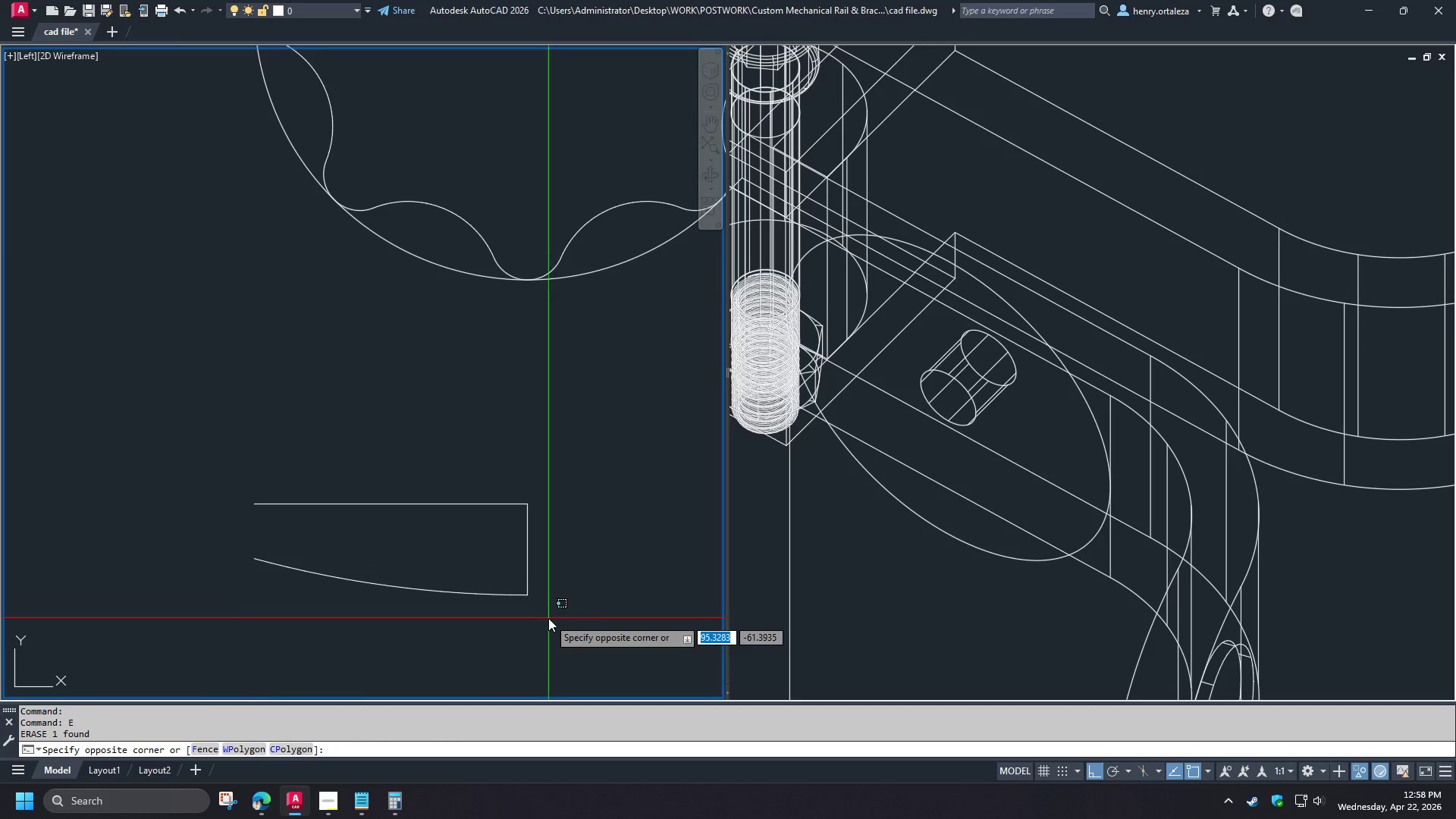 
double_click([315, 423])
 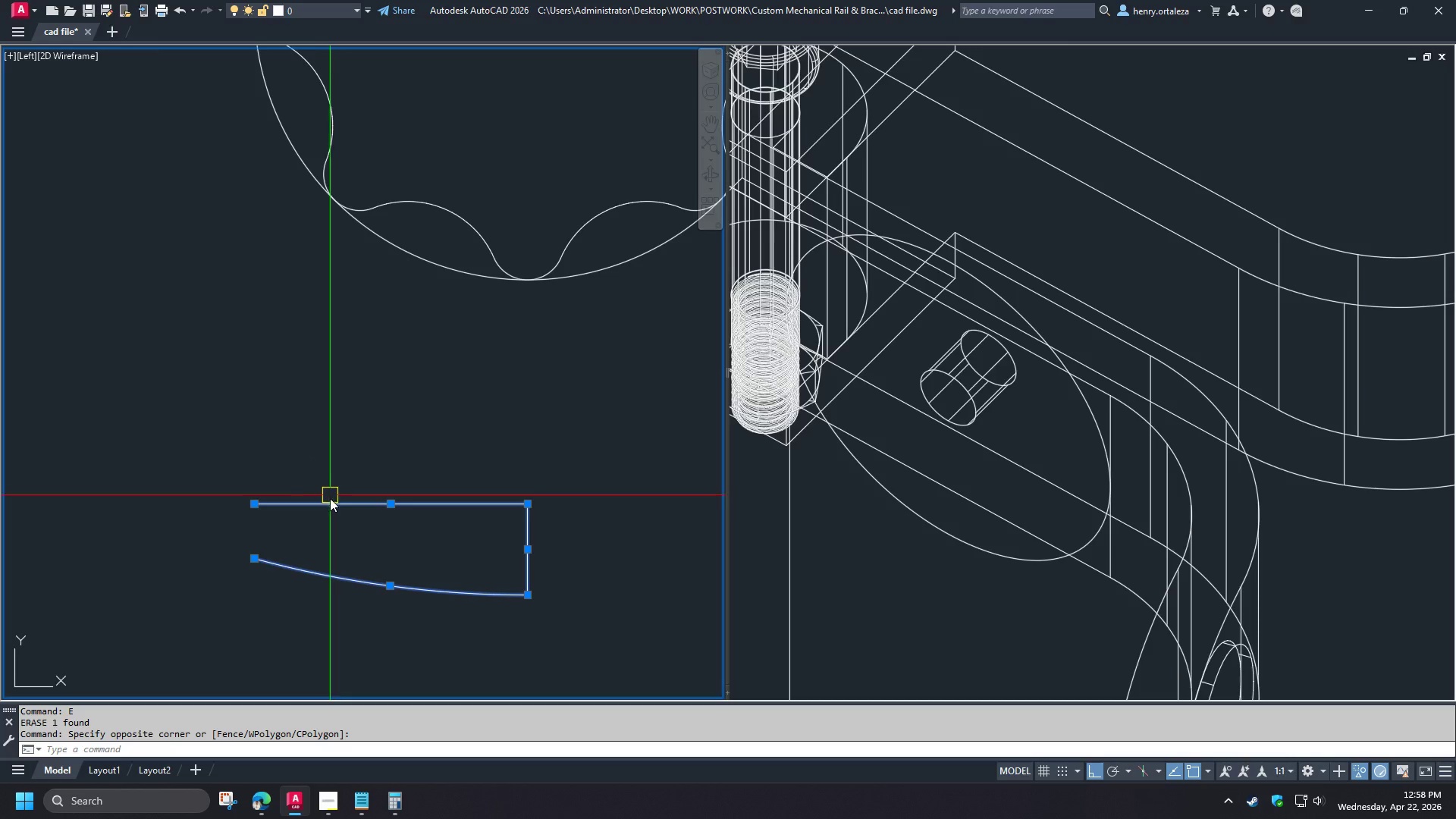 
key(J)
 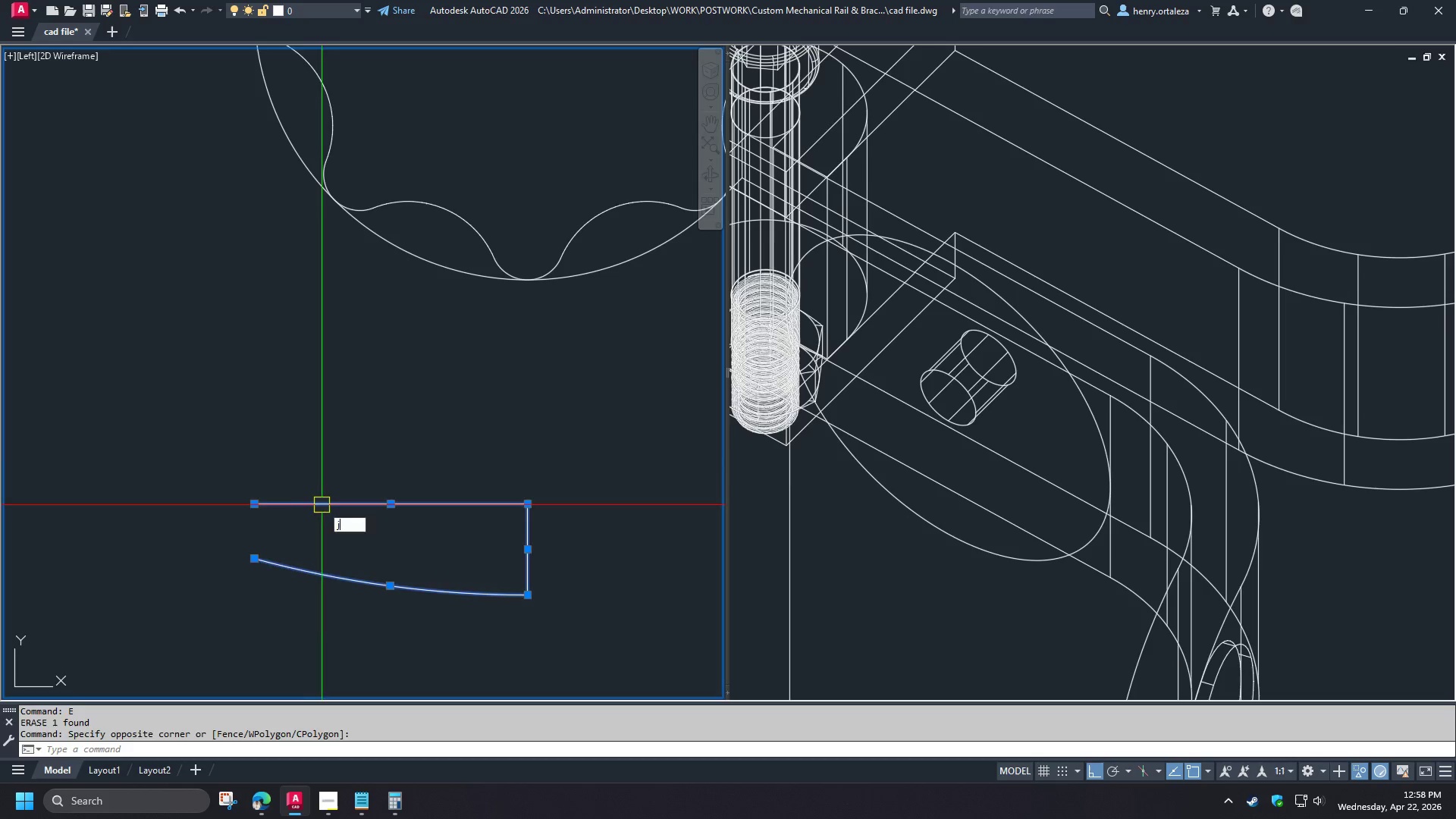 
key(Space)
 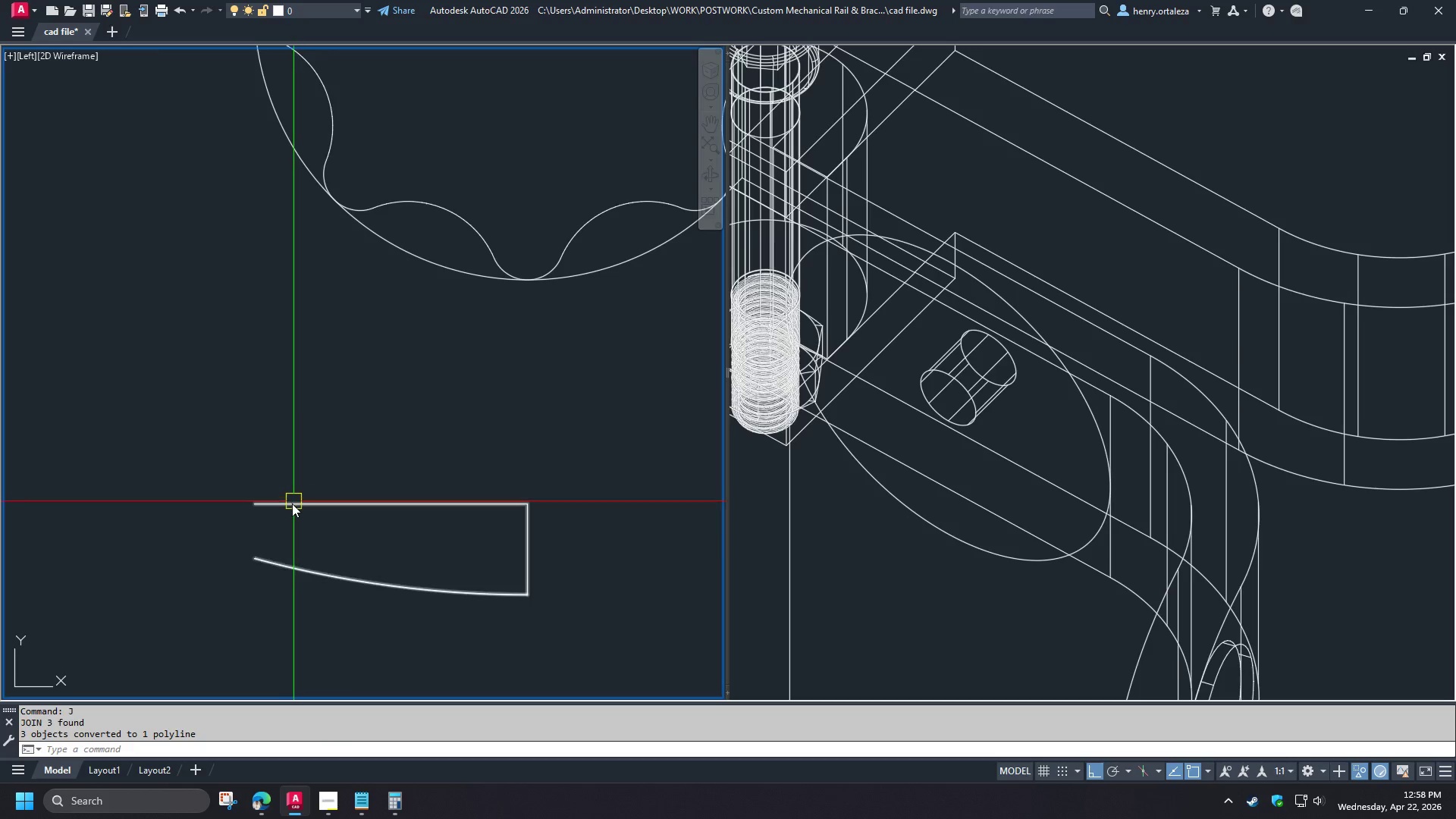 
left_click([290, 505])
 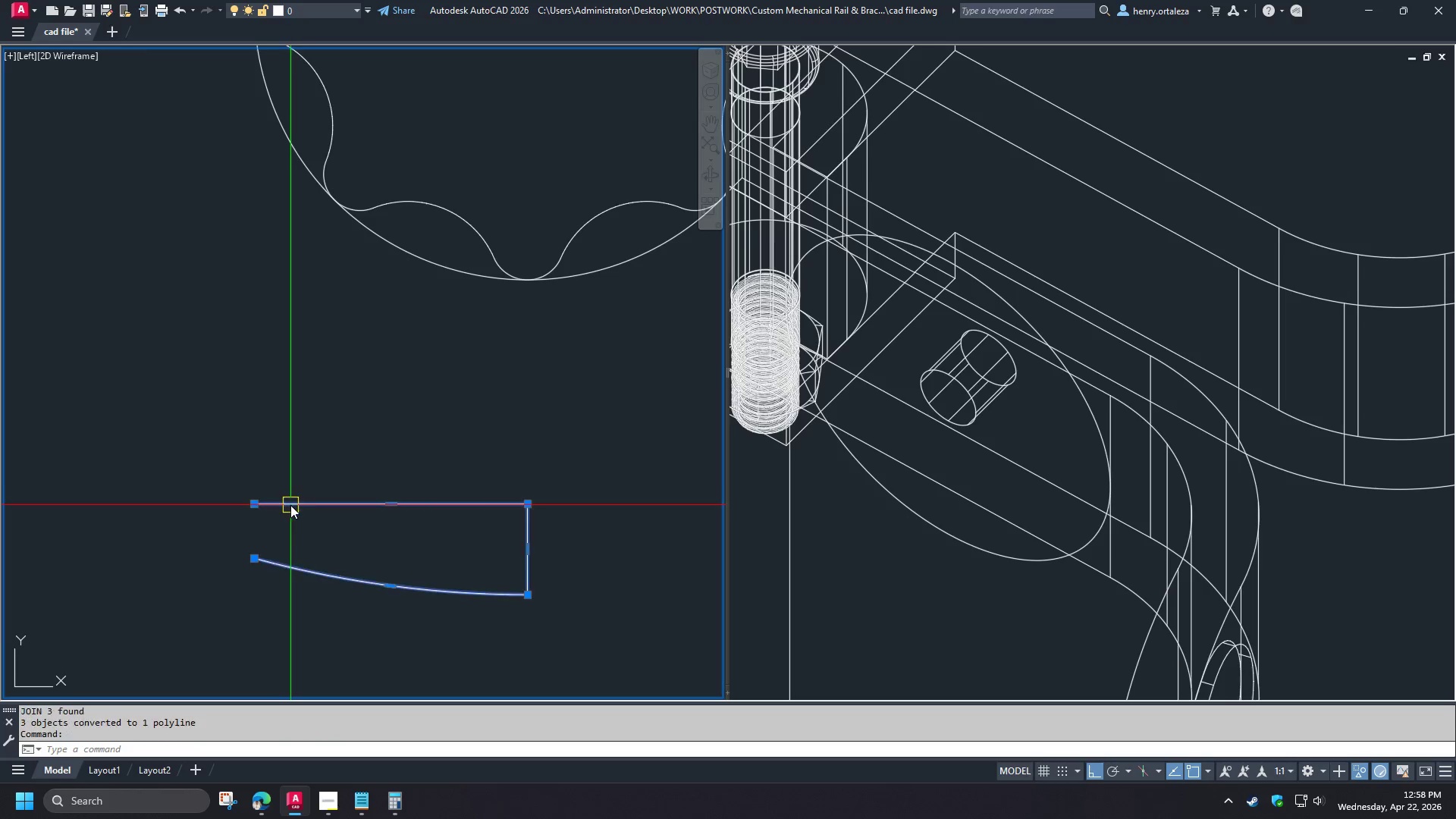 
right_click([290, 505])
 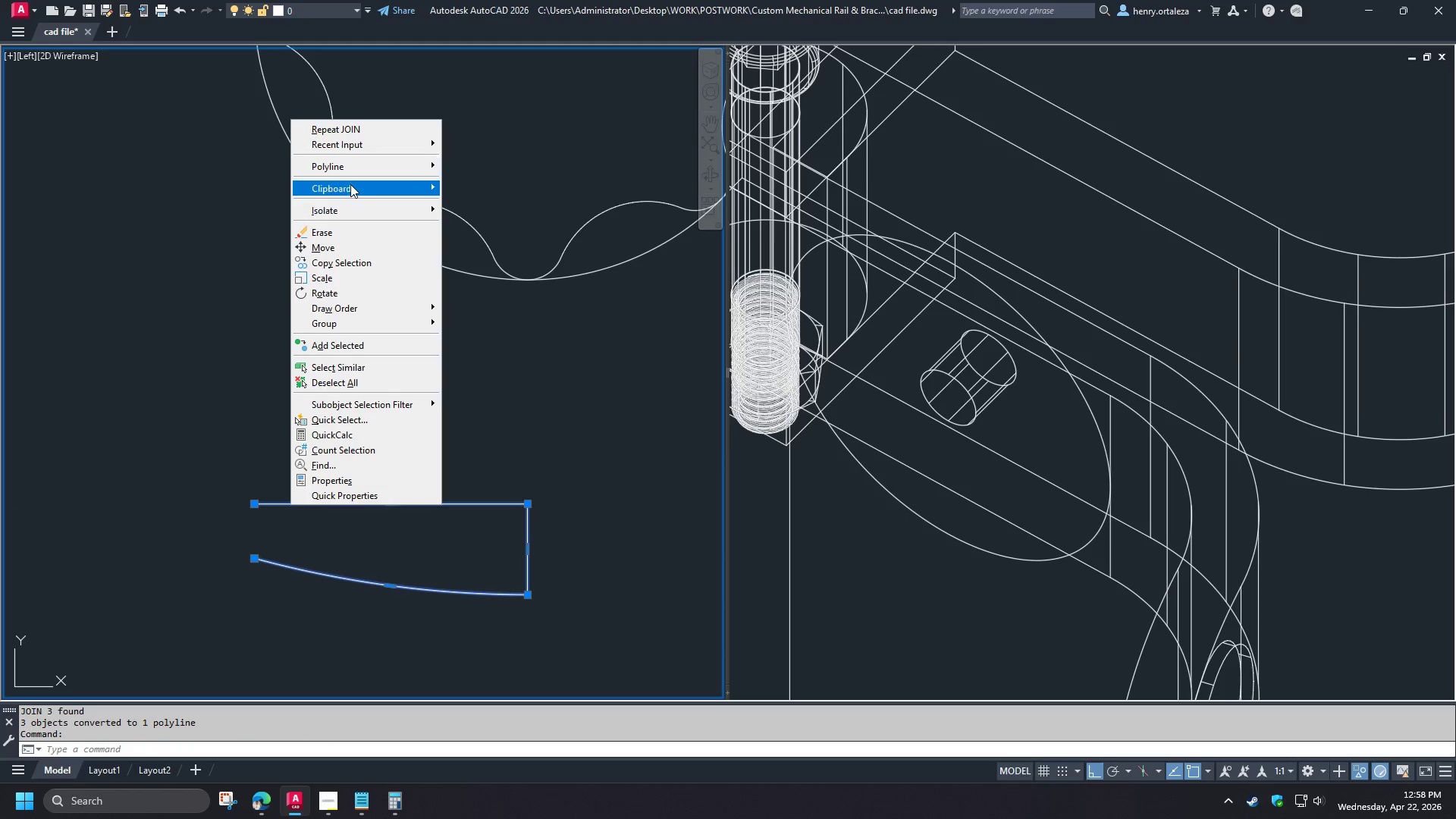 
left_click([360, 170])
 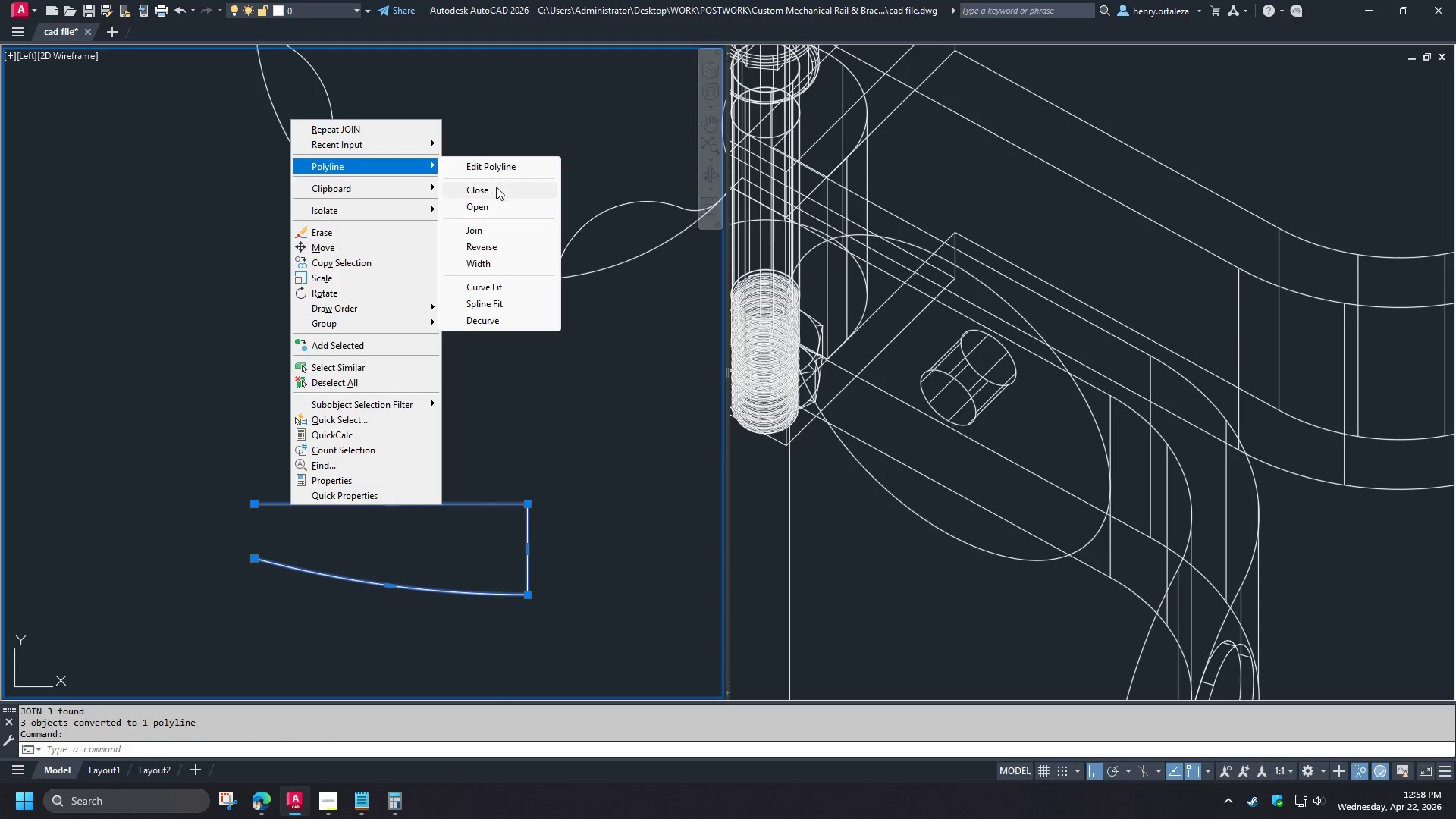 
left_click([496, 187])
 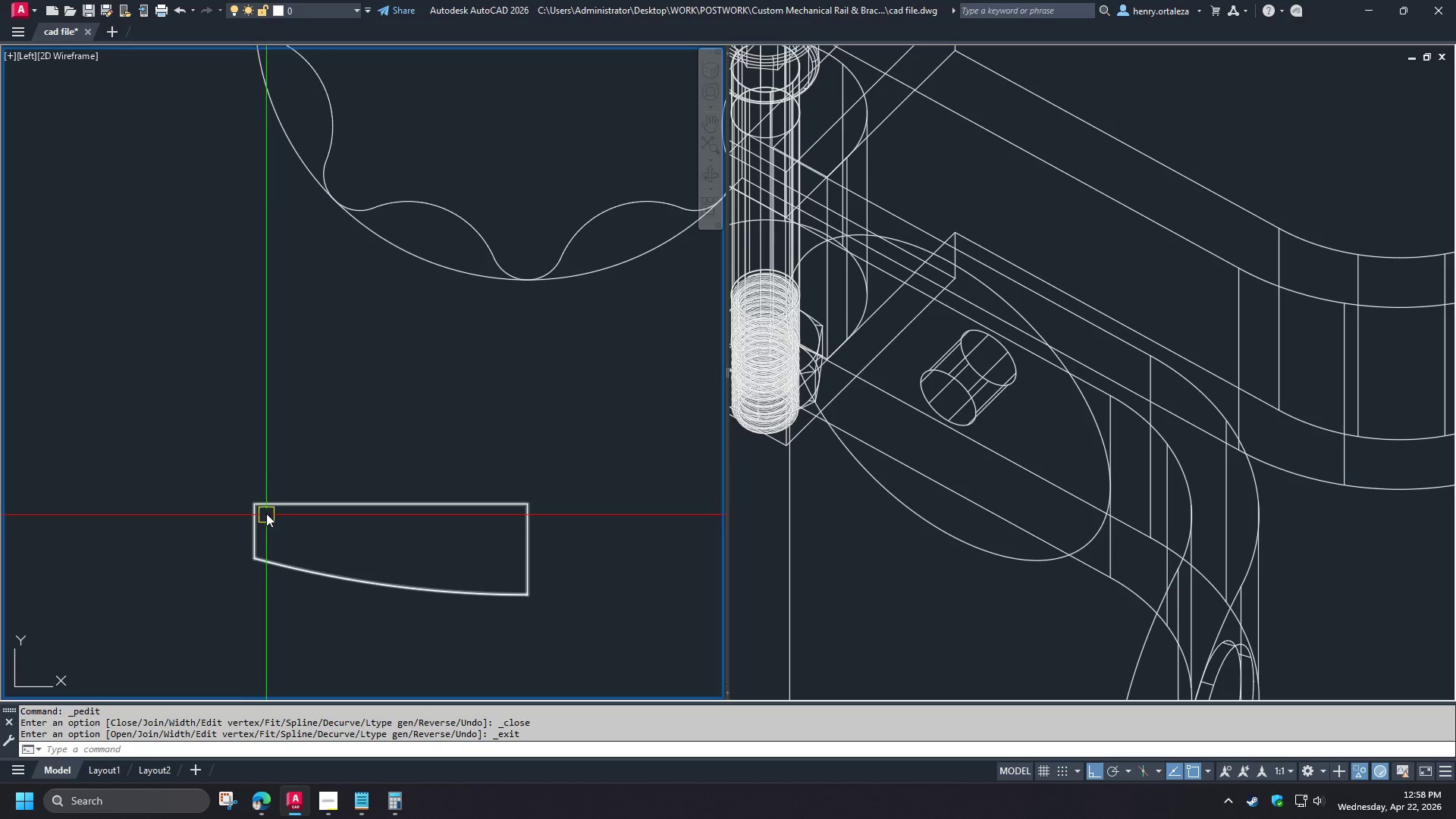 
left_click([294, 485])
 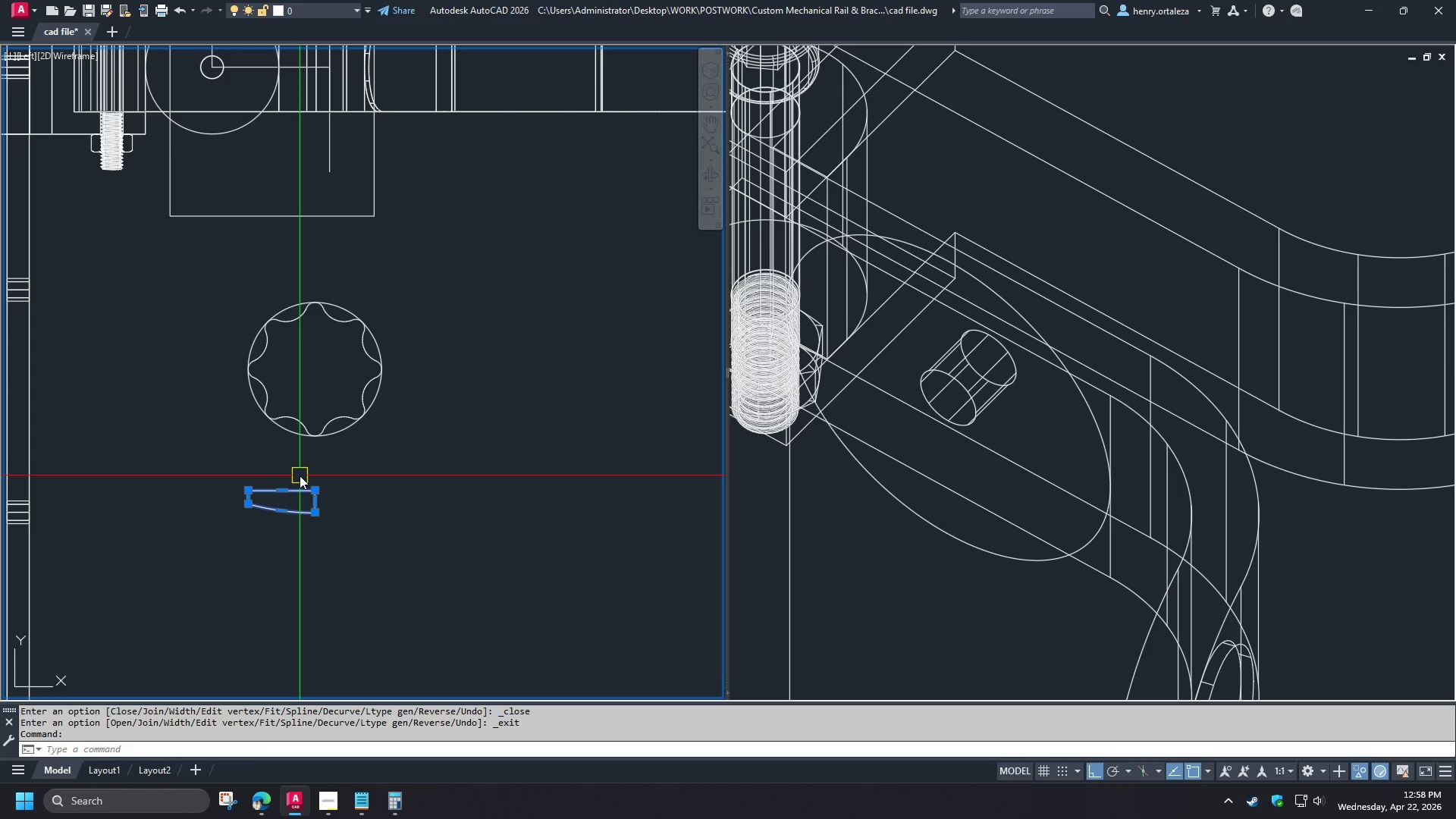 
scroll: coordinate [246, 485], scroll_direction: down, amount: 3.0
 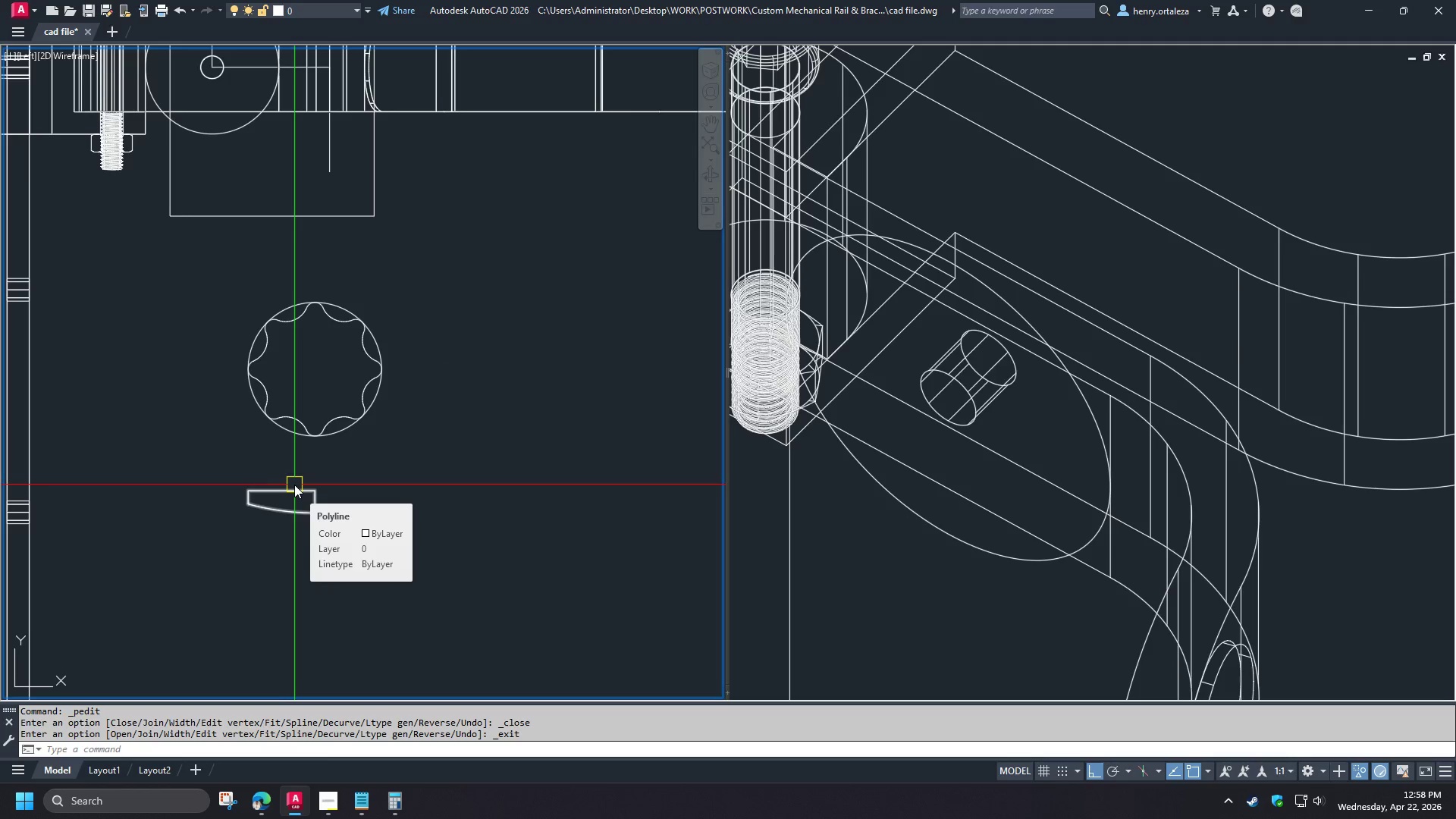 
wait(18.52)
 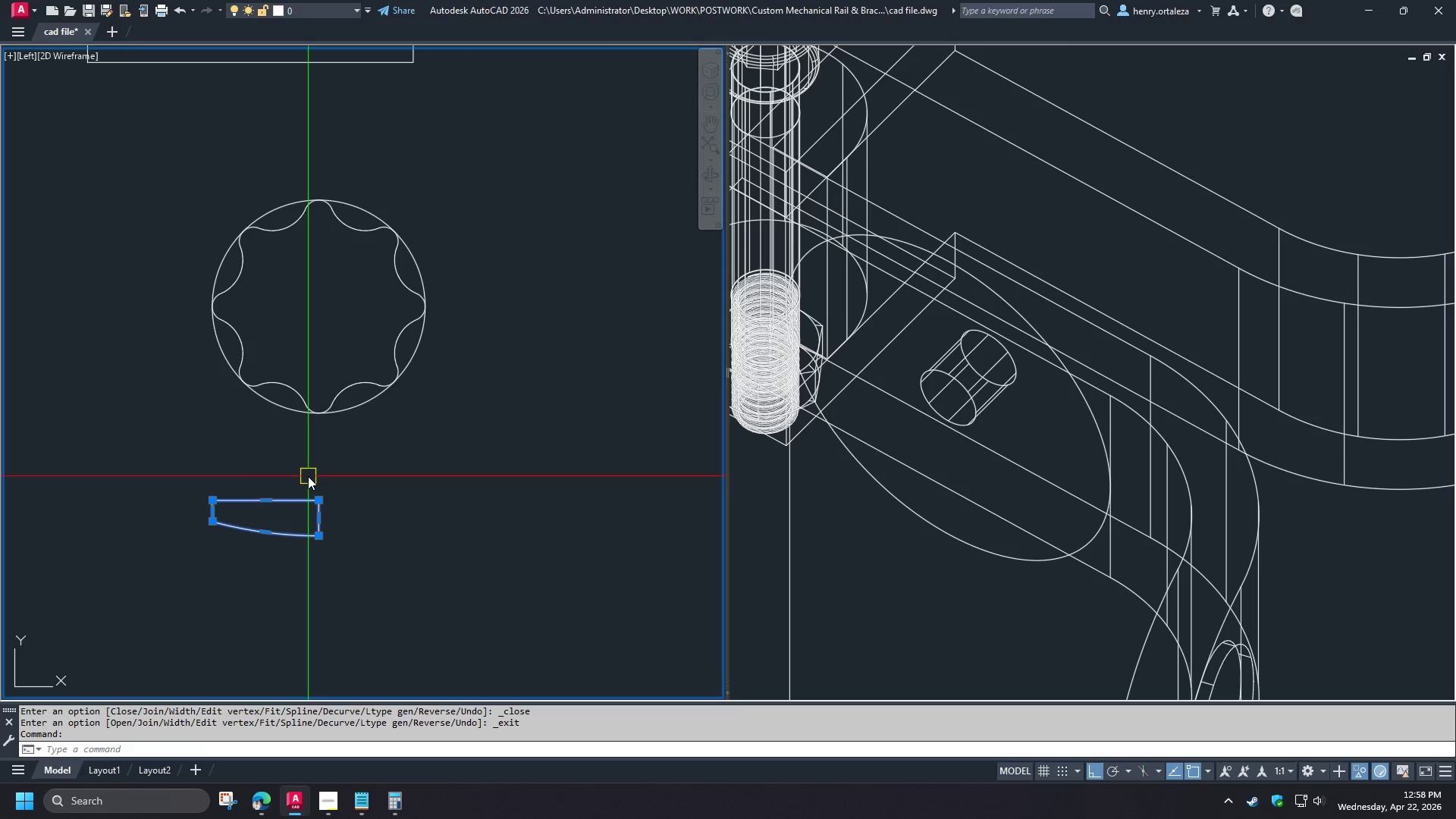 
key(Escape)
 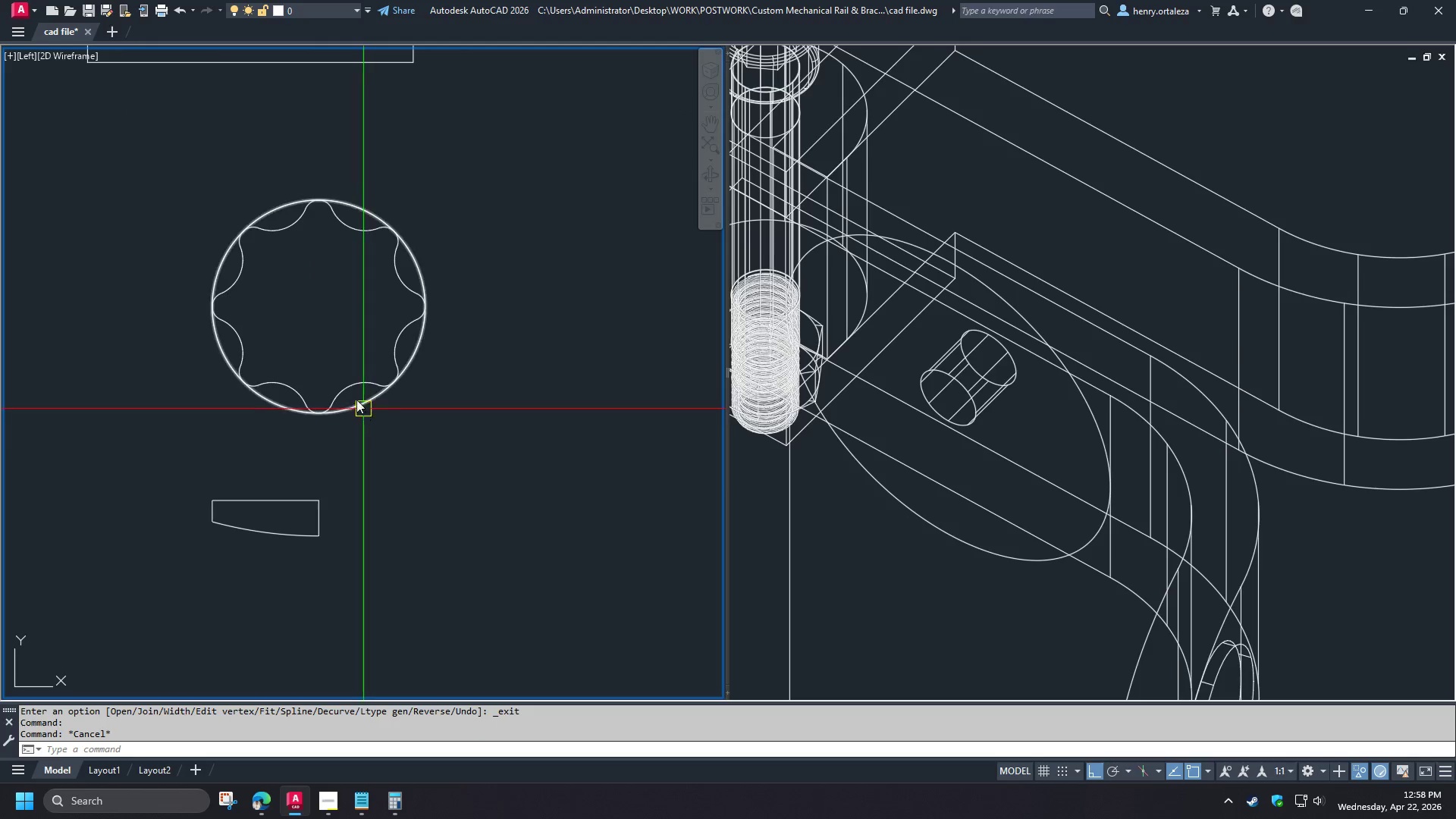 
left_click([350, 387])
 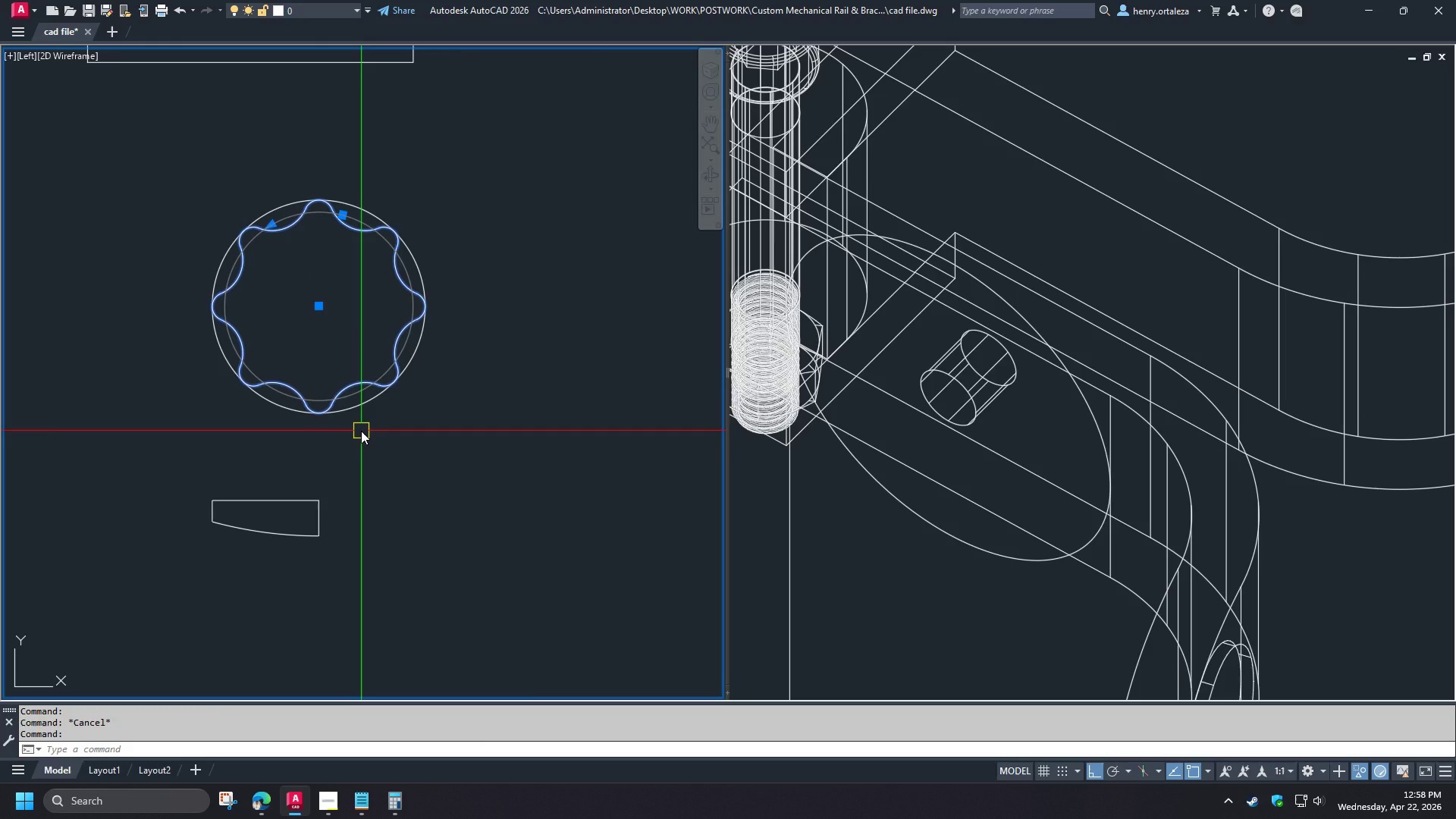 
scroll: coordinate [308, 476], scroll_direction: up, amount: 1.0
 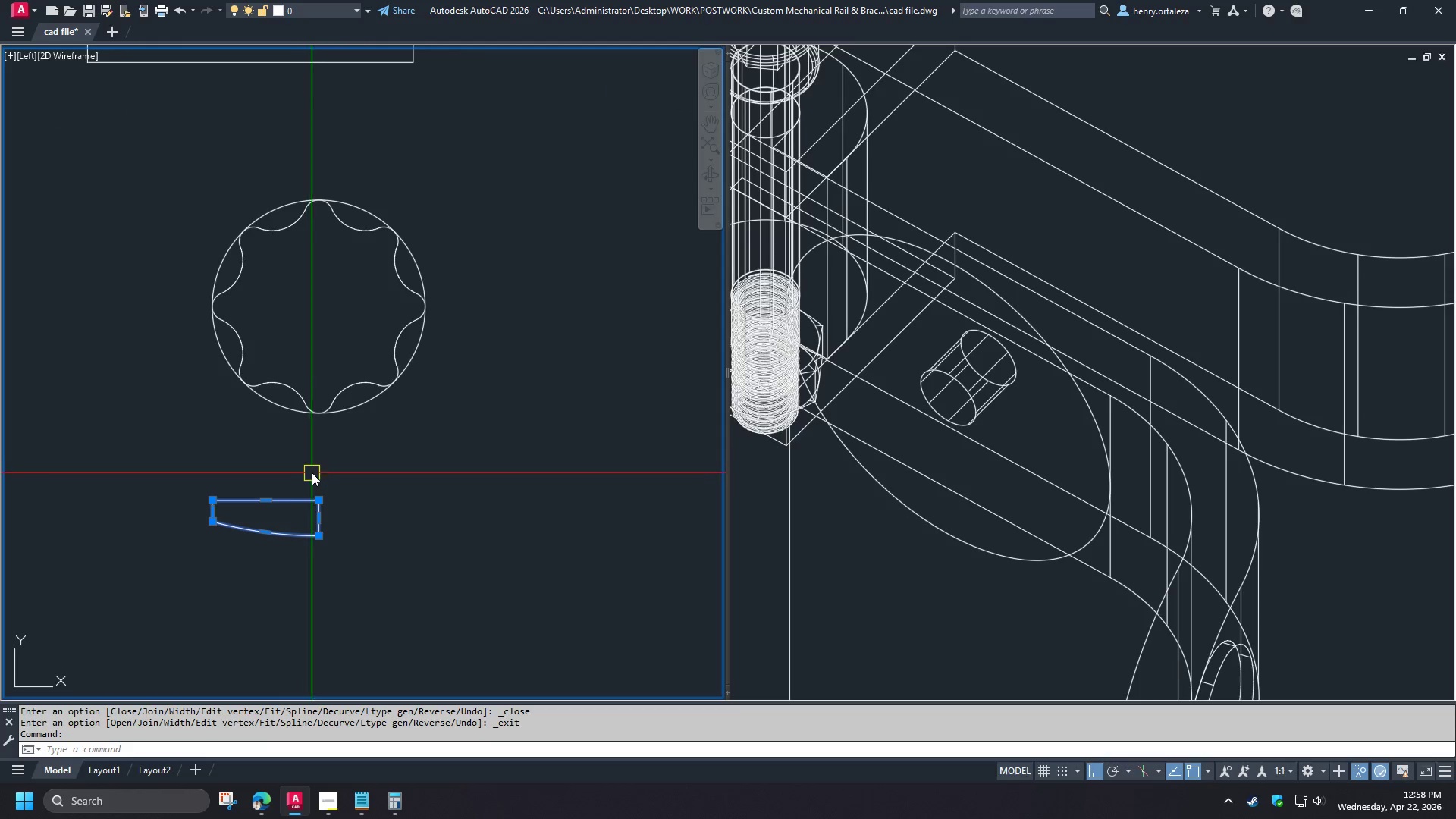 
key(X)
 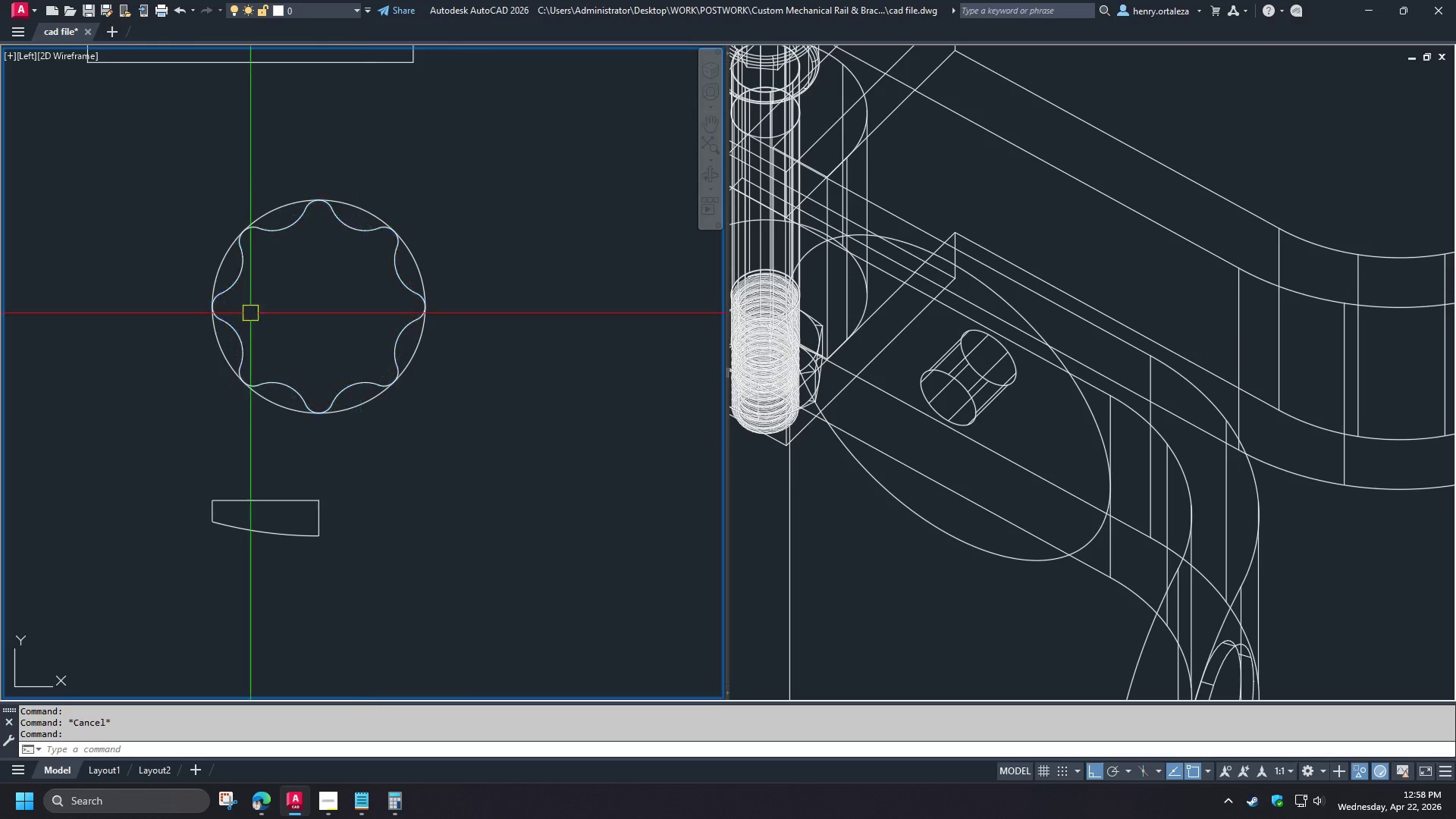 
key(Space)
 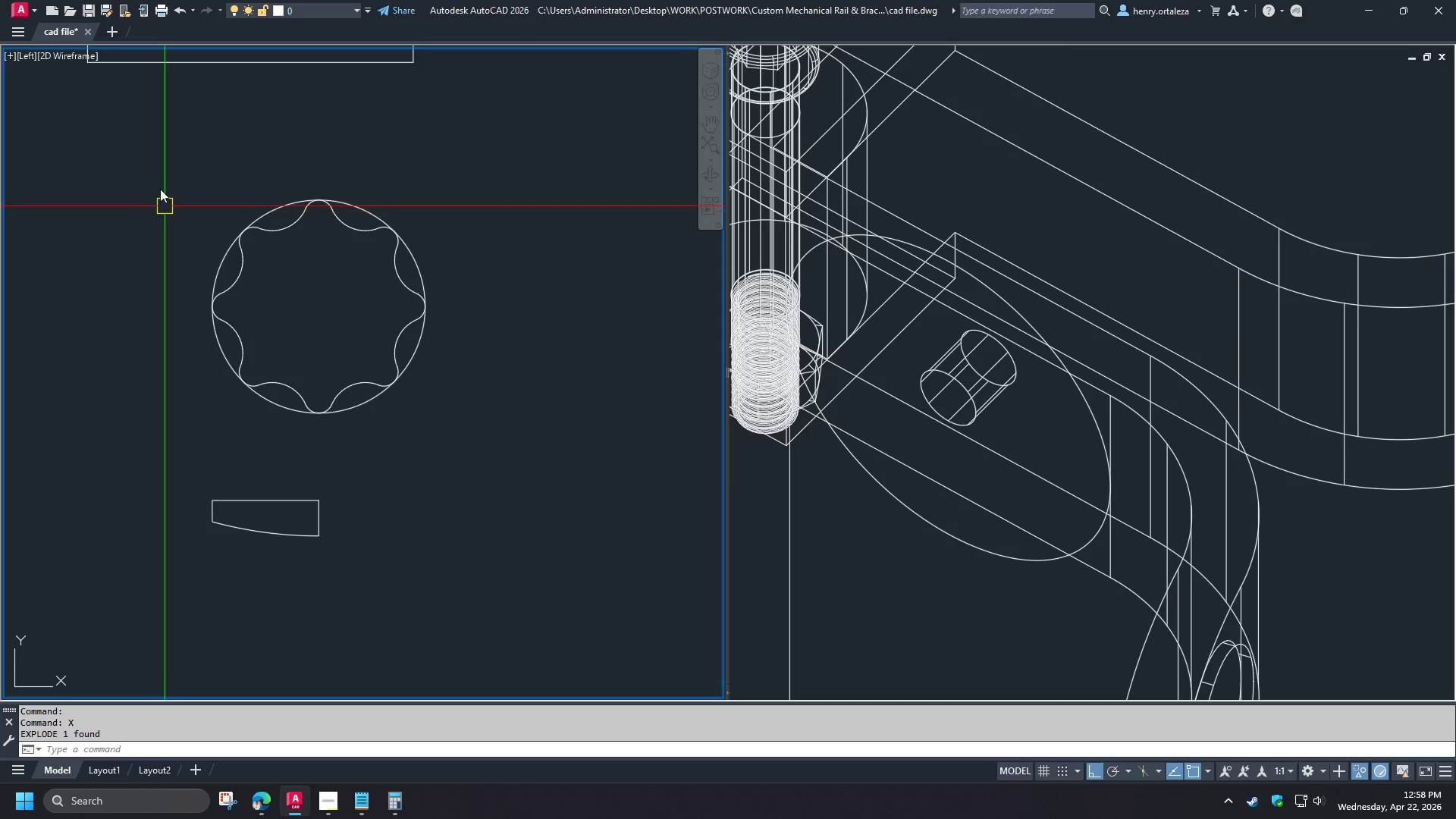 
left_click_drag(start_coordinate=[158, 183], to_coordinate=[171, 190])
 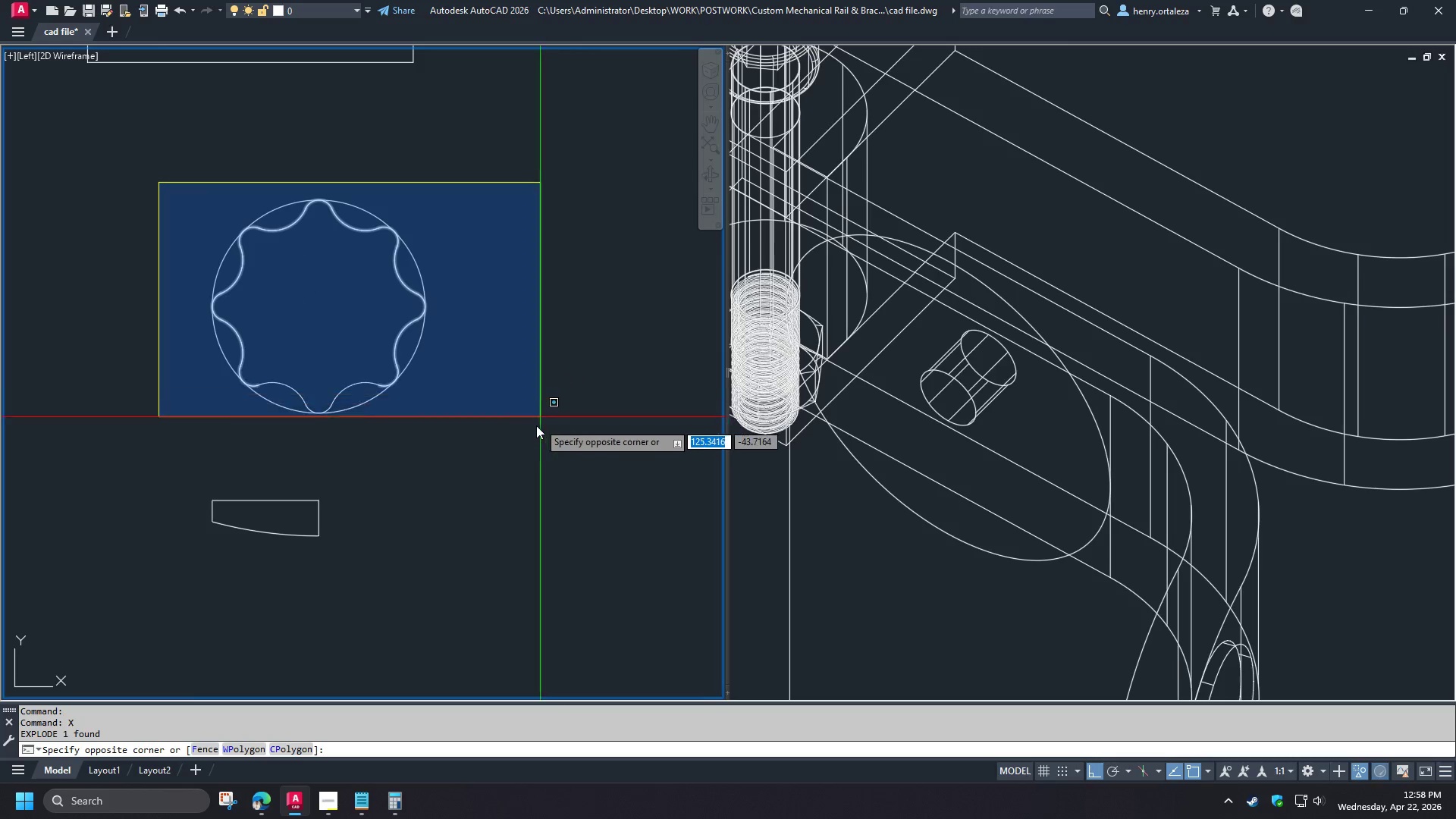 
left_click([531, 435])
 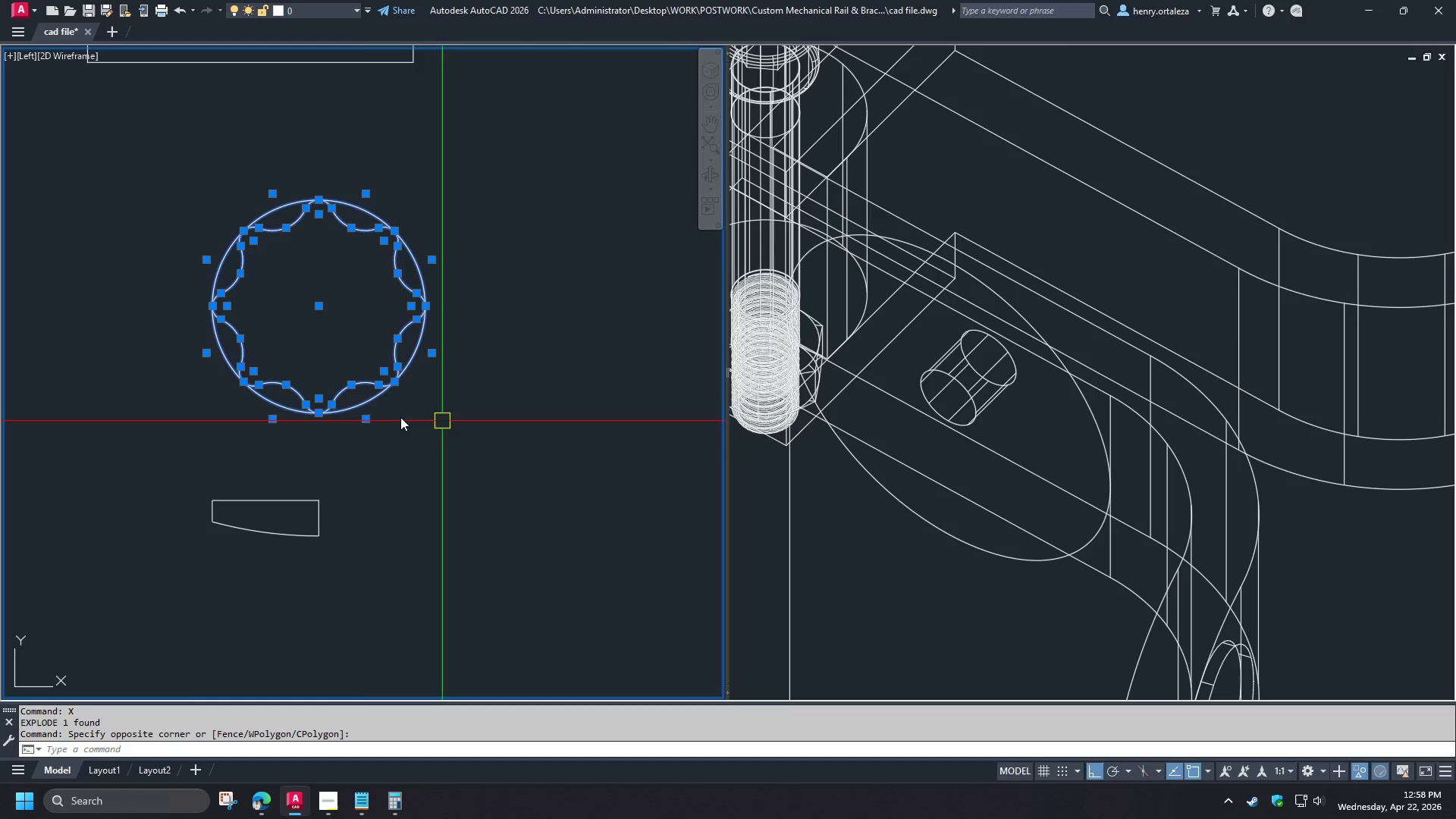 
hold_key(key=ShiftLeft, duration=0.39)
 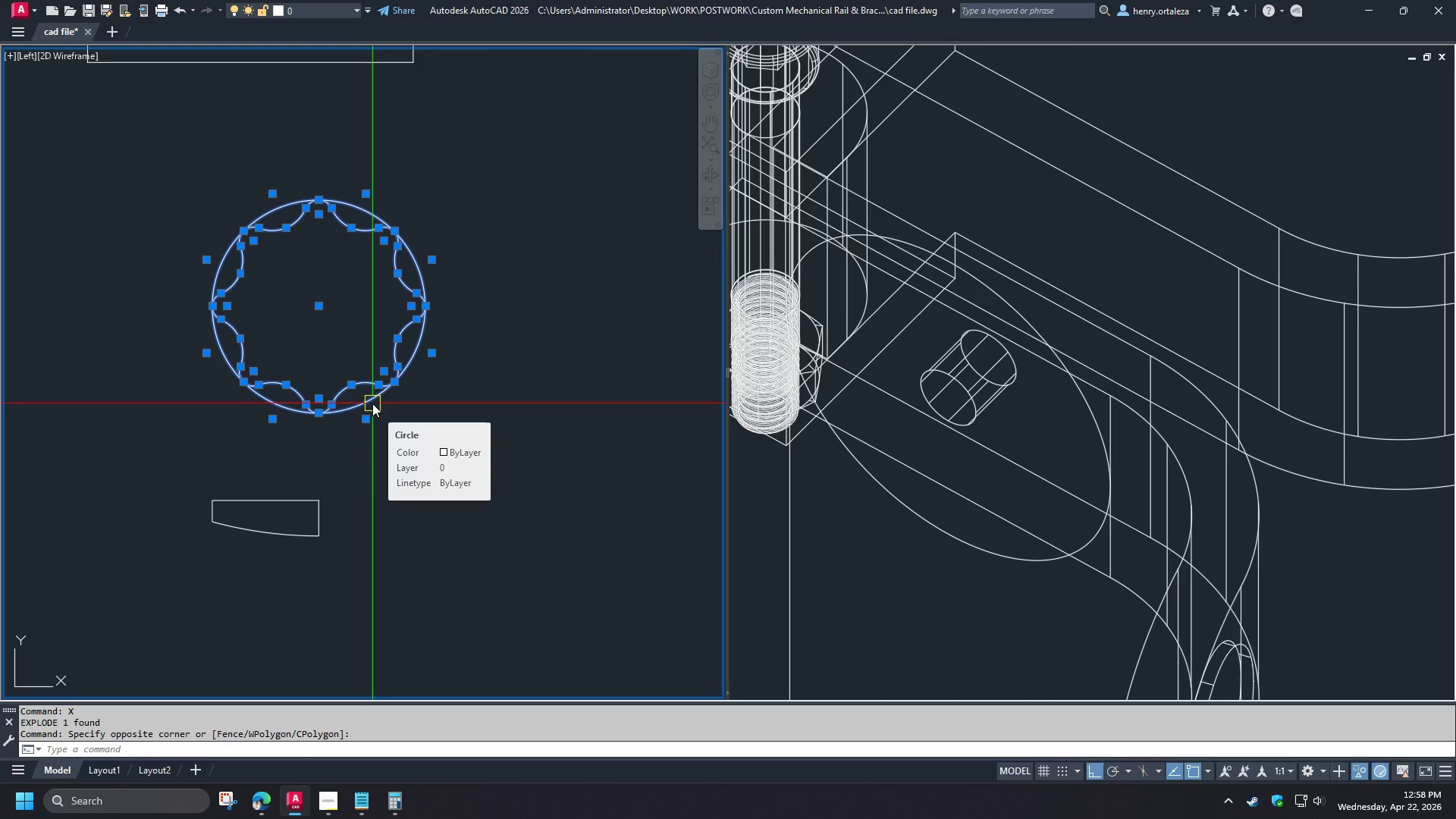 
key(J)
 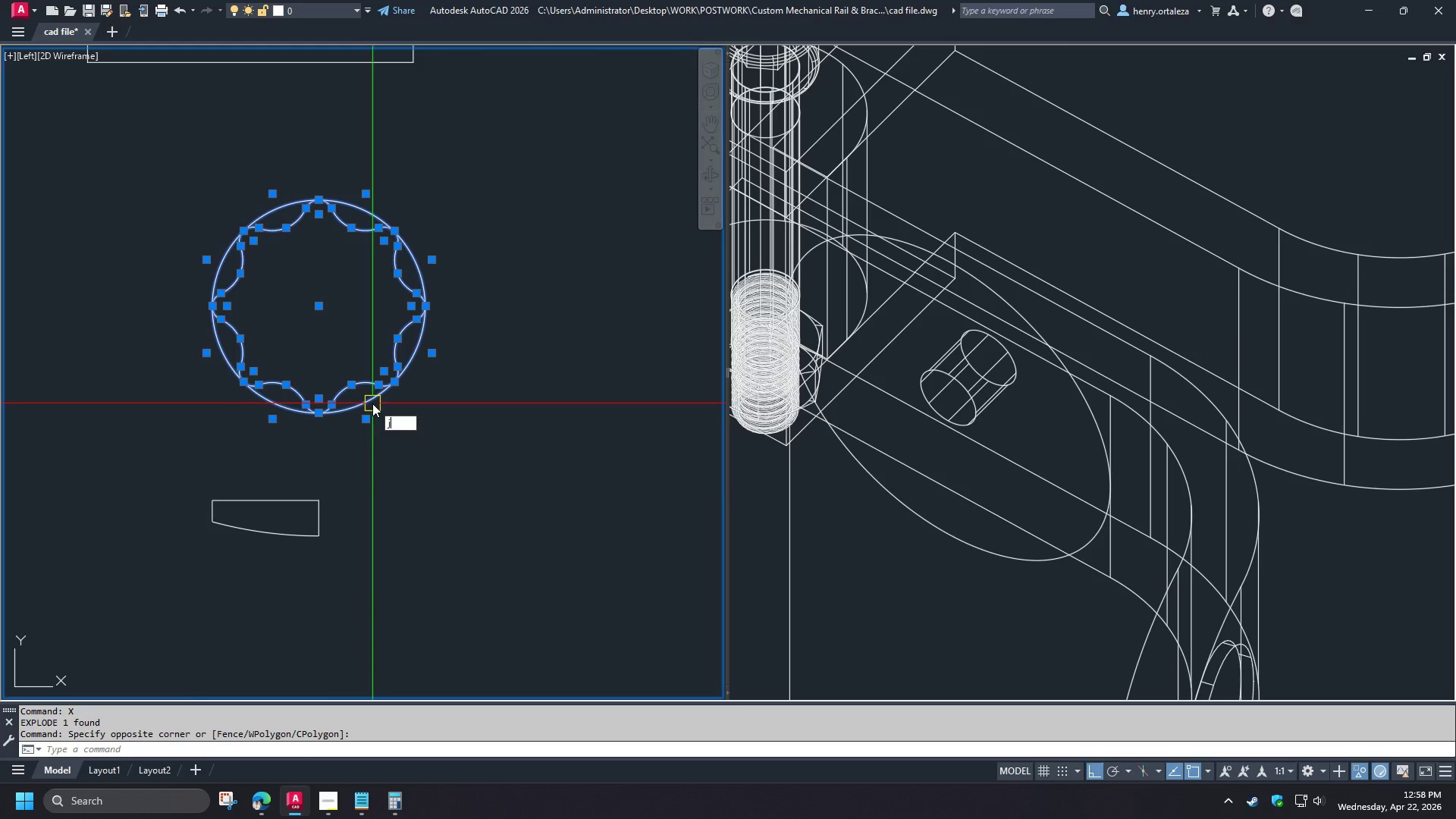 
key(Space)
 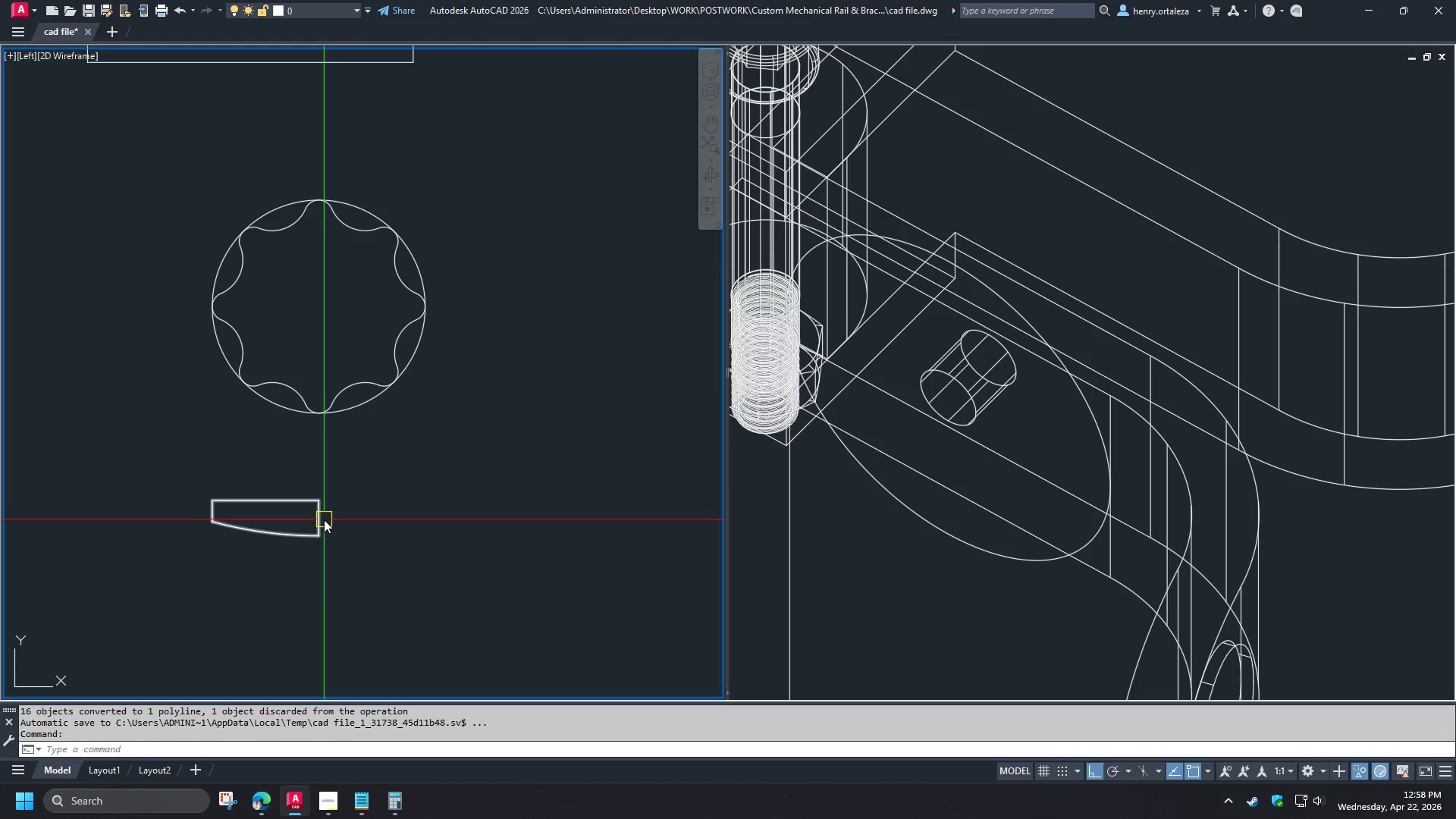 
left_click([324, 519])
 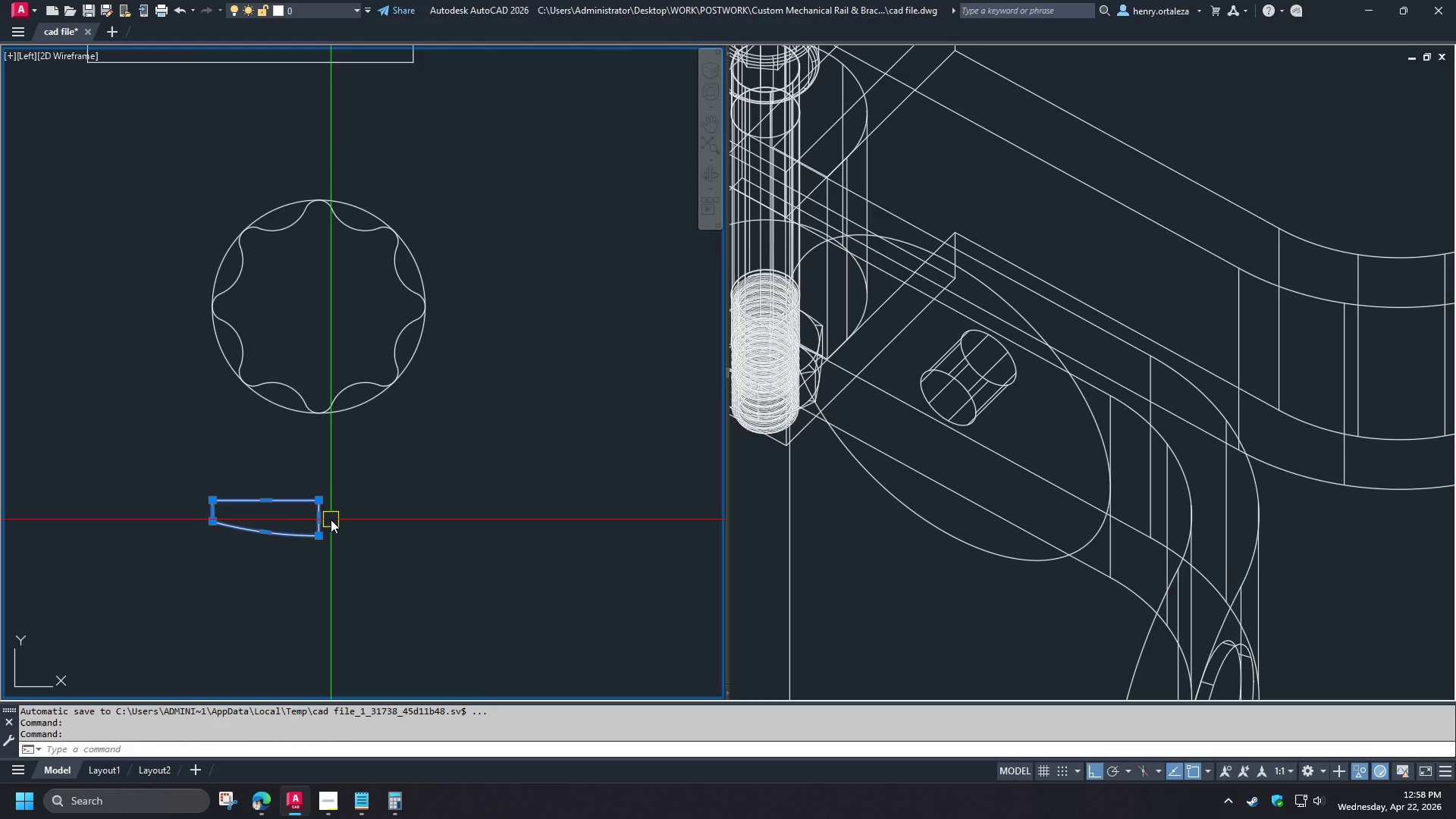 
type(rev )
 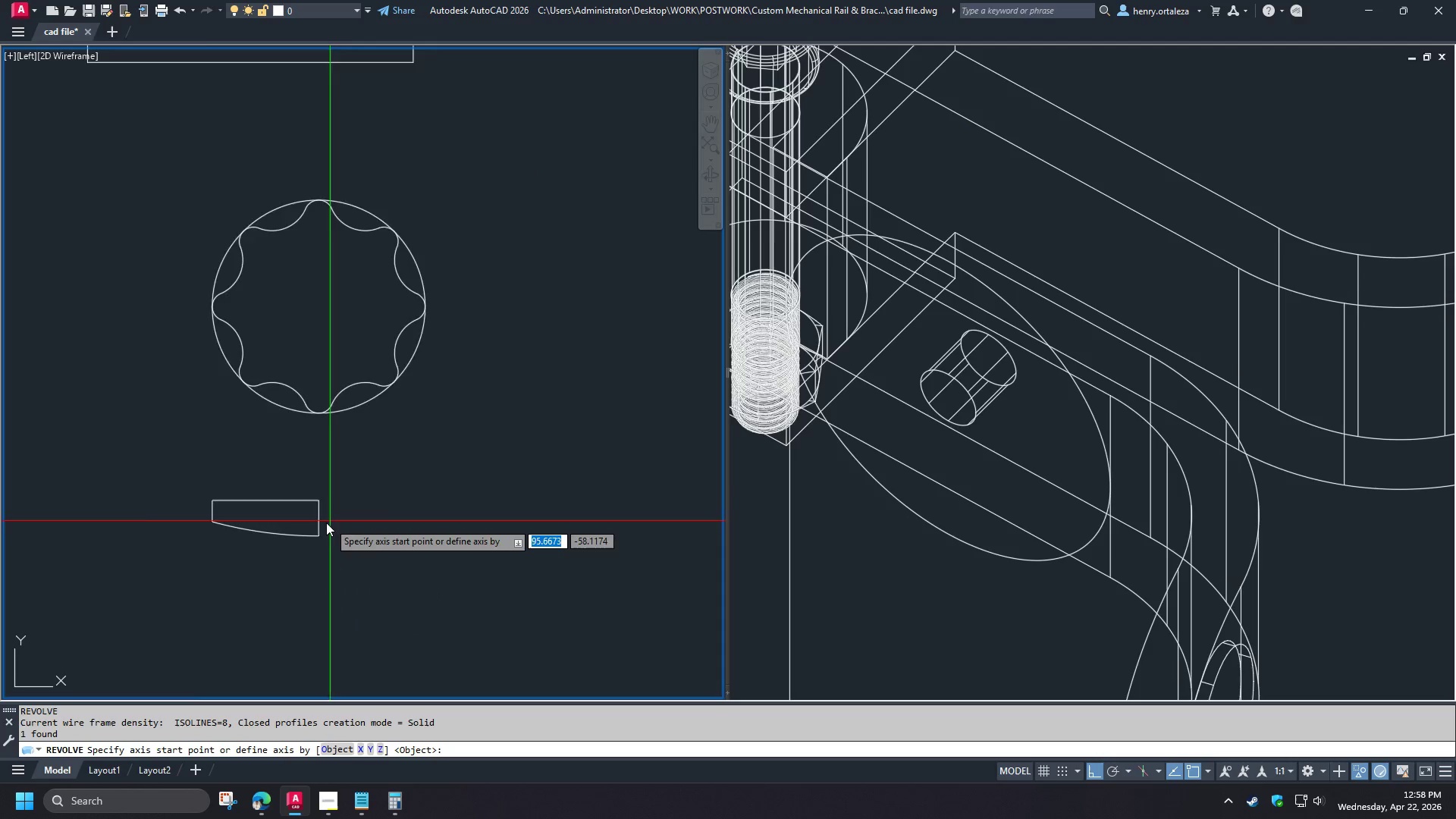 
left_click([303, 532])
 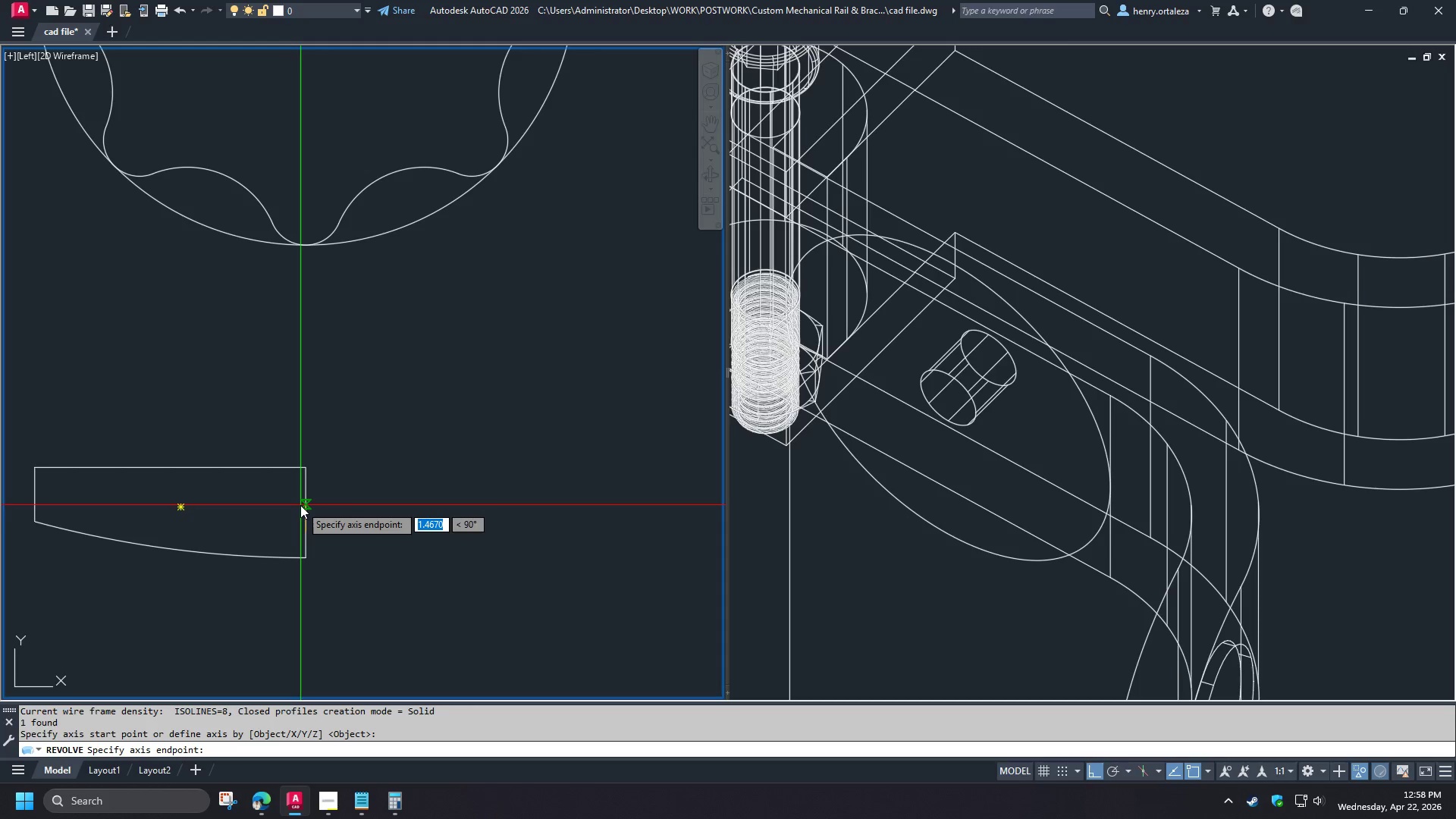 
left_click([300, 505])
 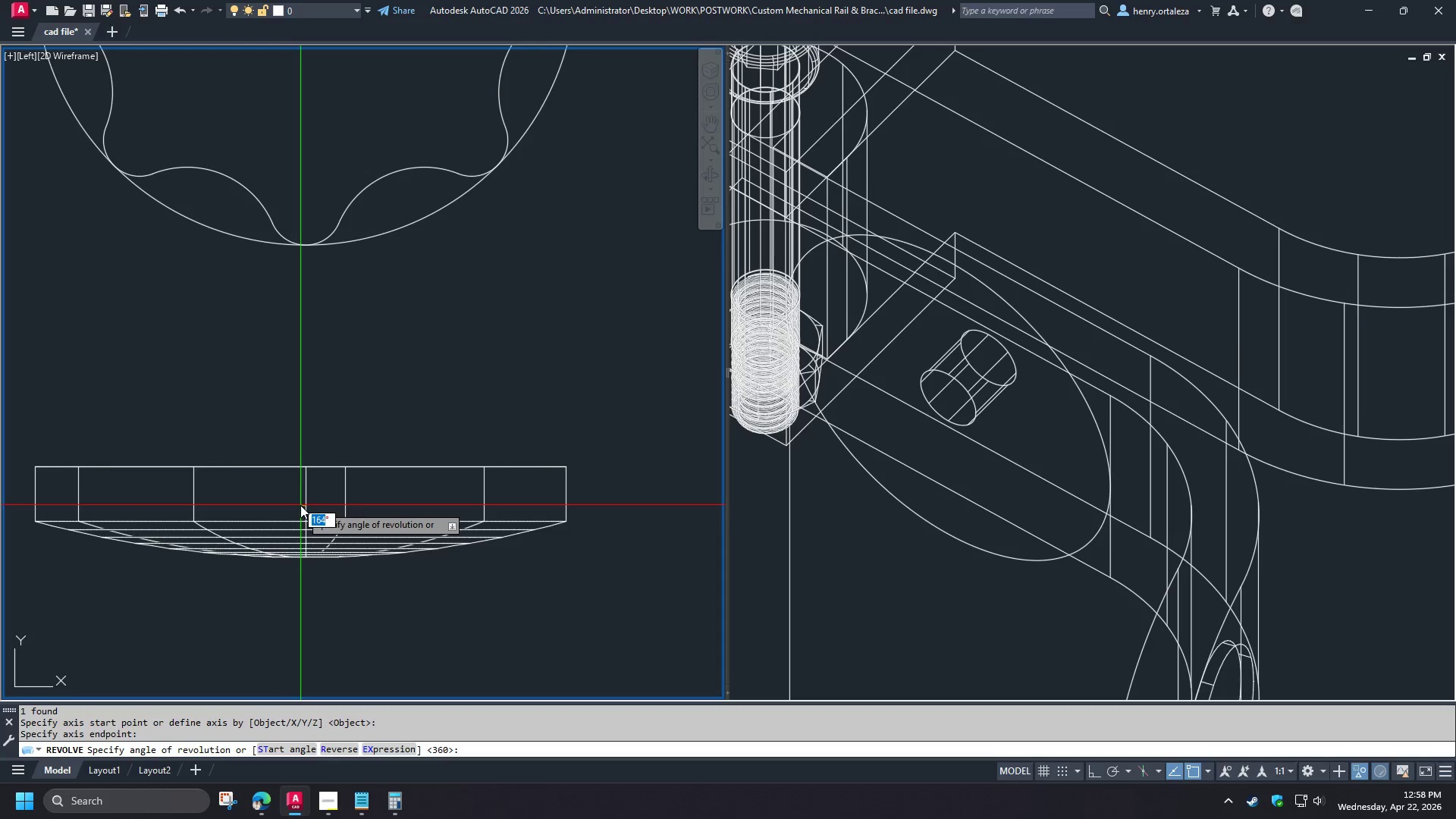 
key(Space)
 